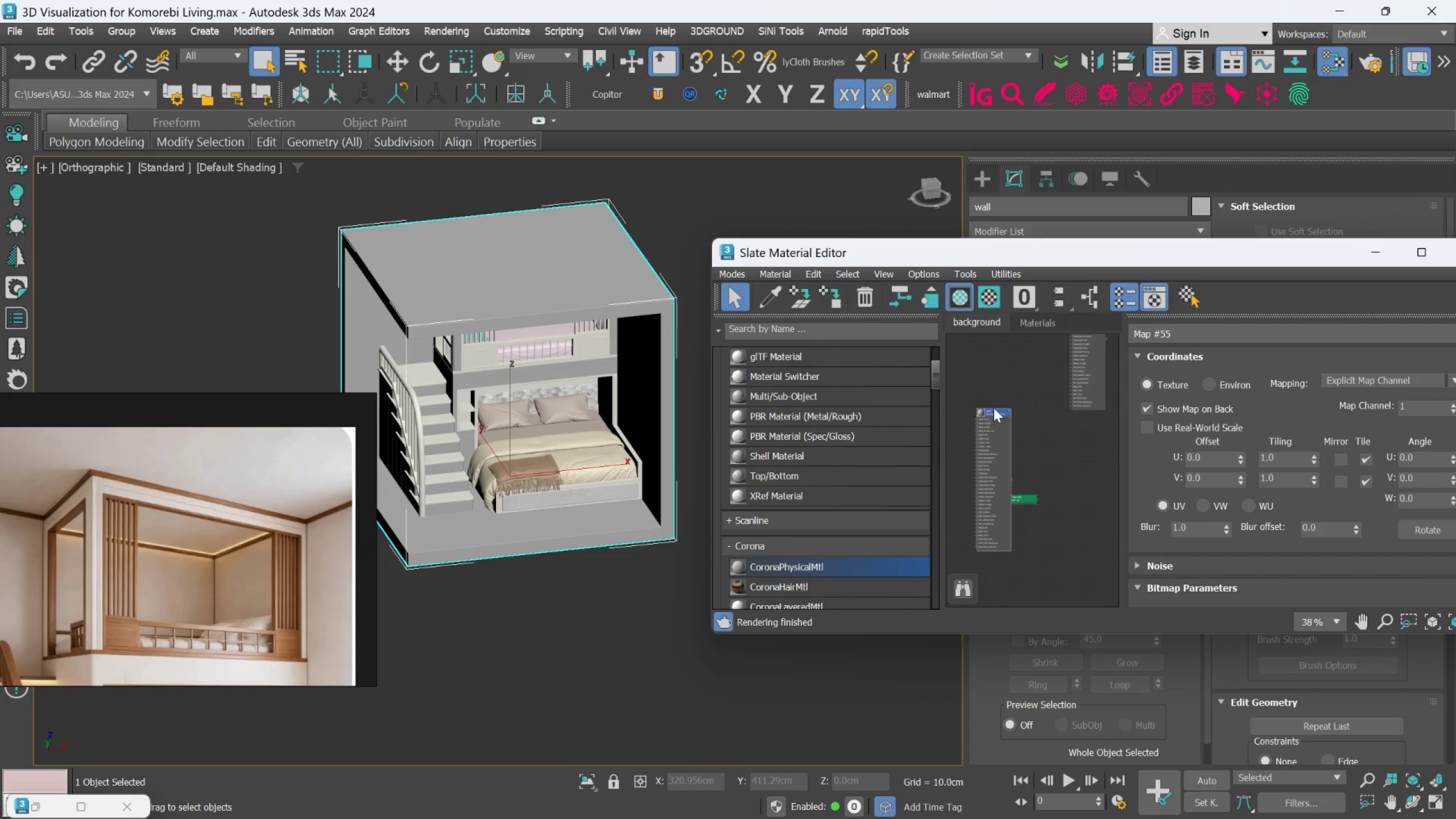 
scroll: coordinate [1019, 408], scroll_direction: down, amount: 3.0
 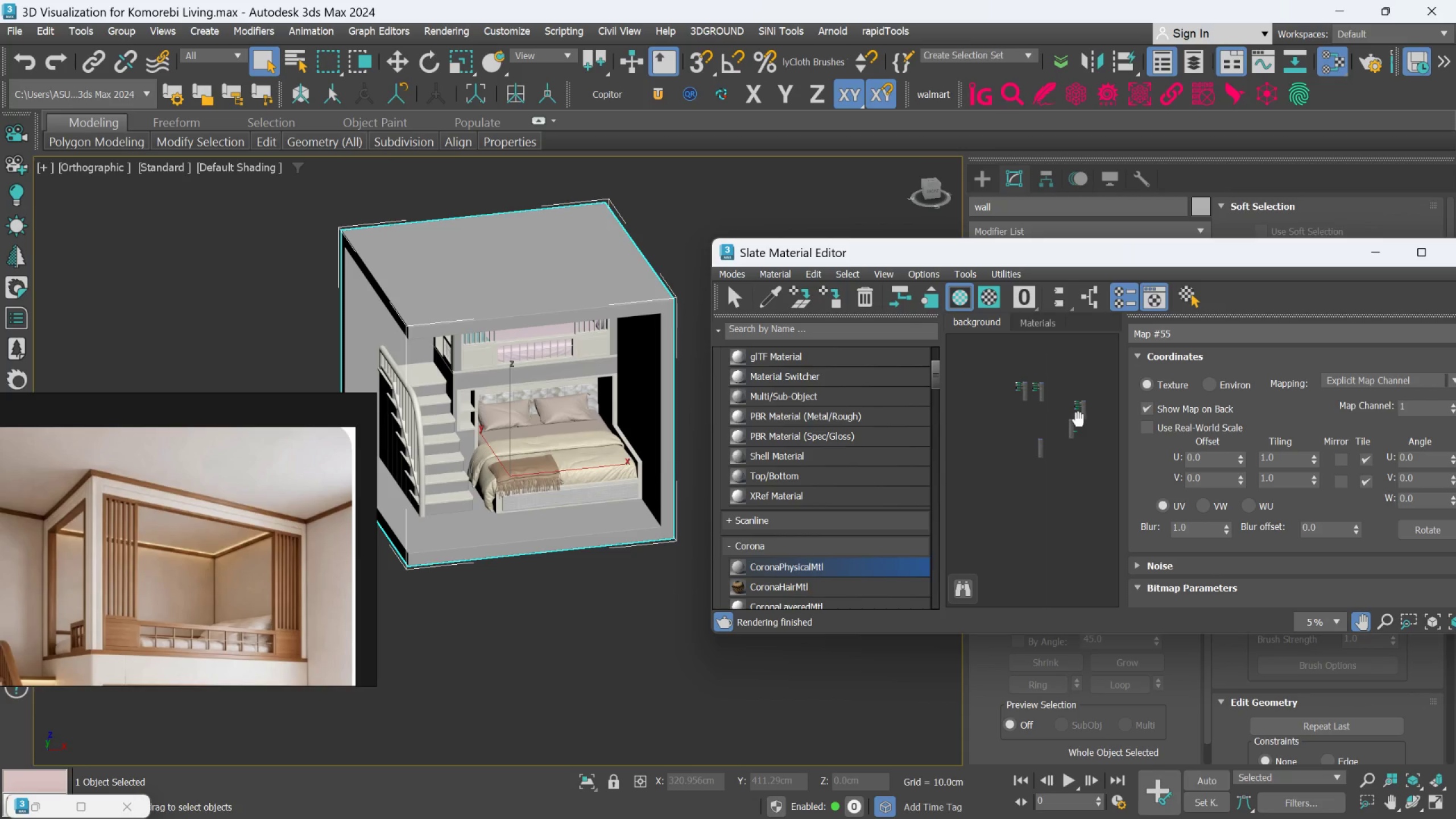 
scroll: coordinate [1072, 425], scroll_direction: up, amount: 2.0
 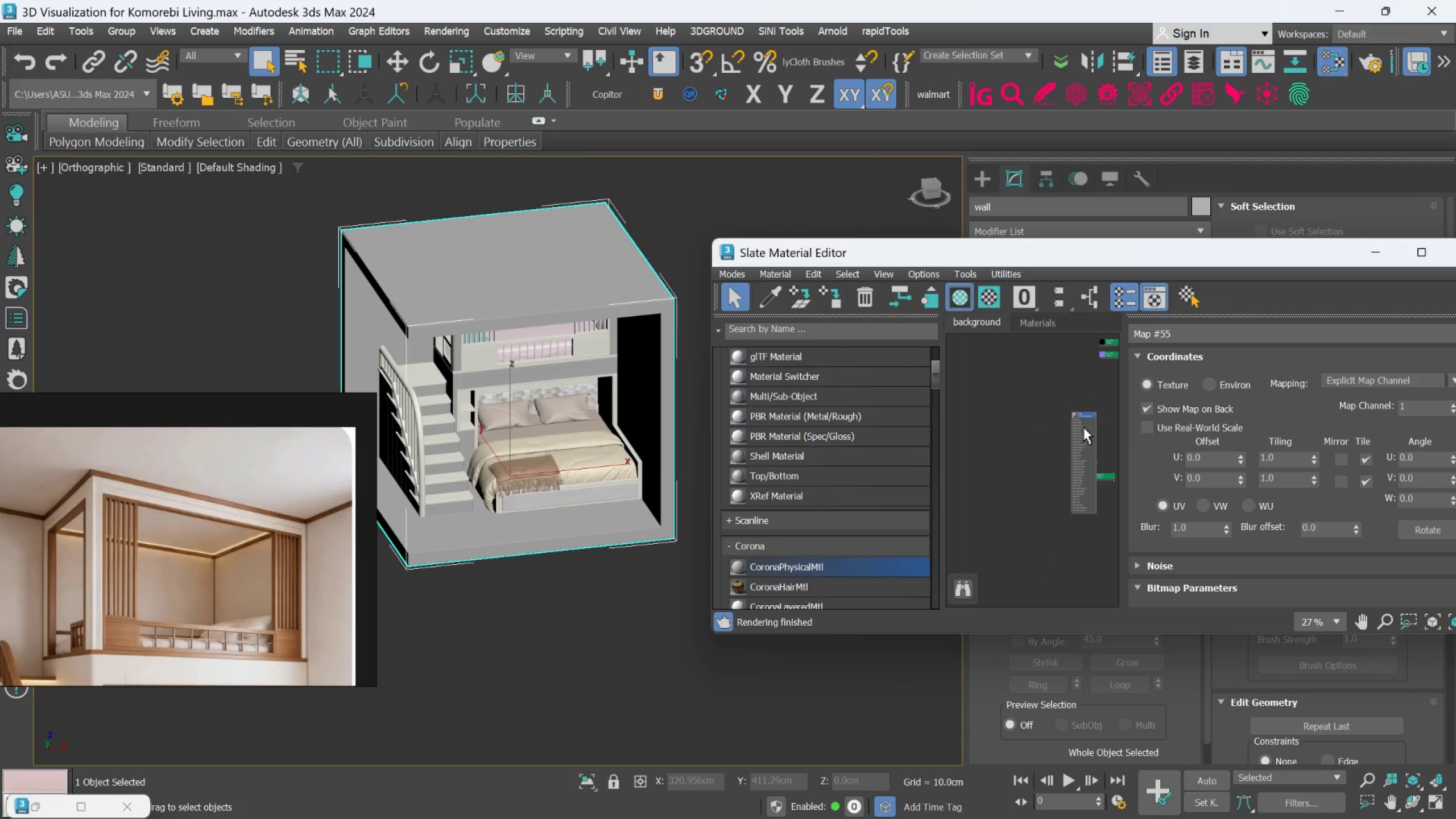 
left_click_drag(start_coordinate=[1080, 414], to_coordinate=[959, 391])
 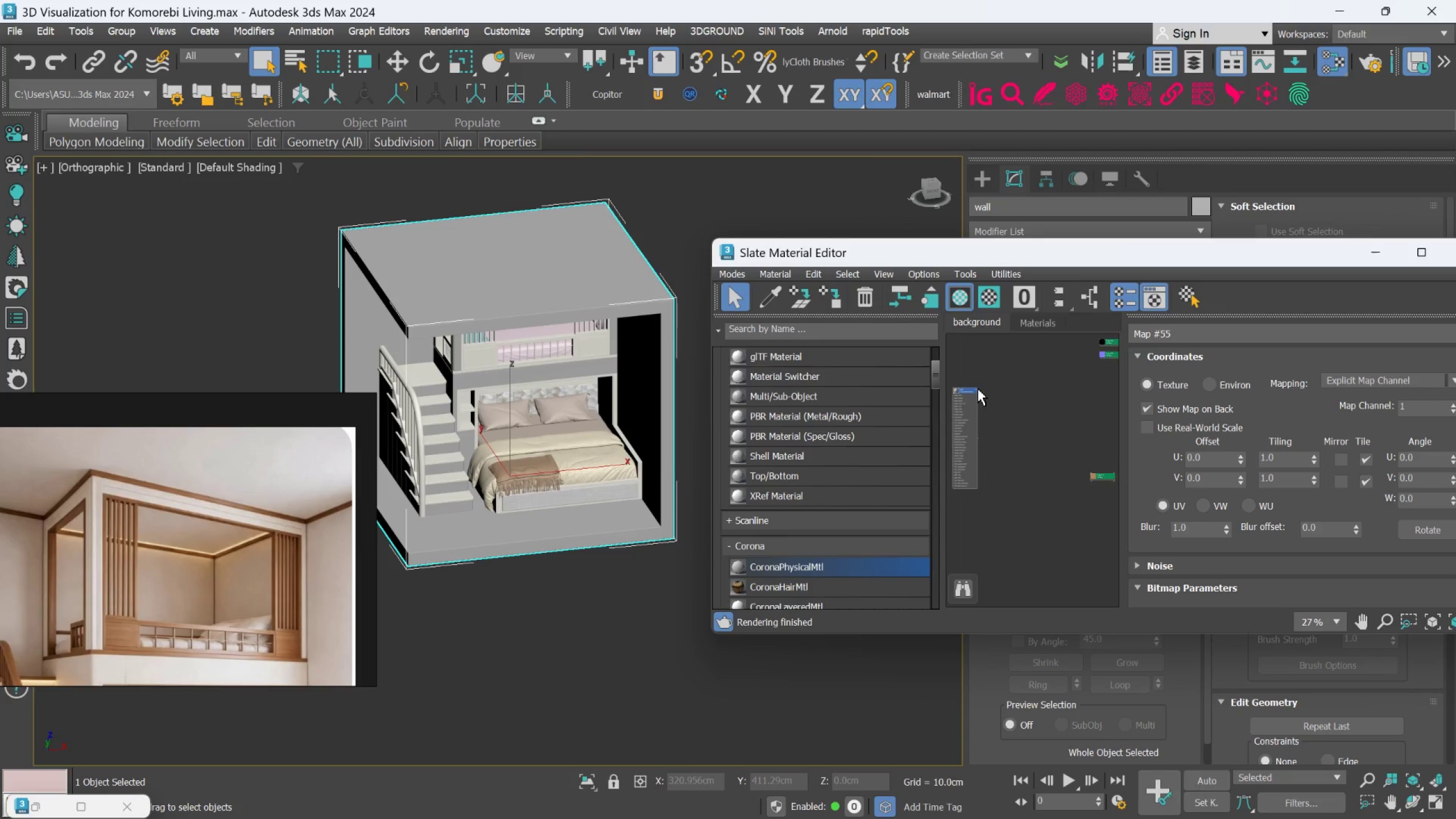 
scroll: coordinate [985, 384], scroll_direction: down, amount: 1.0
 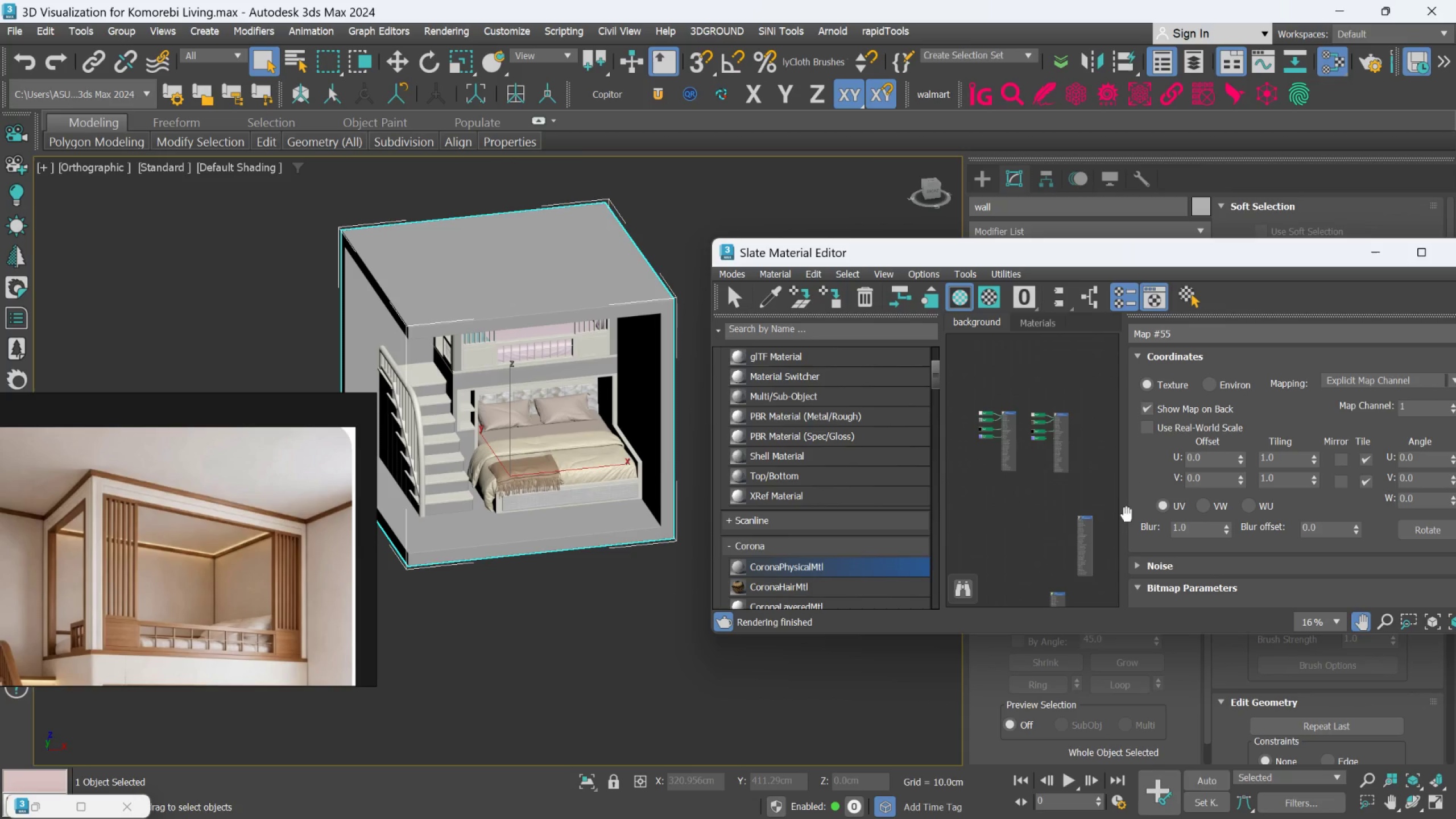 
scroll: coordinate [1056, 417], scroll_direction: up, amount: 1.0
 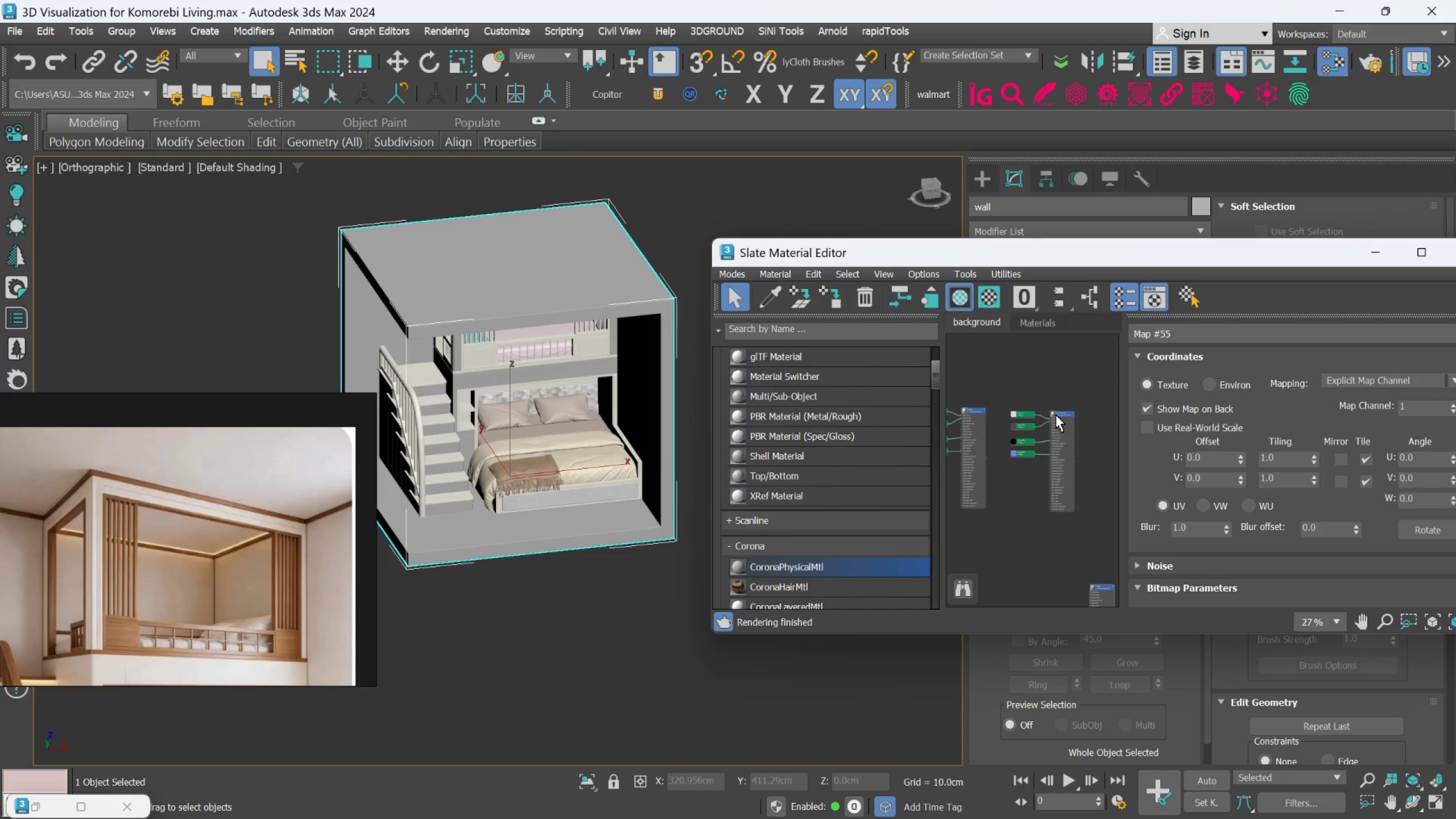 
left_click_drag(start_coordinate=[1056, 415], to_coordinate=[1114, 361])
 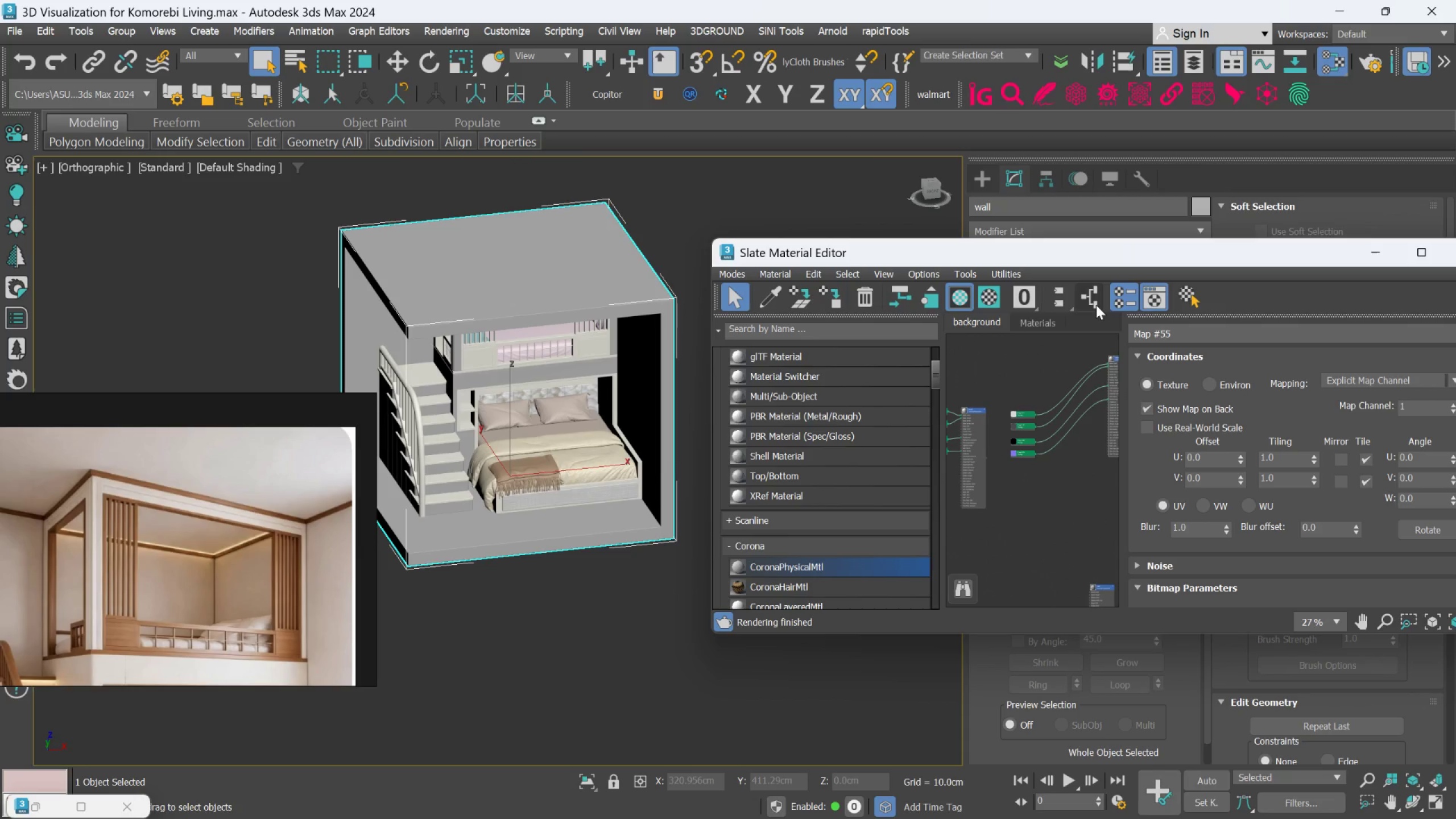 
left_click([1093, 294])
 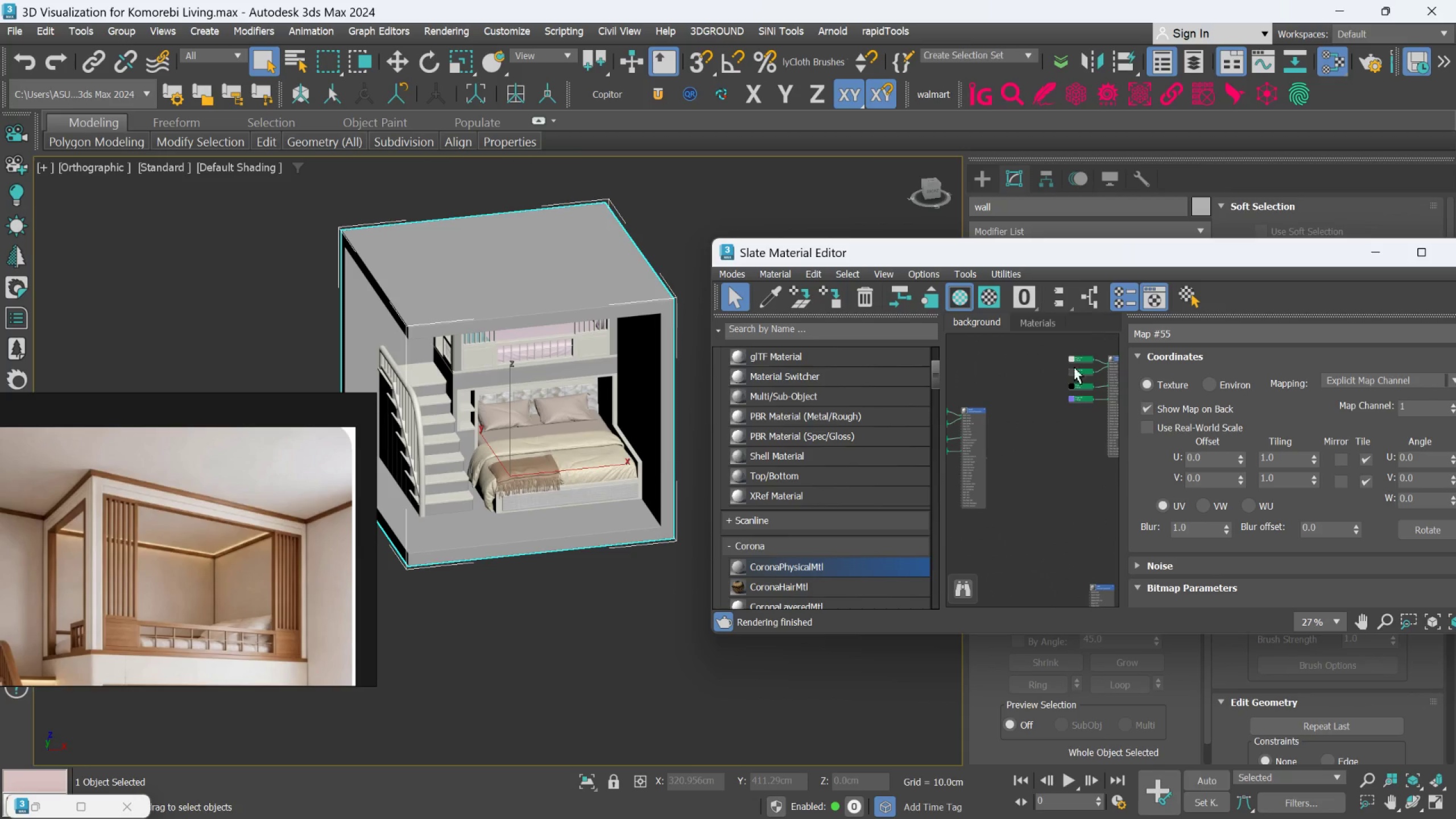 
scroll: coordinate [1068, 464], scroll_direction: down, amount: 1.0
 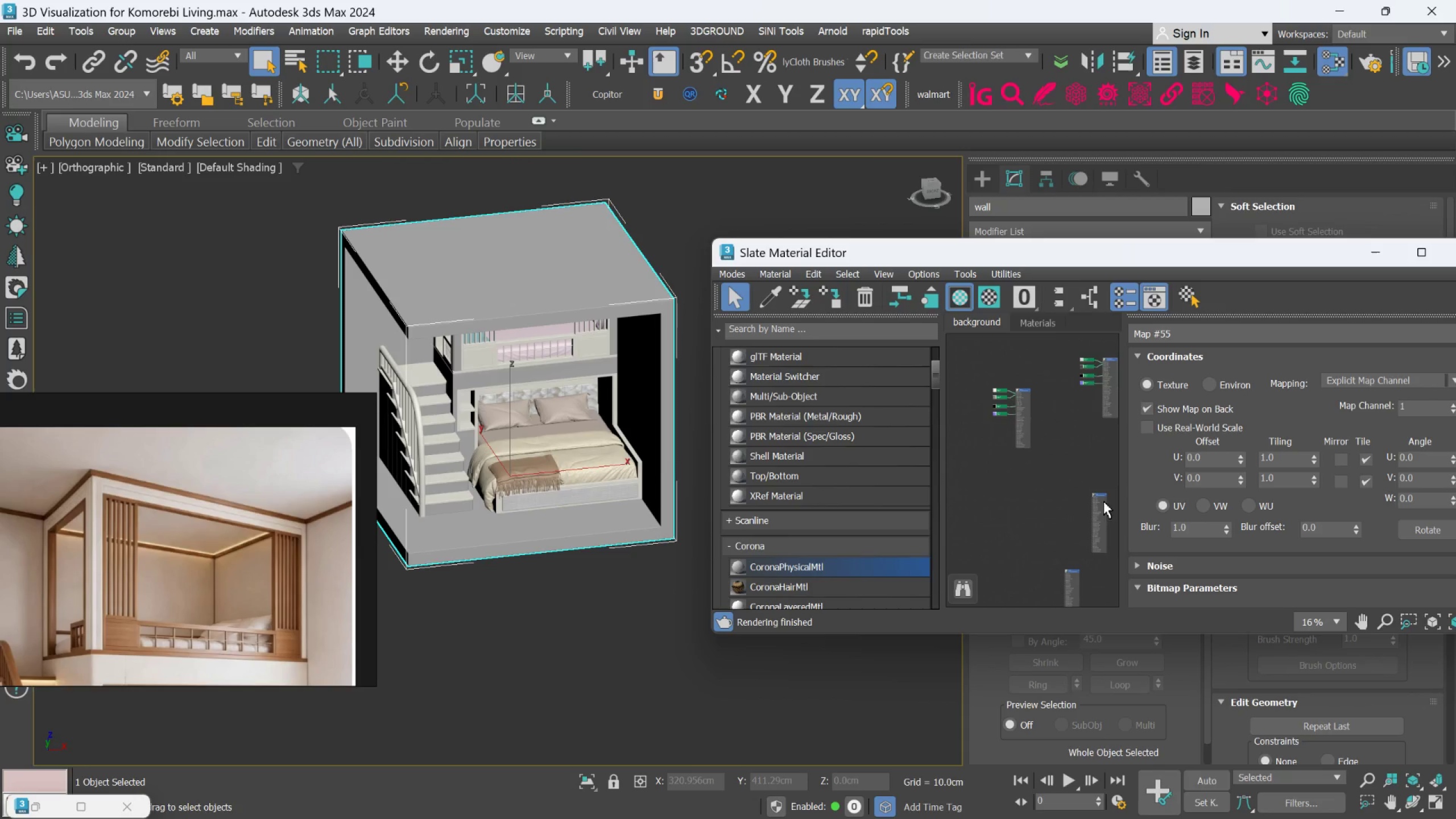 
left_click_drag(start_coordinate=[1097, 494], to_coordinate=[1056, 383])
 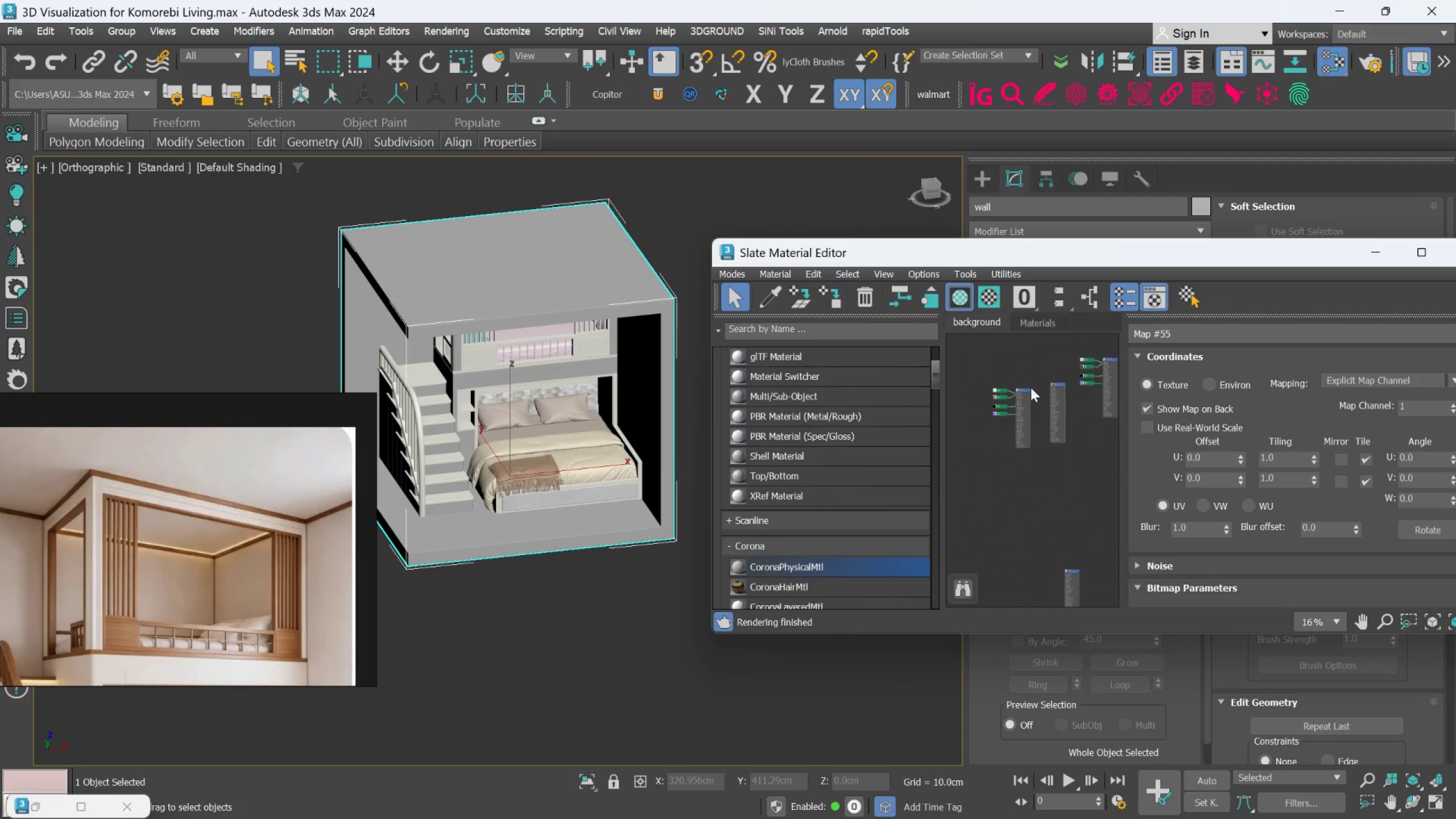 
scroll: coordinate [1022, 388], scroll_direction: up, amount: 2.0
 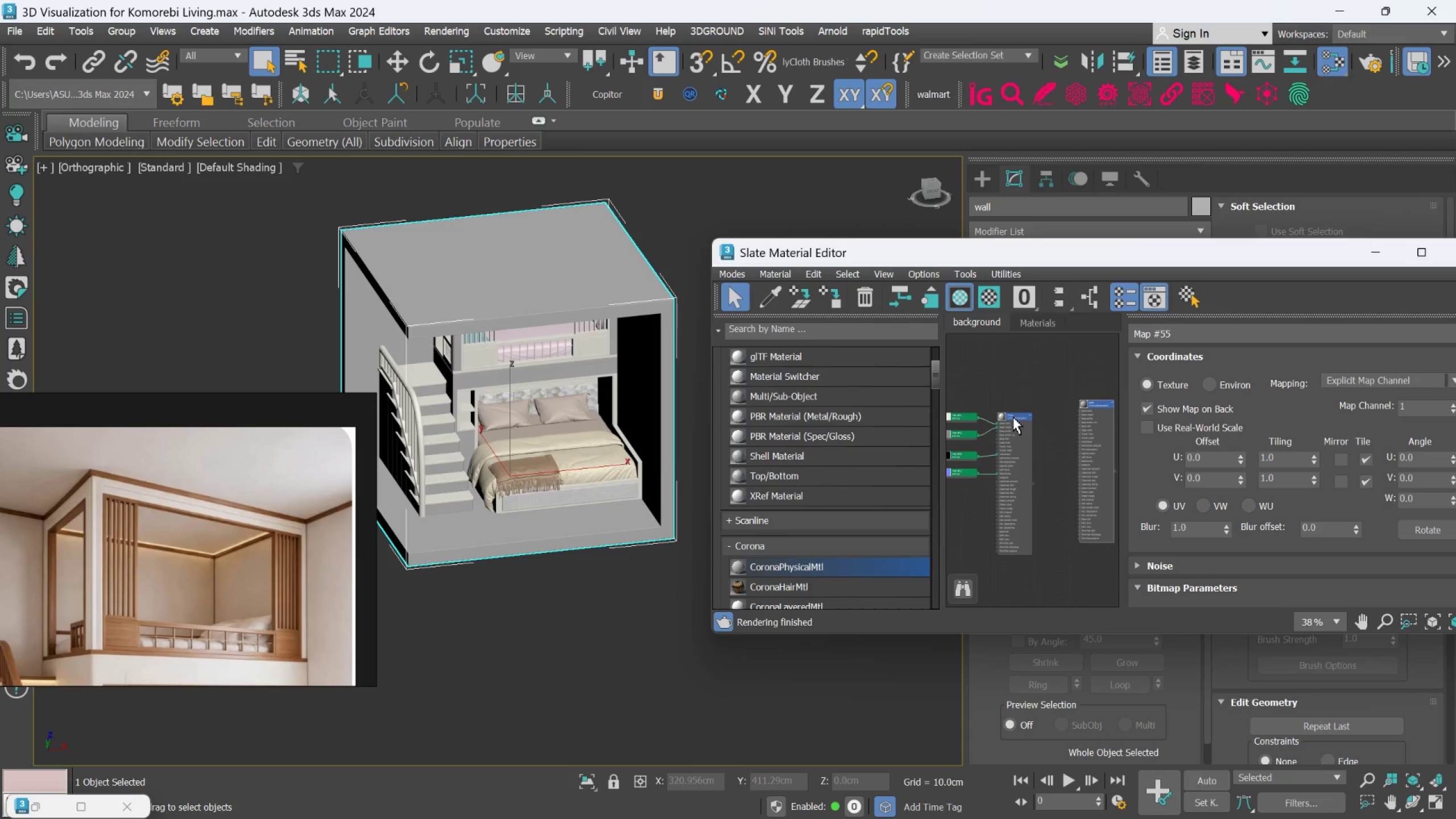 
scroll: coordinate [1013, 418], scroll_direction: none, amount: 0.0
 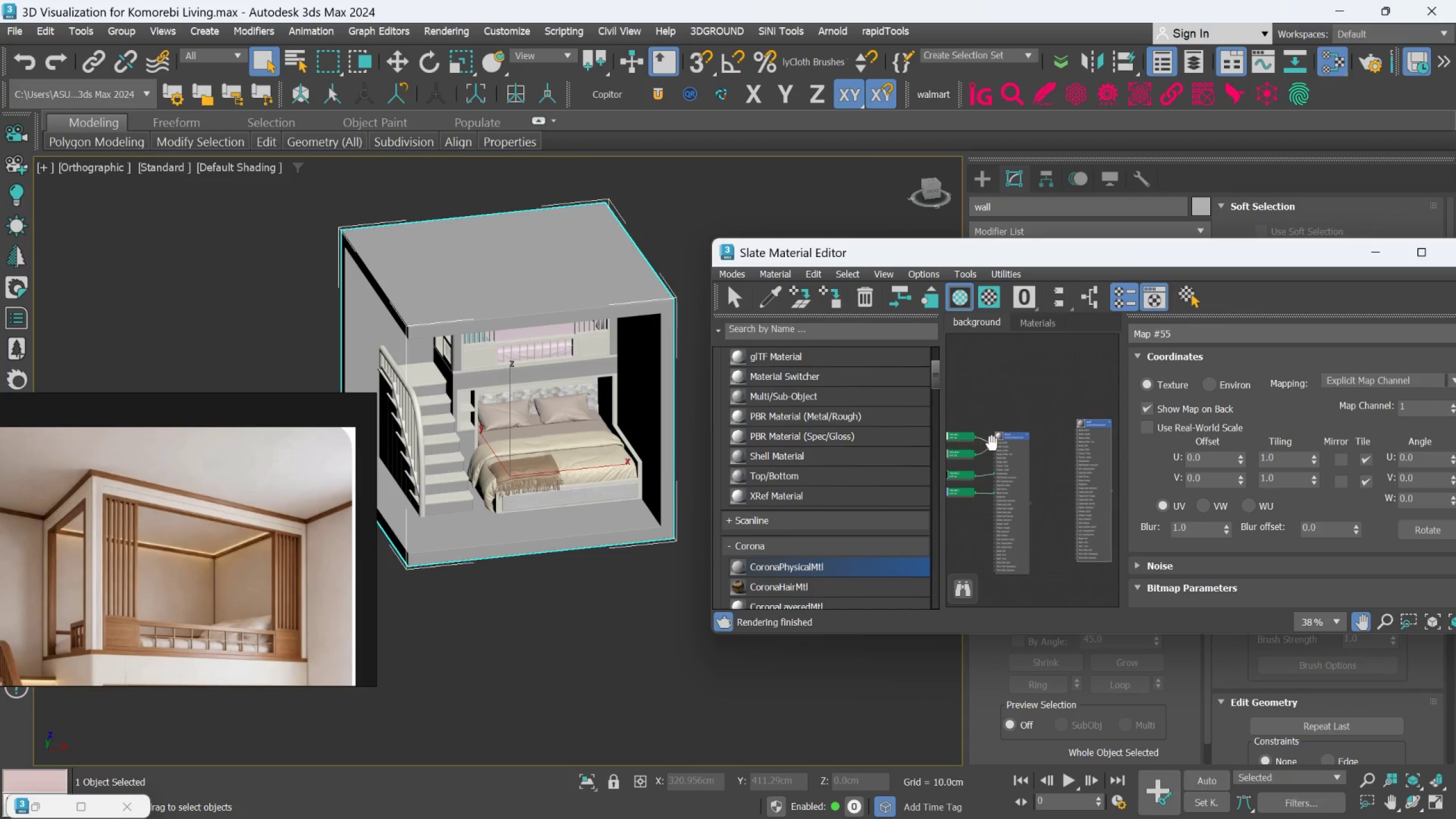 
scroll: coordinate [992, 450], scroll_direction: up, amount: 1.0
 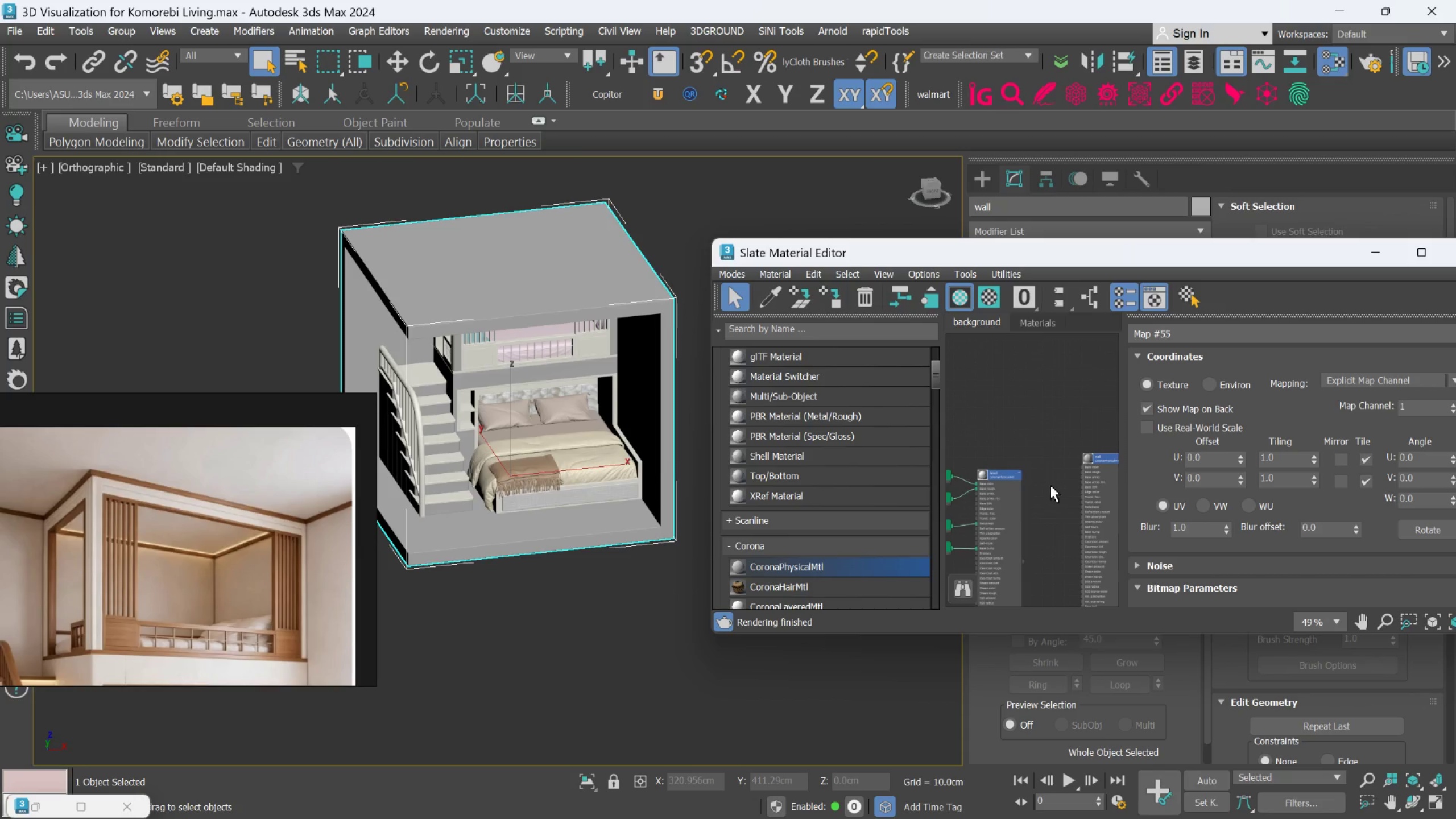 
left_click_drag(start_coordinate=[1105, 456], to_coordinate=[1095, 479])
 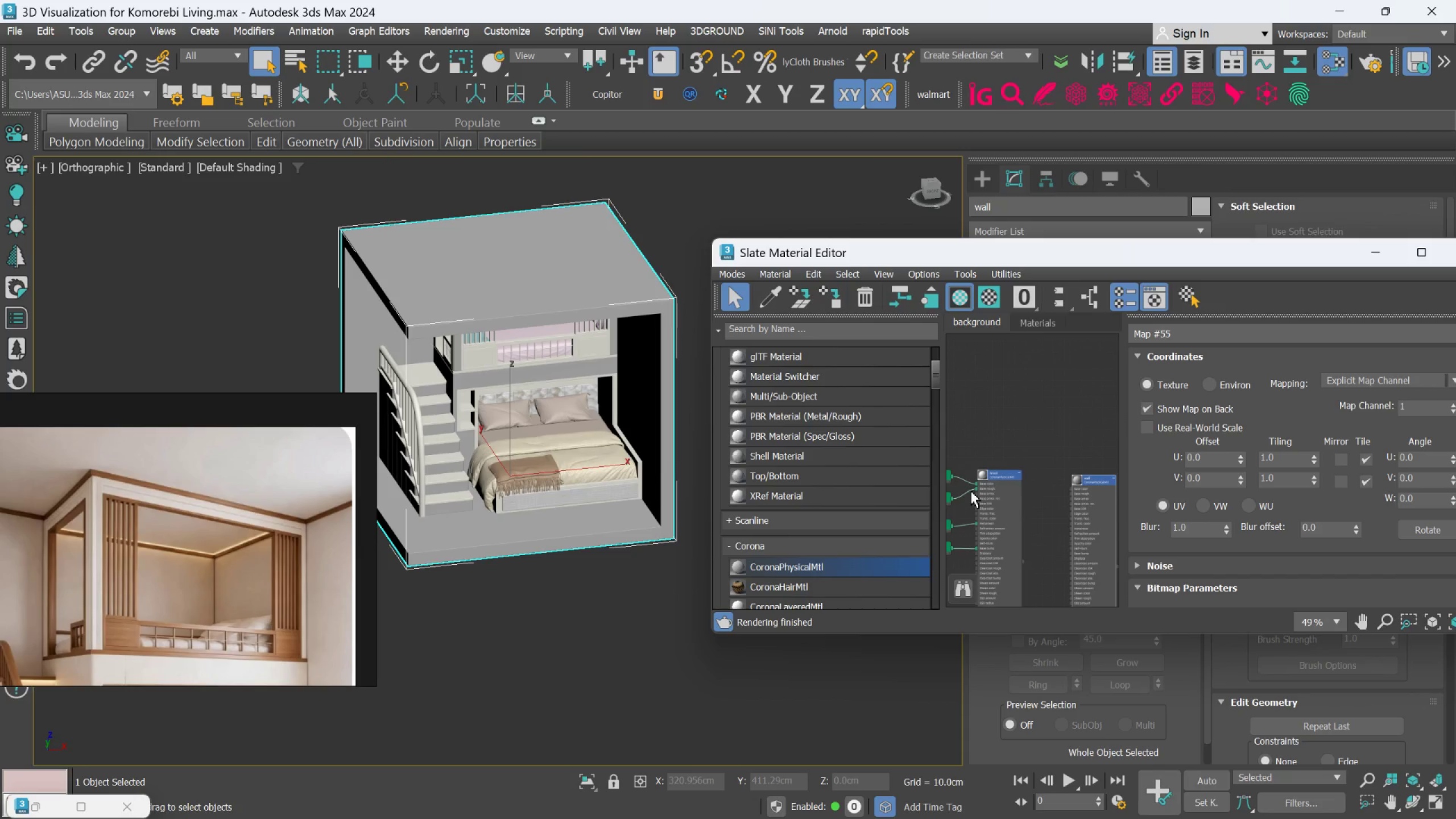 
scroll: coordinate [969, 489], scroll_direction: up, amount: 1.0
 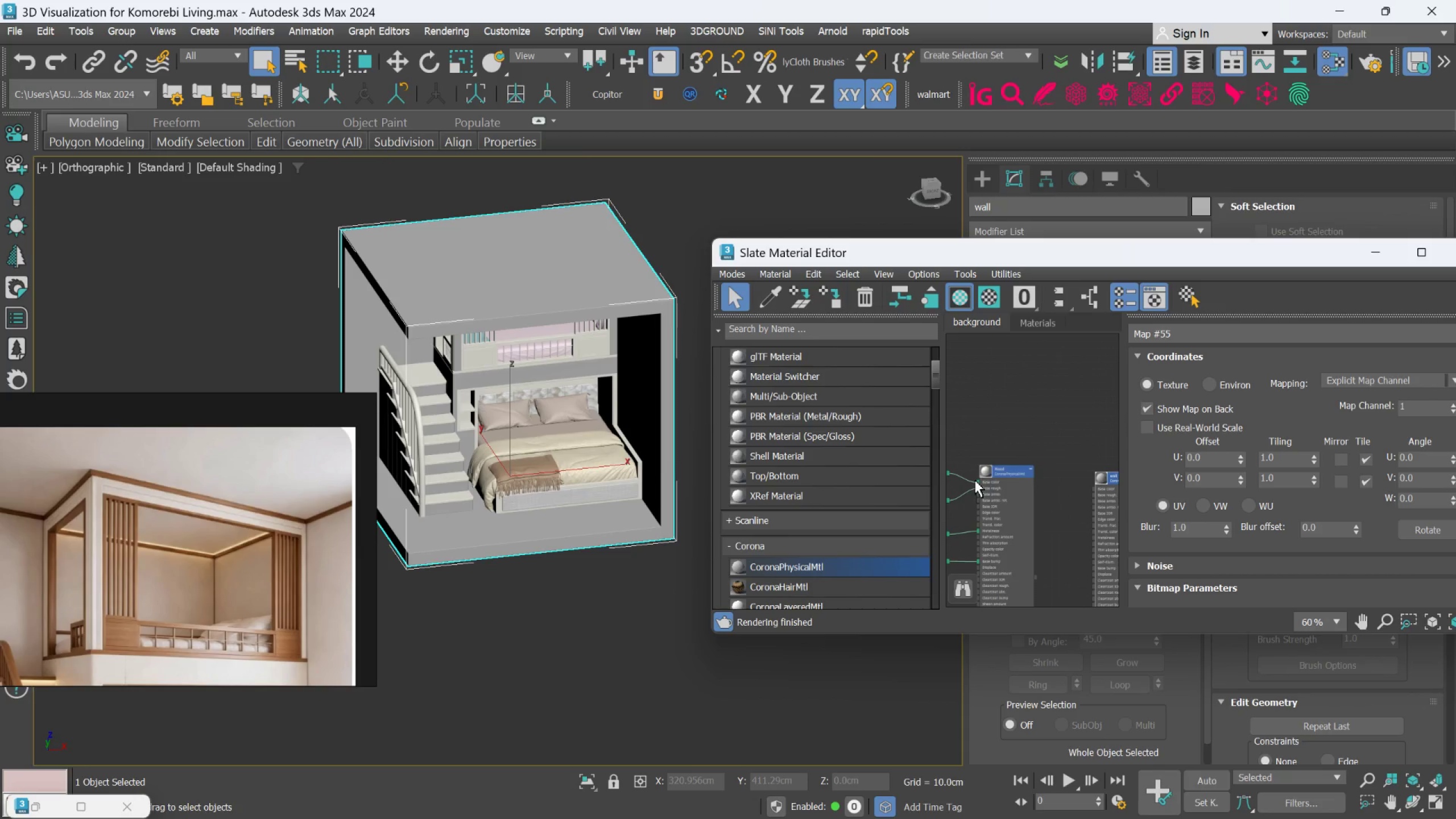 
left_click_drag(start_coordinate=[977, 479], to_coordinate=[1091, 489])
 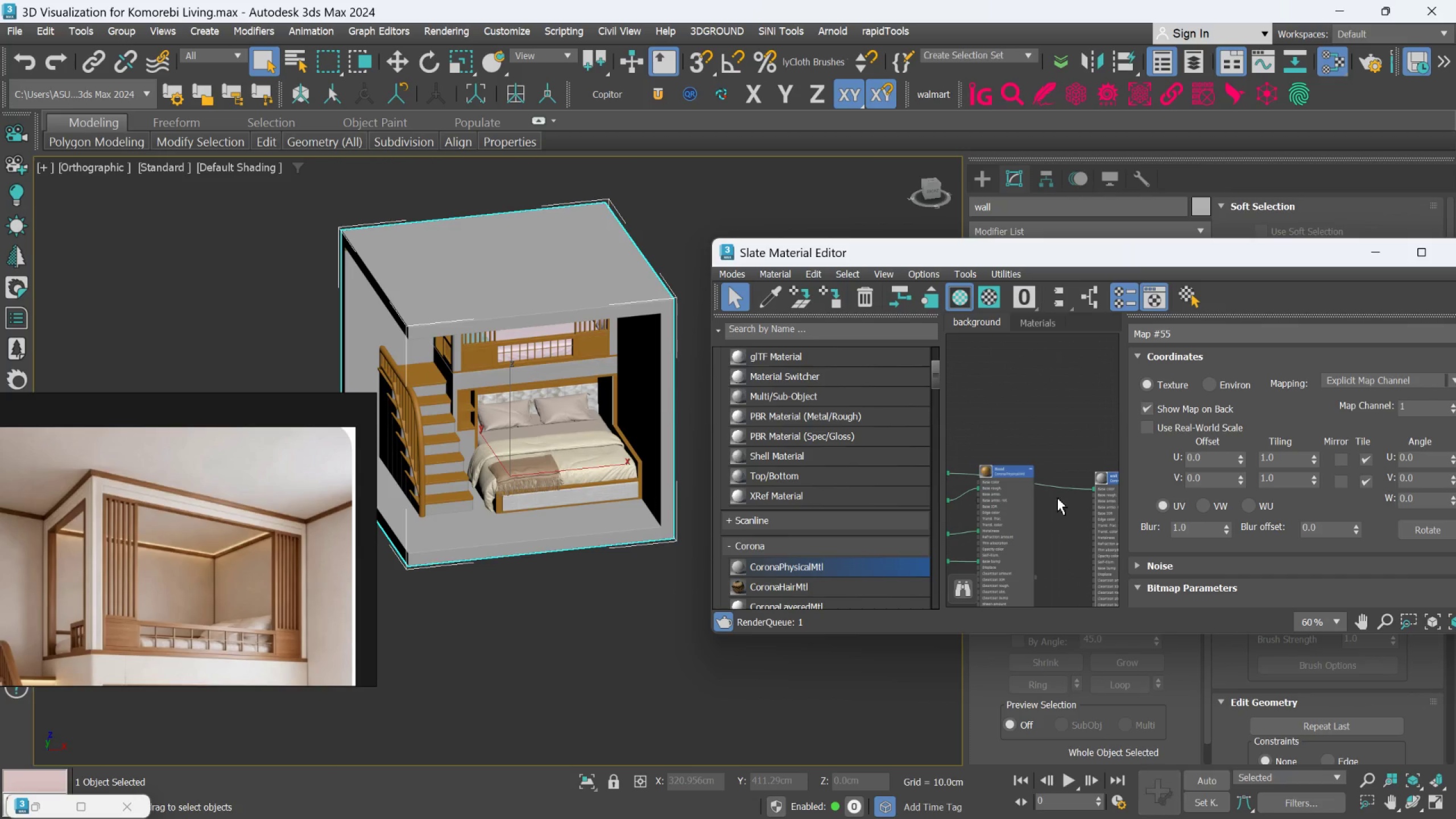 
scroll: coordinate [1046, 502], scroll_direction: down, amount: 1.0
 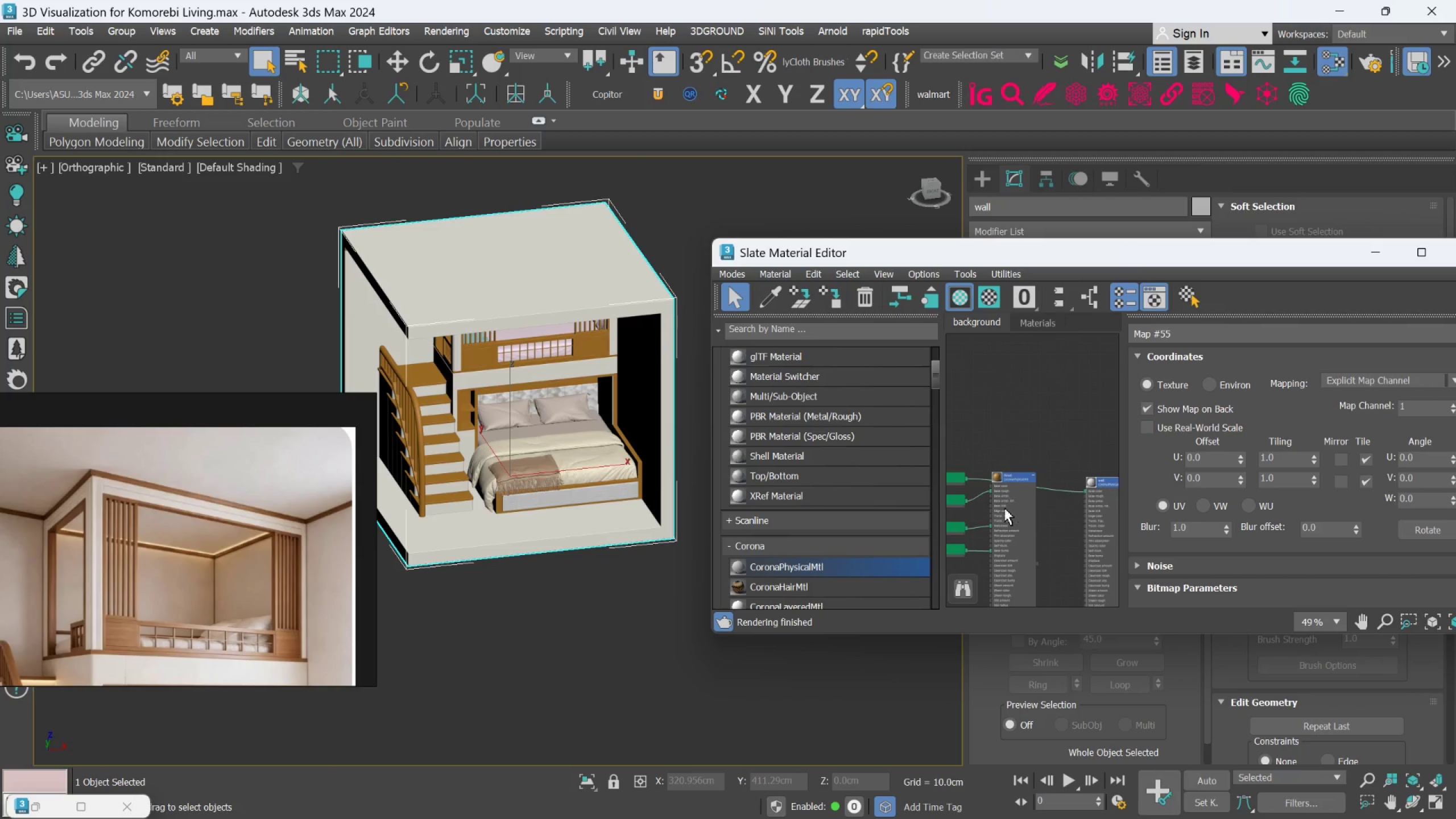 
scroll: coordinate [977, 499], scroll_direction: up, amount: 2.0
 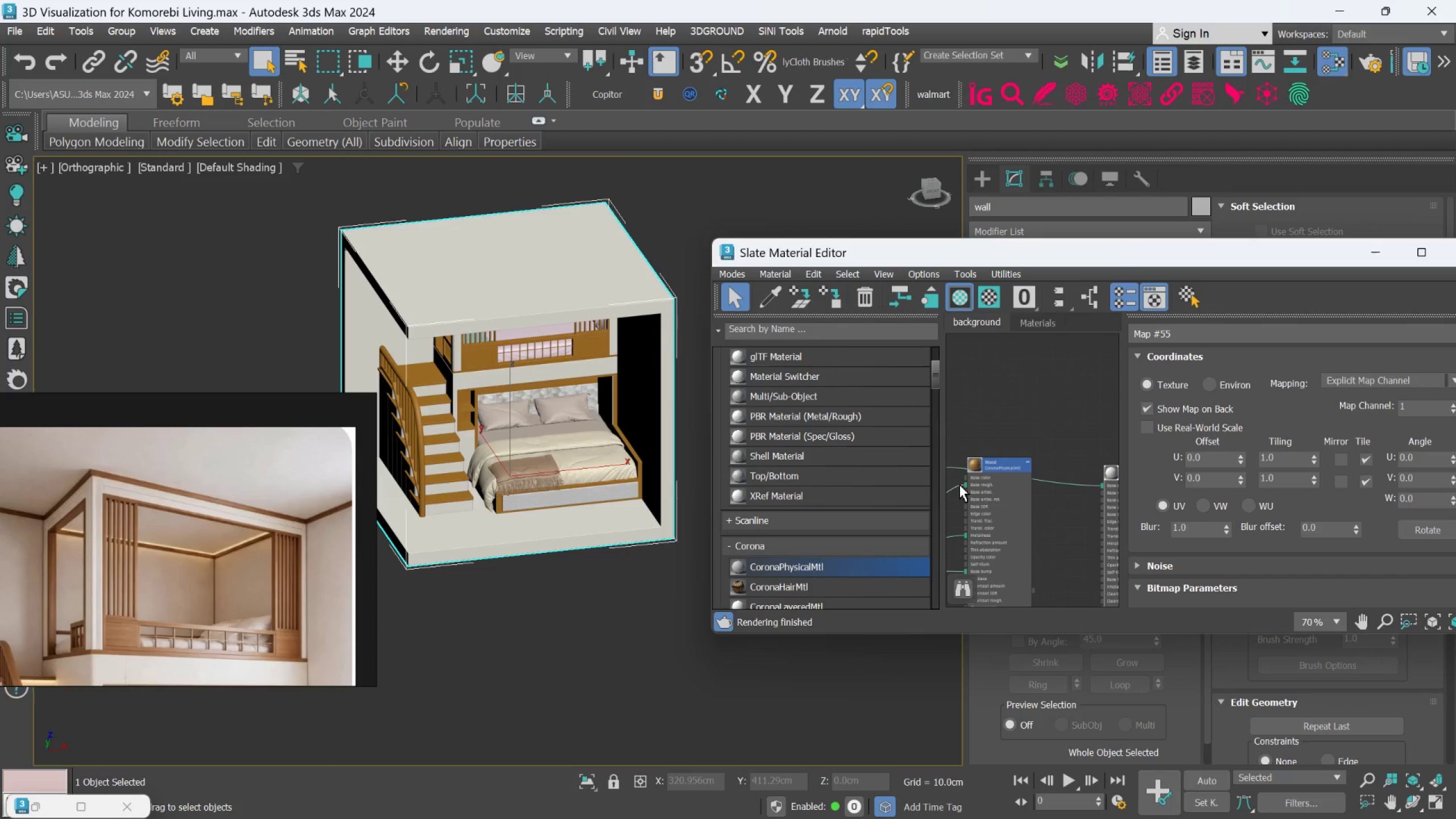 
left_click([967, 484])
 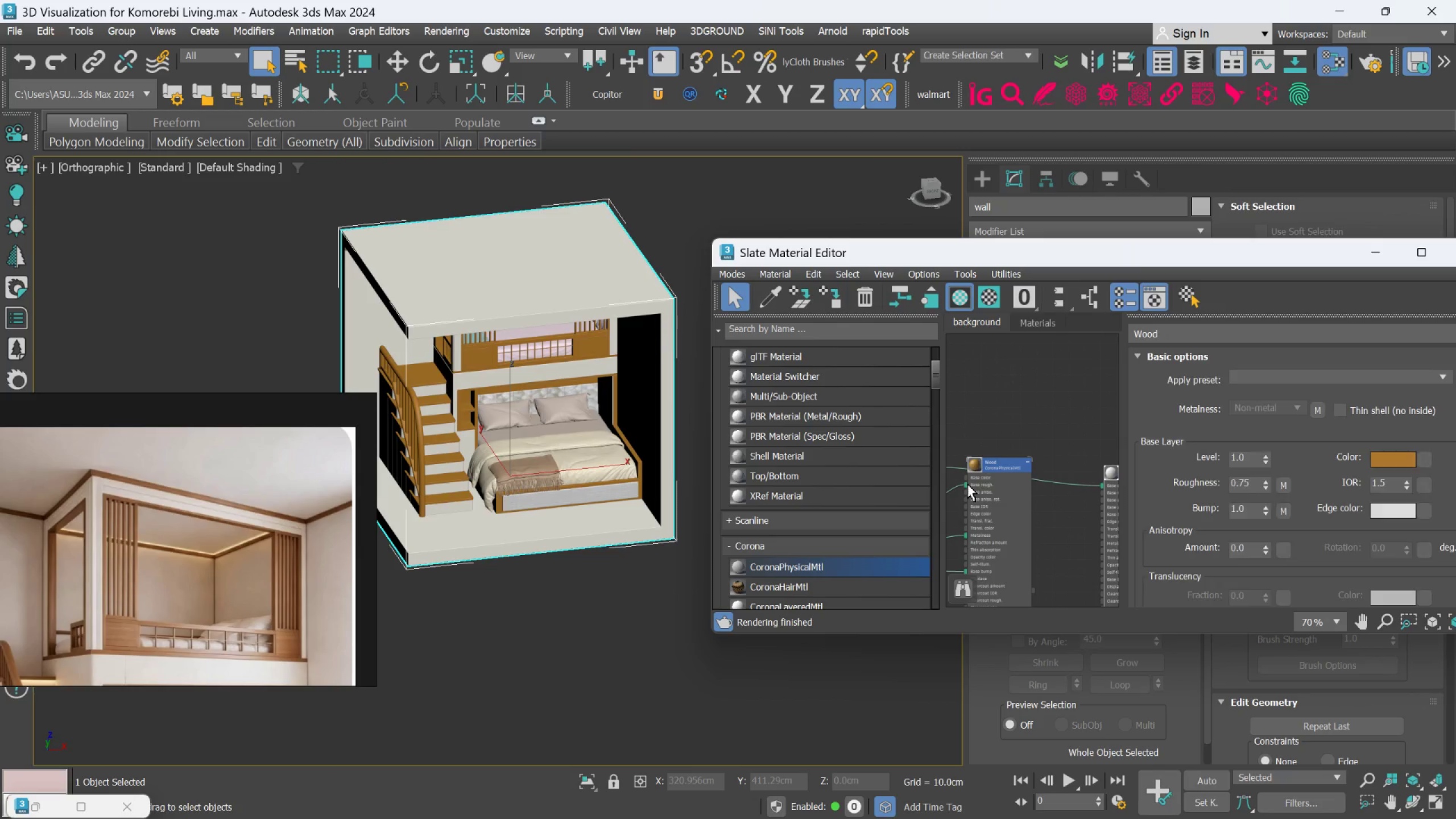 
left_click_drag(start_coordinate=[965, 486], to_coordinate=[1100, 493])
 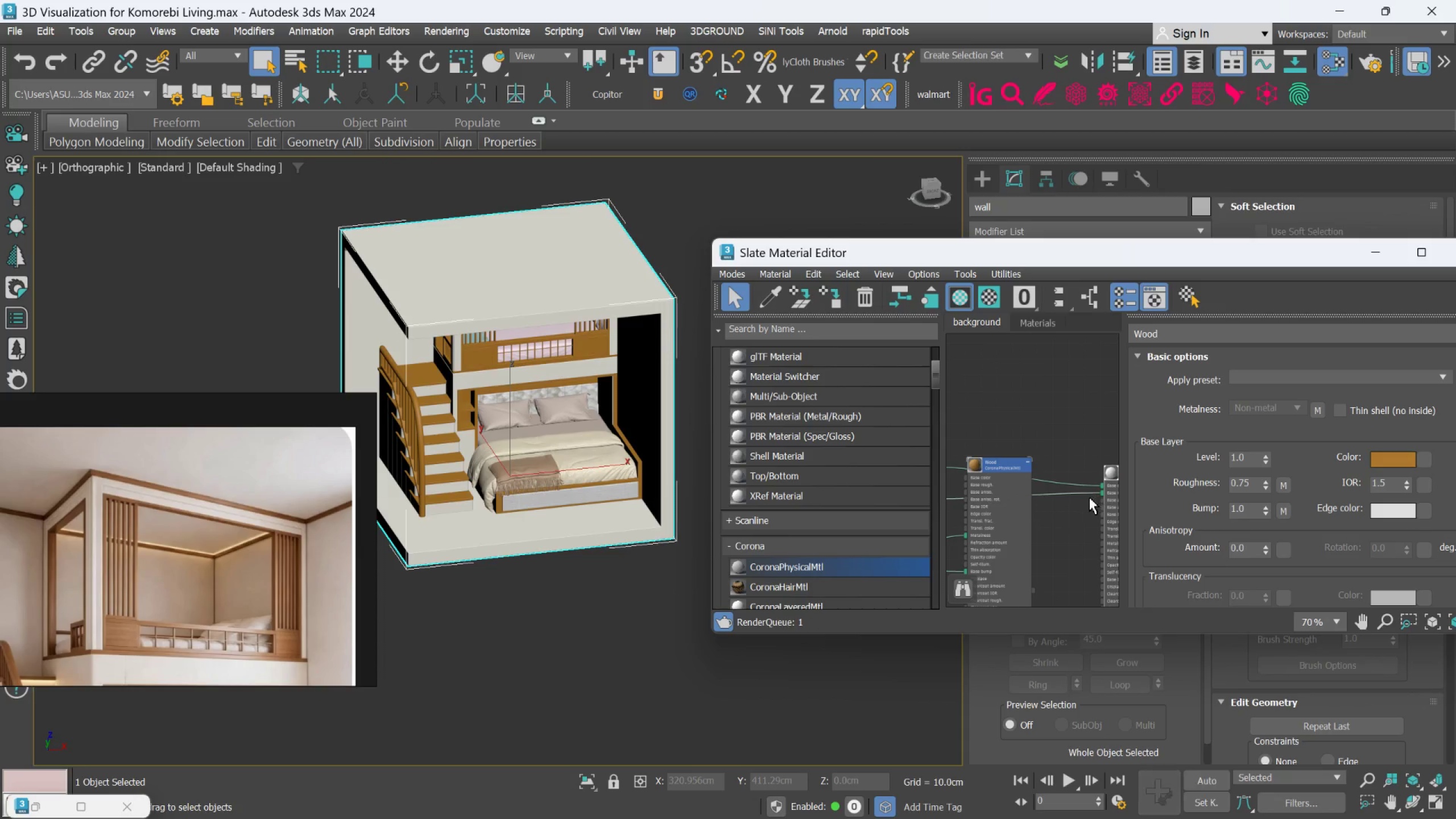 
scroll: coordinate [1055, 531], scroll_direction: down, amount: 4.0
 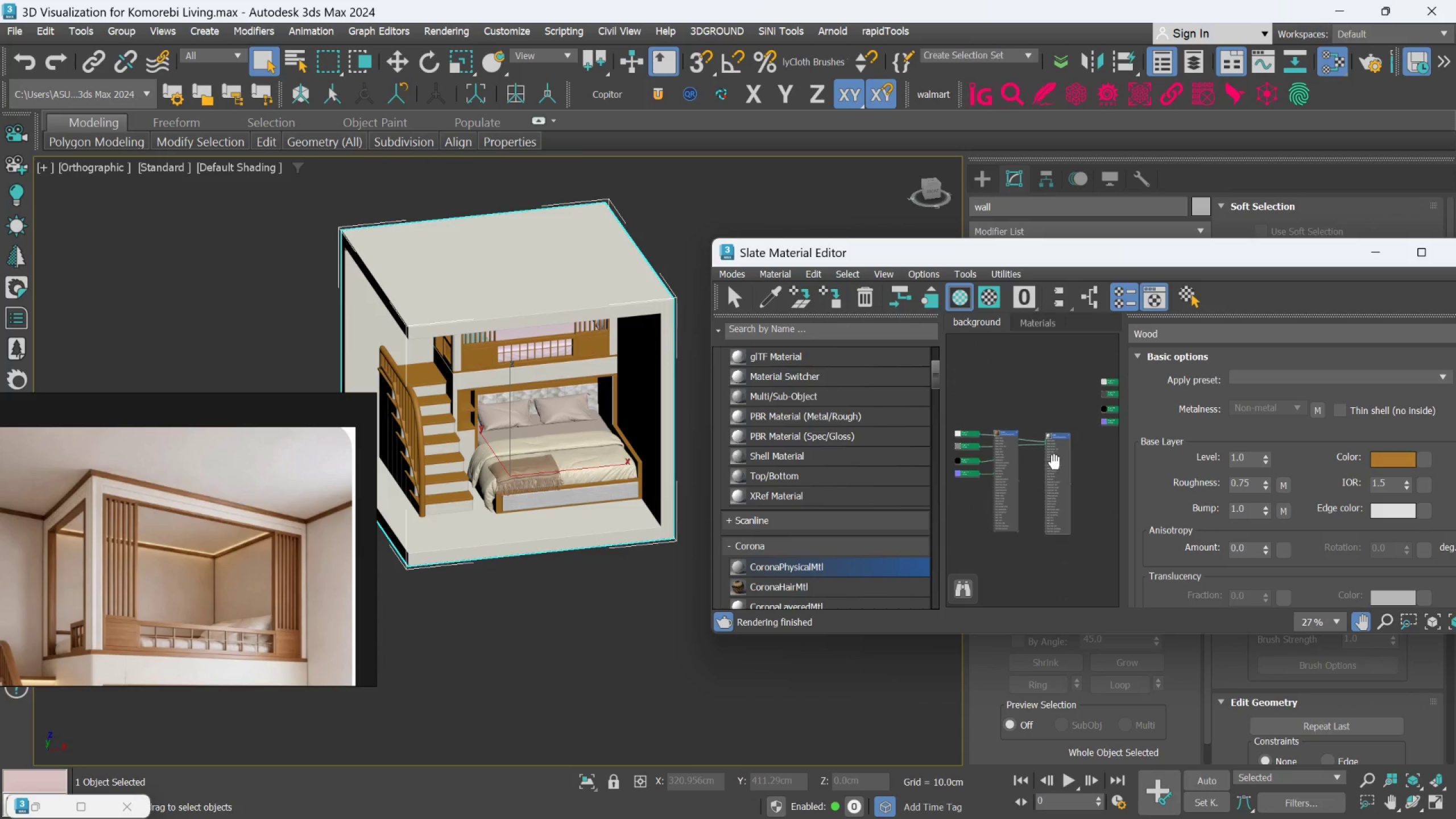 
scroll: coordinate [1006, 474], scroll_direction: up, amount: 5.0
 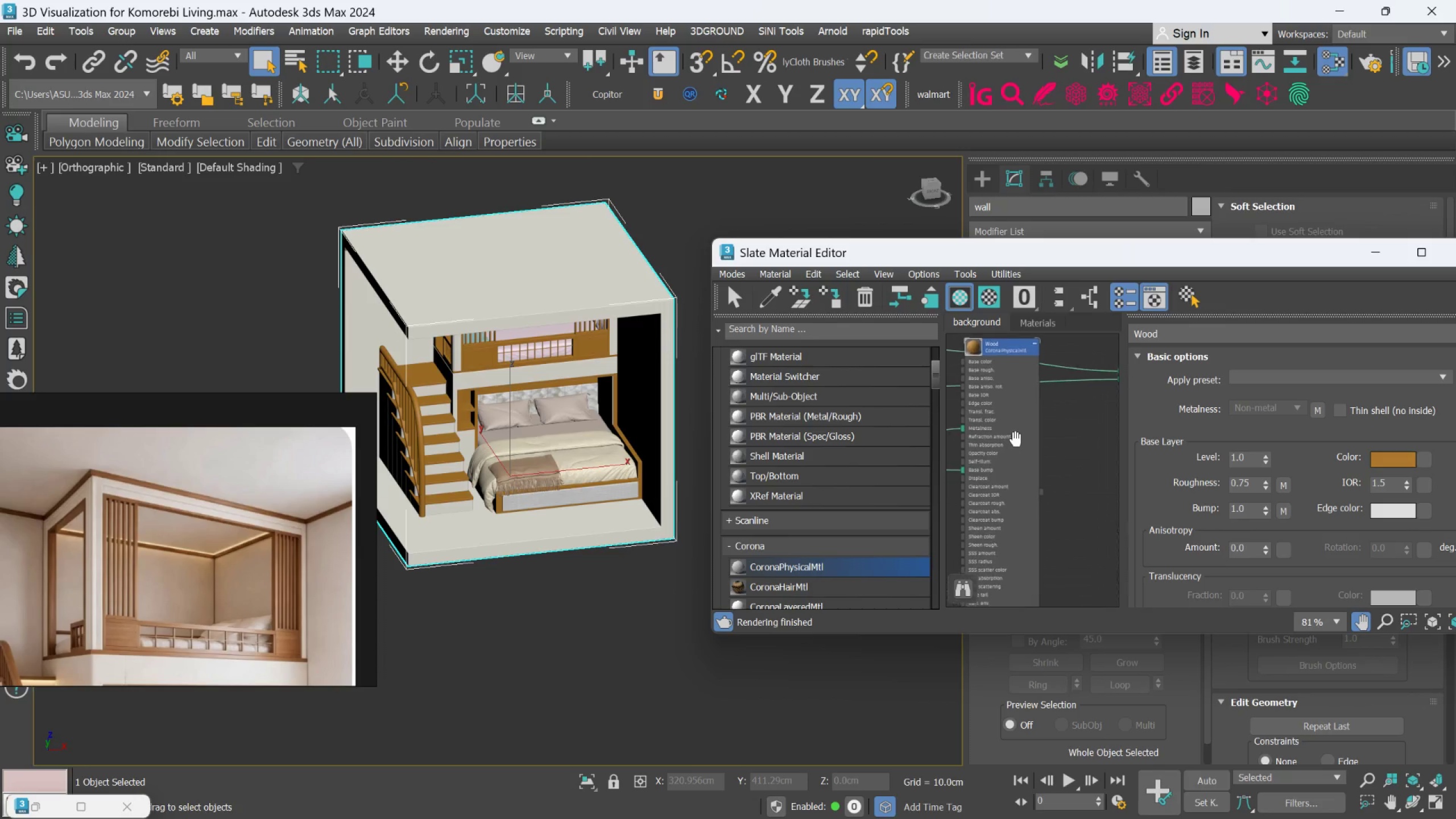 
scroll: coordinate [1004, 436], scroll_direction: down, amount: 2.0
 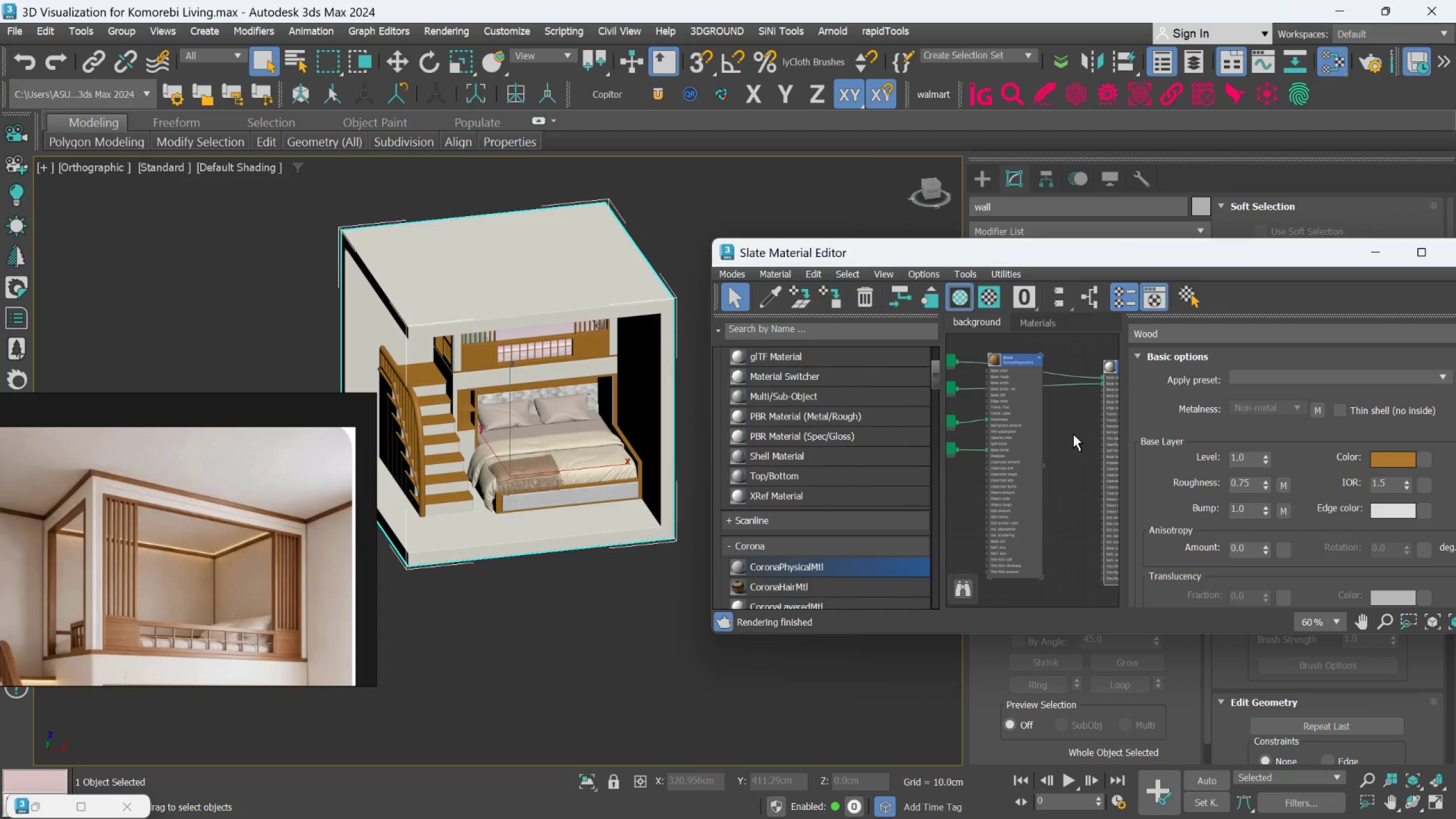 
left_click_drag(start_coordinate=[1082, 376], to_coordinate=[1045, 367])
 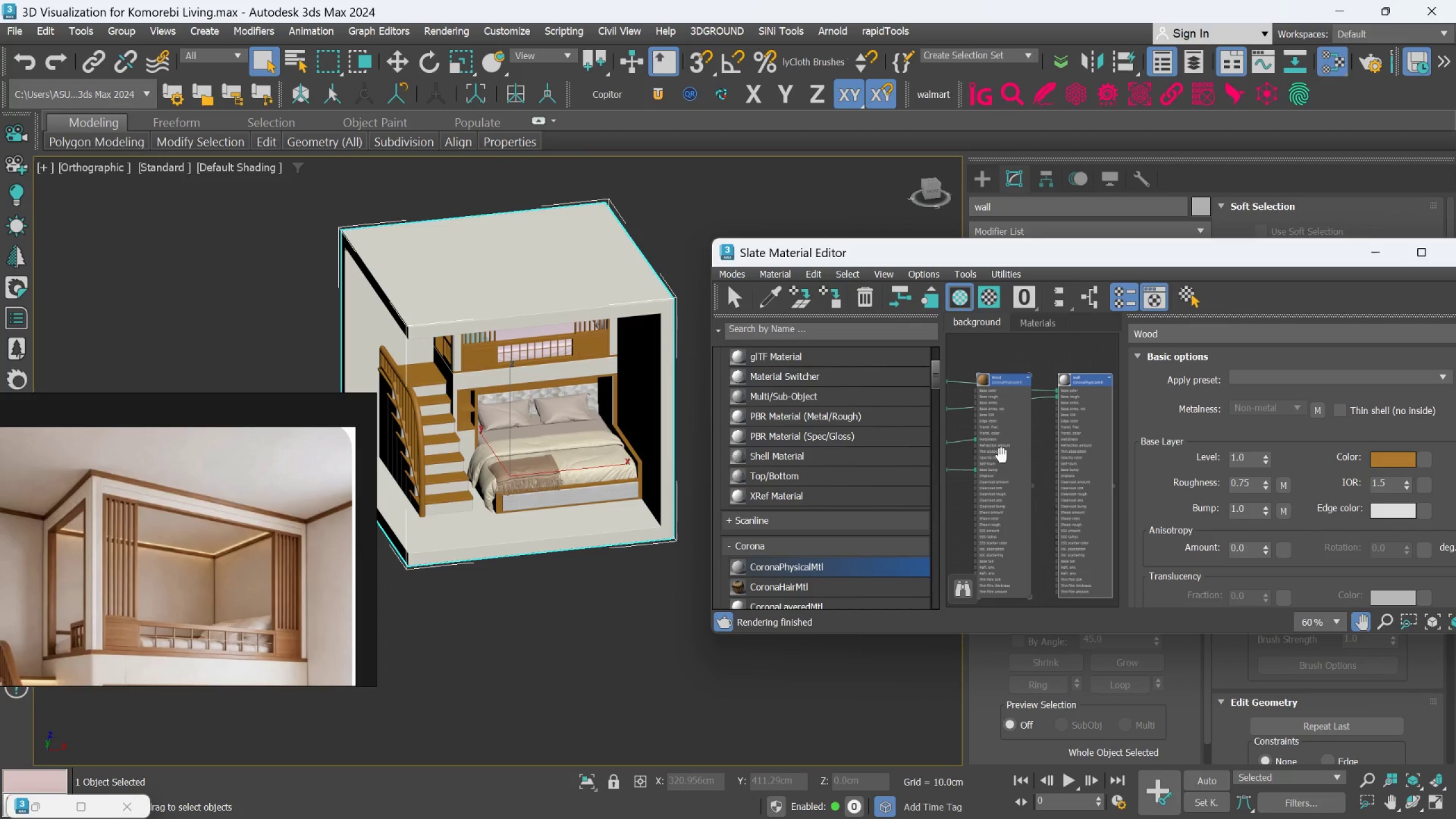 
scroll: coordinate [997, 449], scroll_direction: up, amount: 1.0
 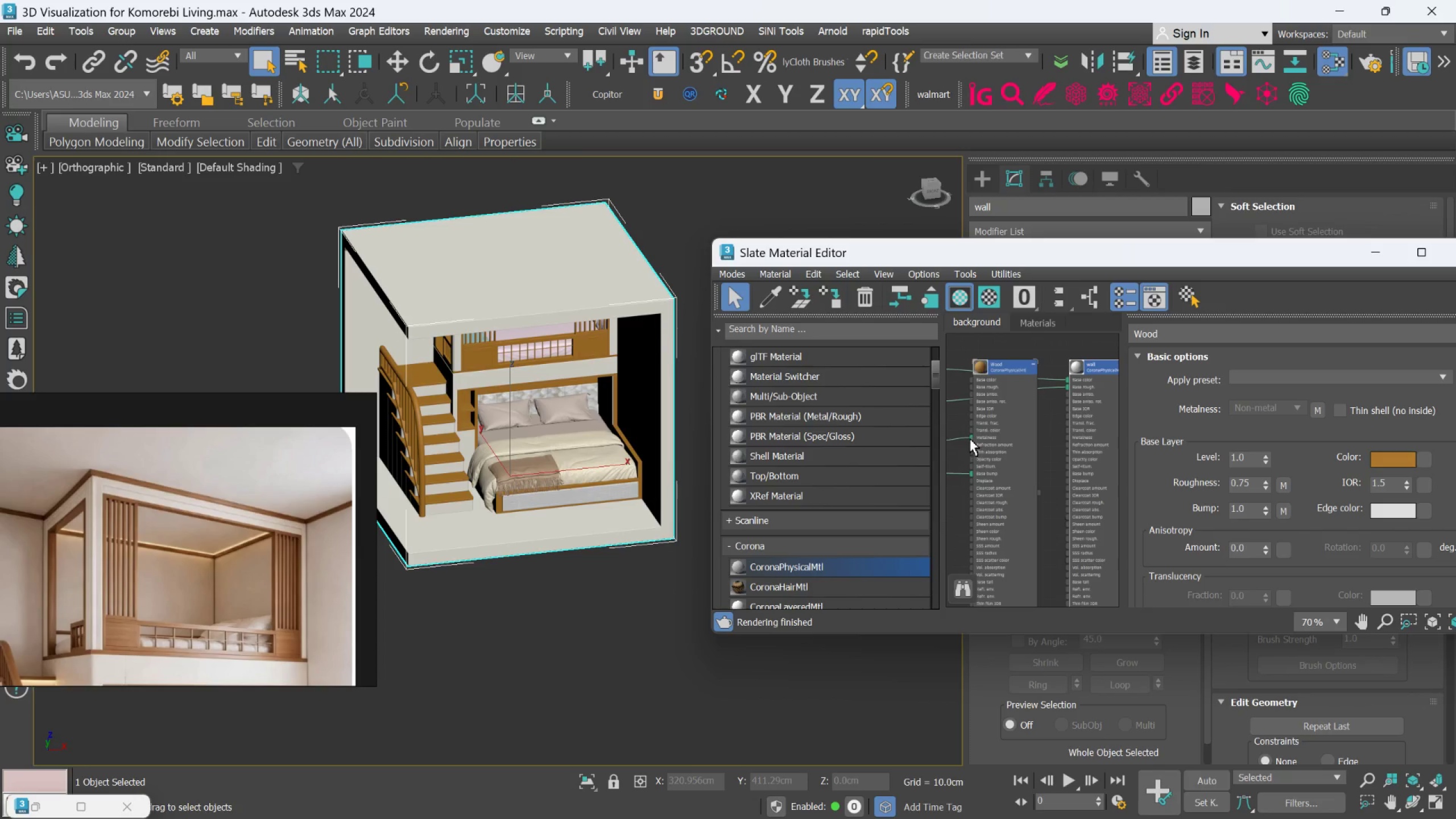 
left_click_drag(start_coordinate=[970, 437], to_coordinate=[1069, 437])
 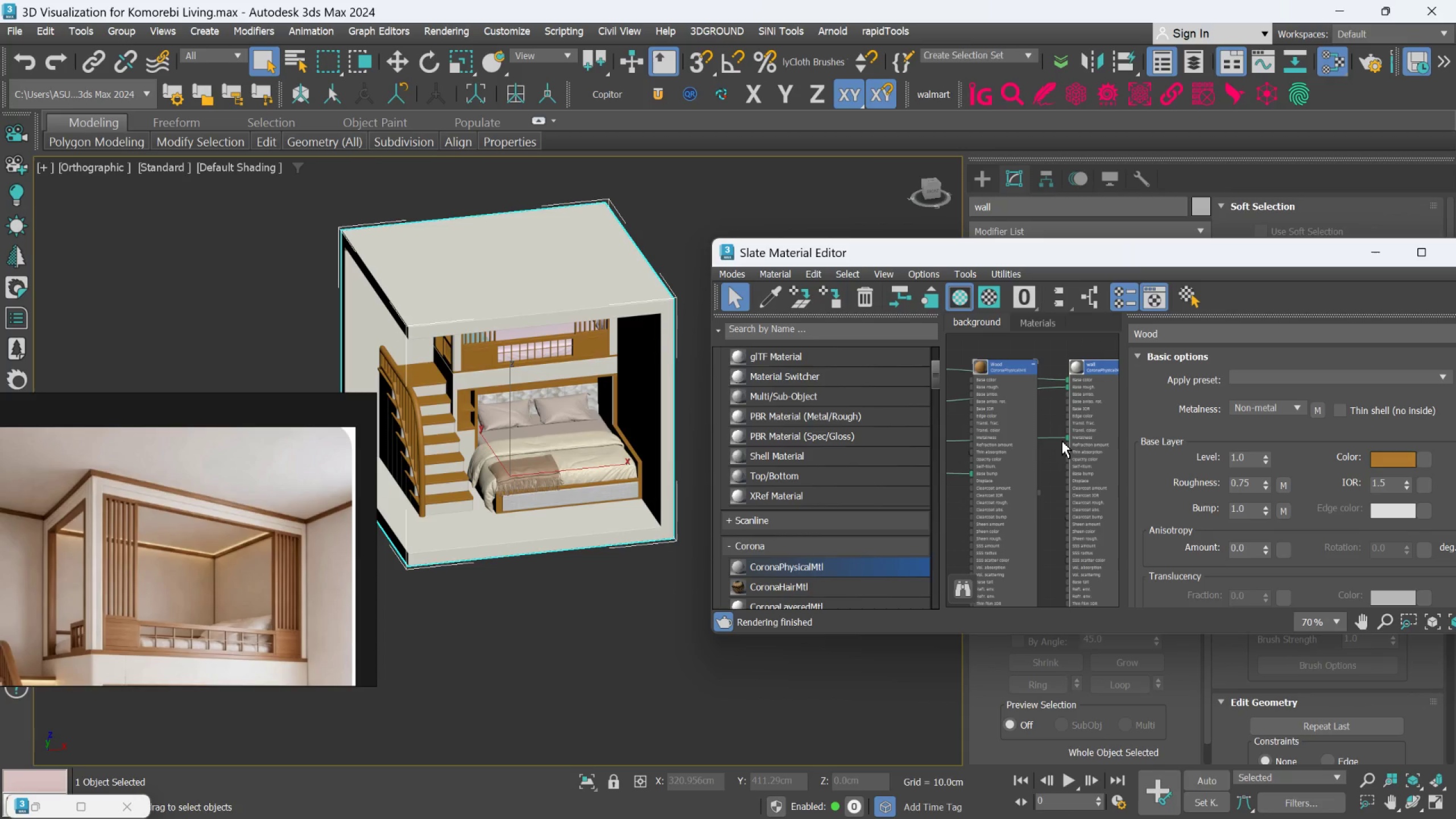 
middle_click([1057, 442])
 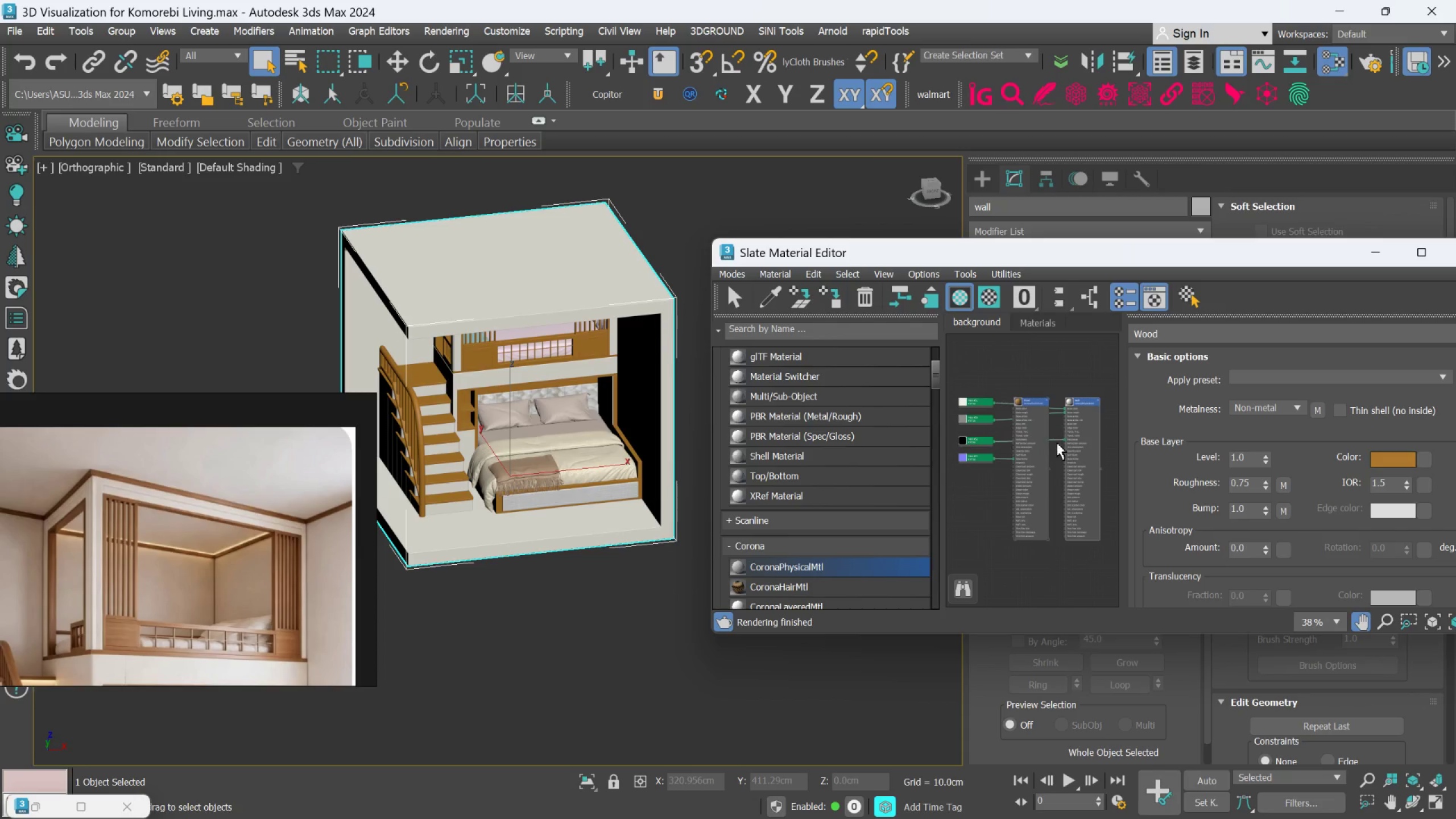 
scroll: coordinate [1060, 442], scroll_direction: down, amount: 3.0
 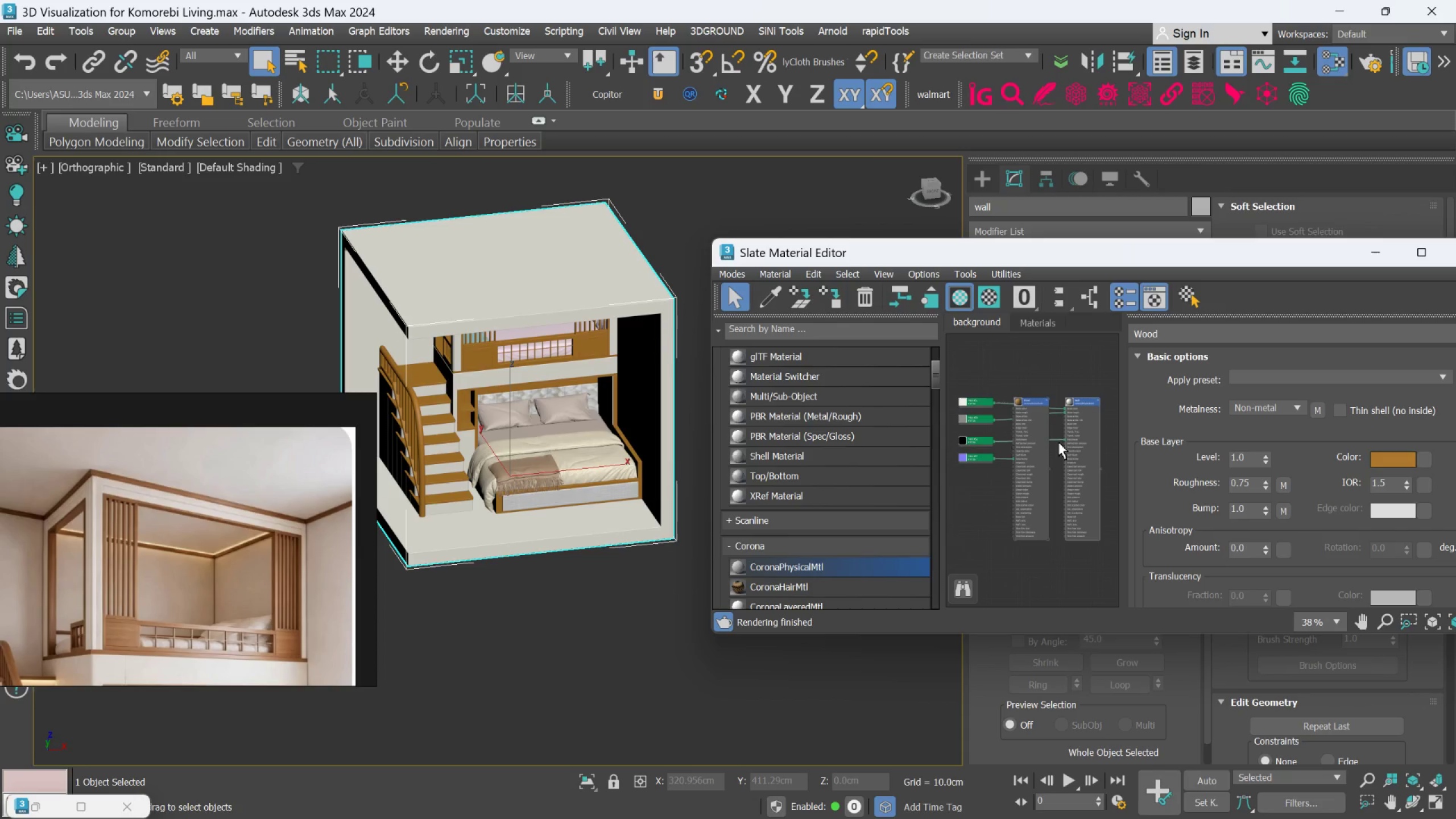 
scroll: coordinate [1011, 464], scroll_direction: up, amount: 3.0
 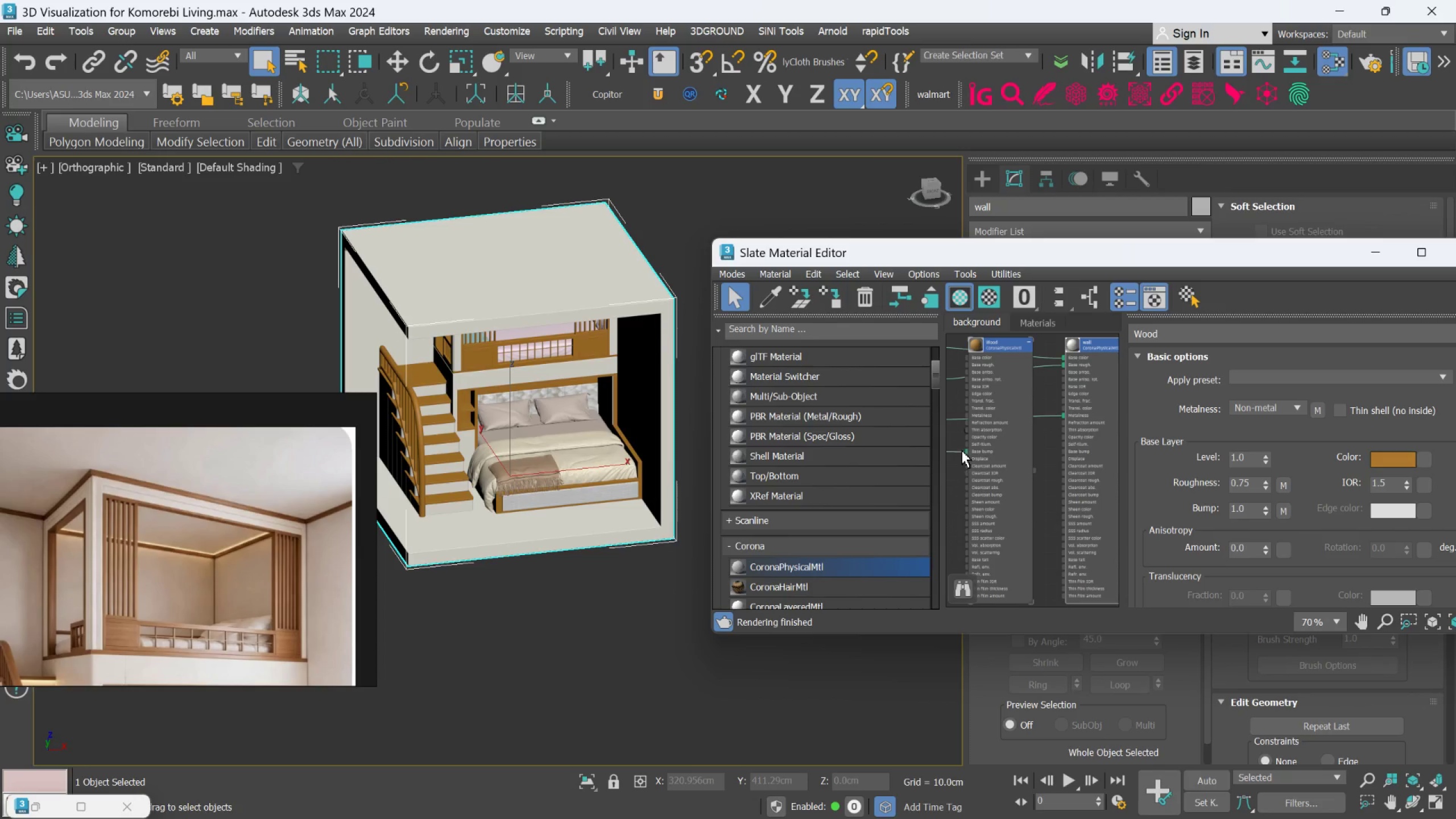 
left_click_drag(start_coordinate=[966, 450], to_coordinate=[1066, 450])
 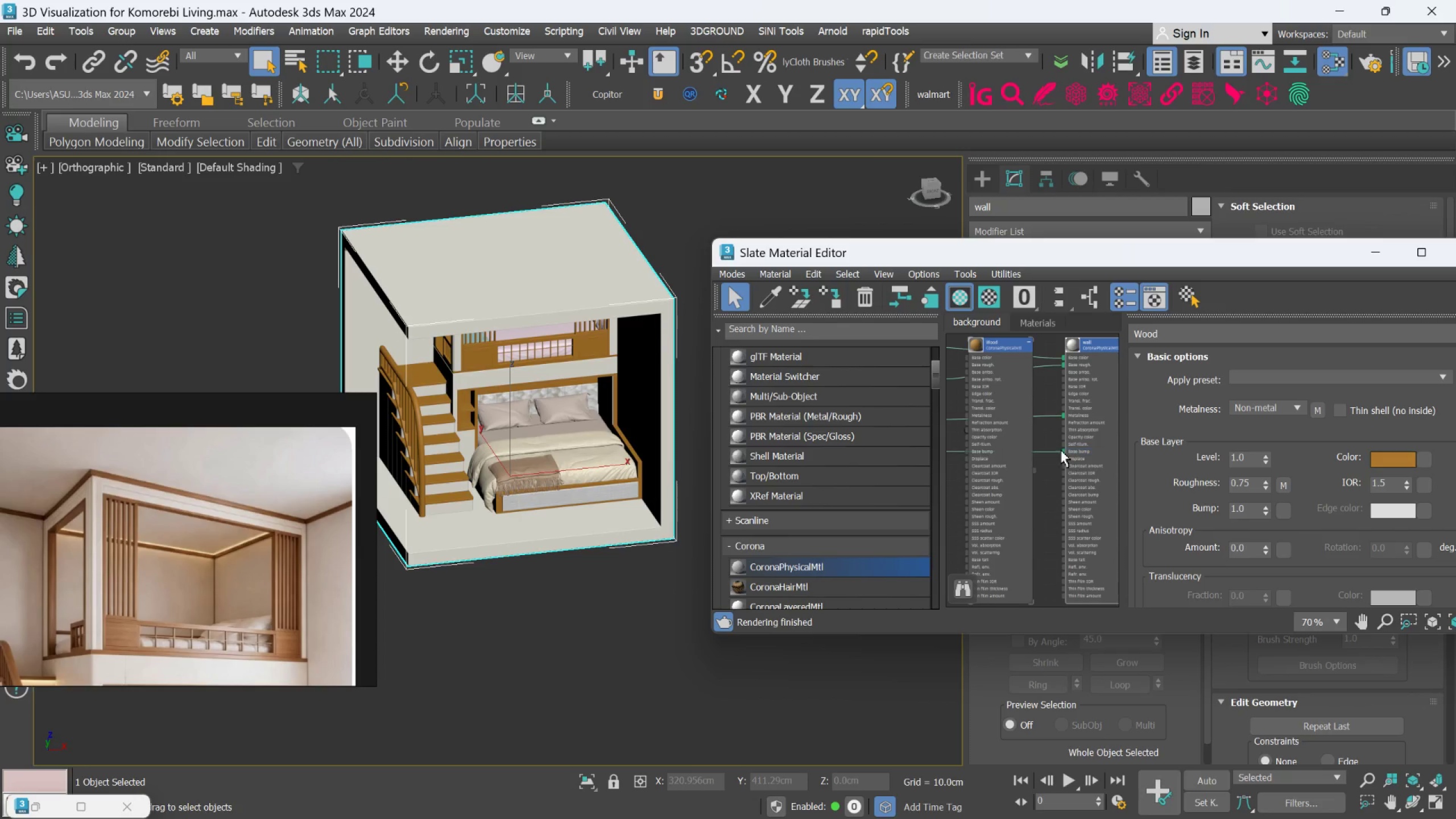 
scroll: coordinate [1028, 396], scroll_direction: down, amount: 6.0
 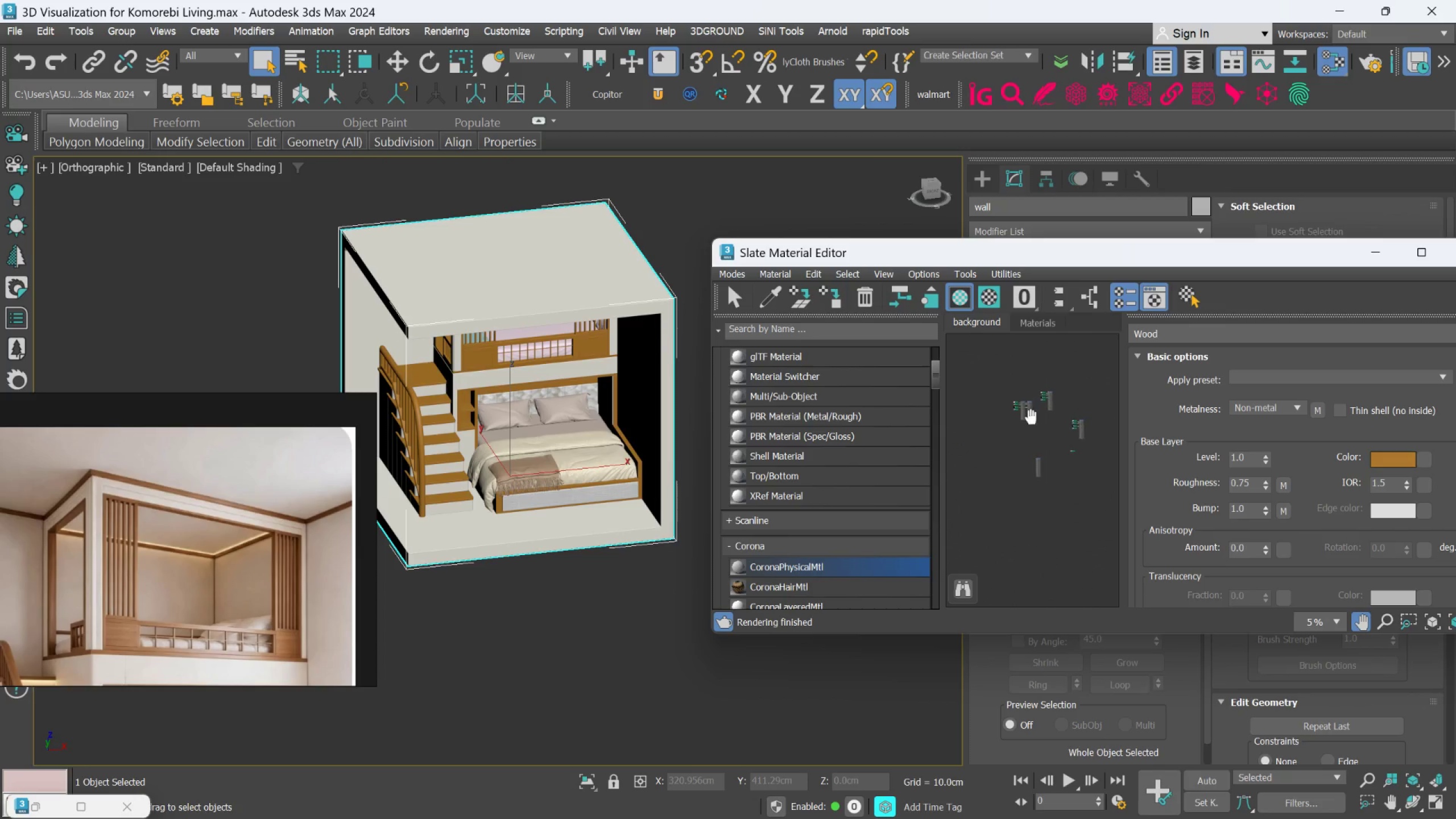 
scroll: coordinate [1032, 413], scroll_direction: up, amount: 1.0
 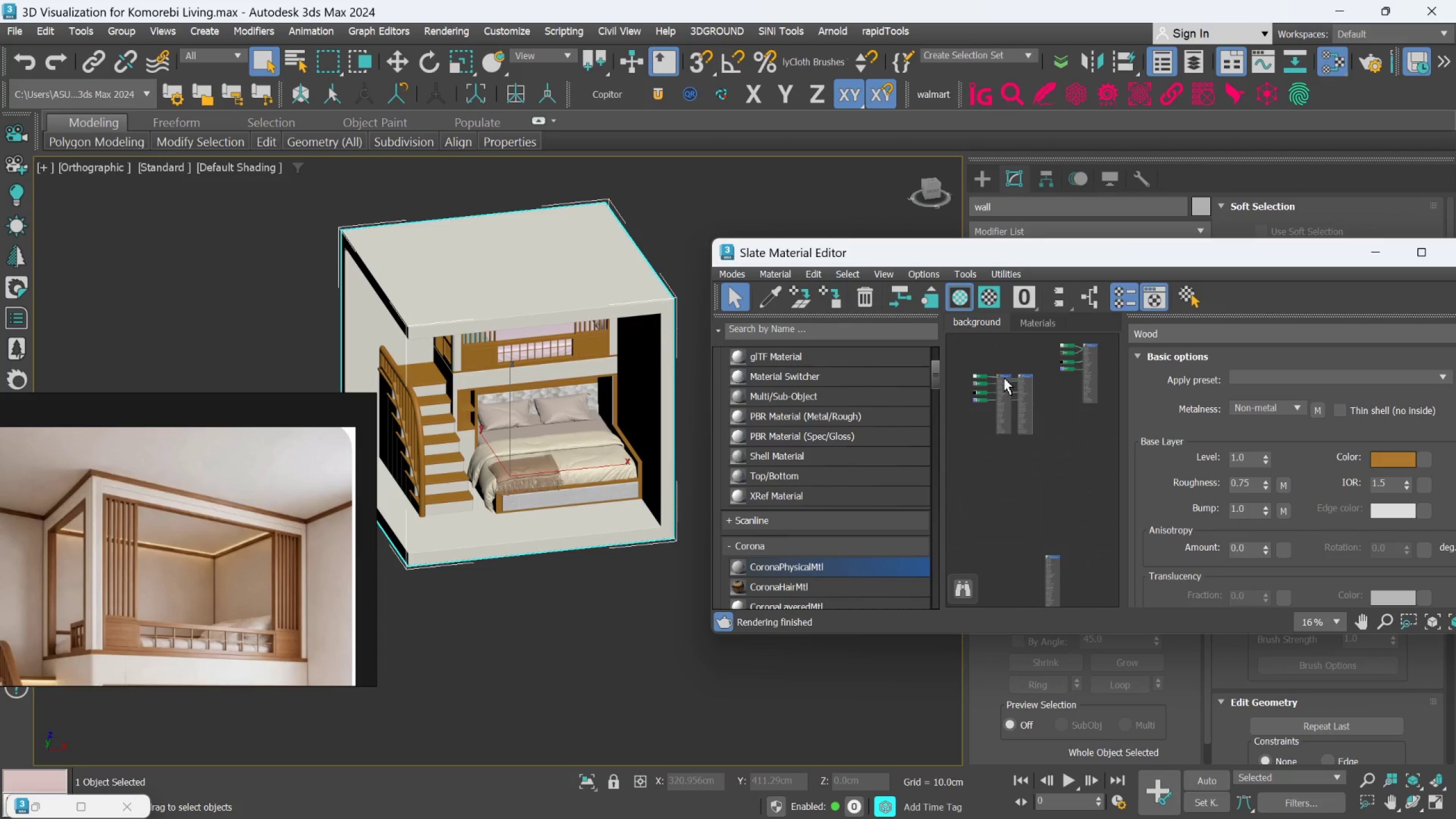 
left_click_drag(start_coordinate=[1004, 374], to_coordinate=[1019, 411])
 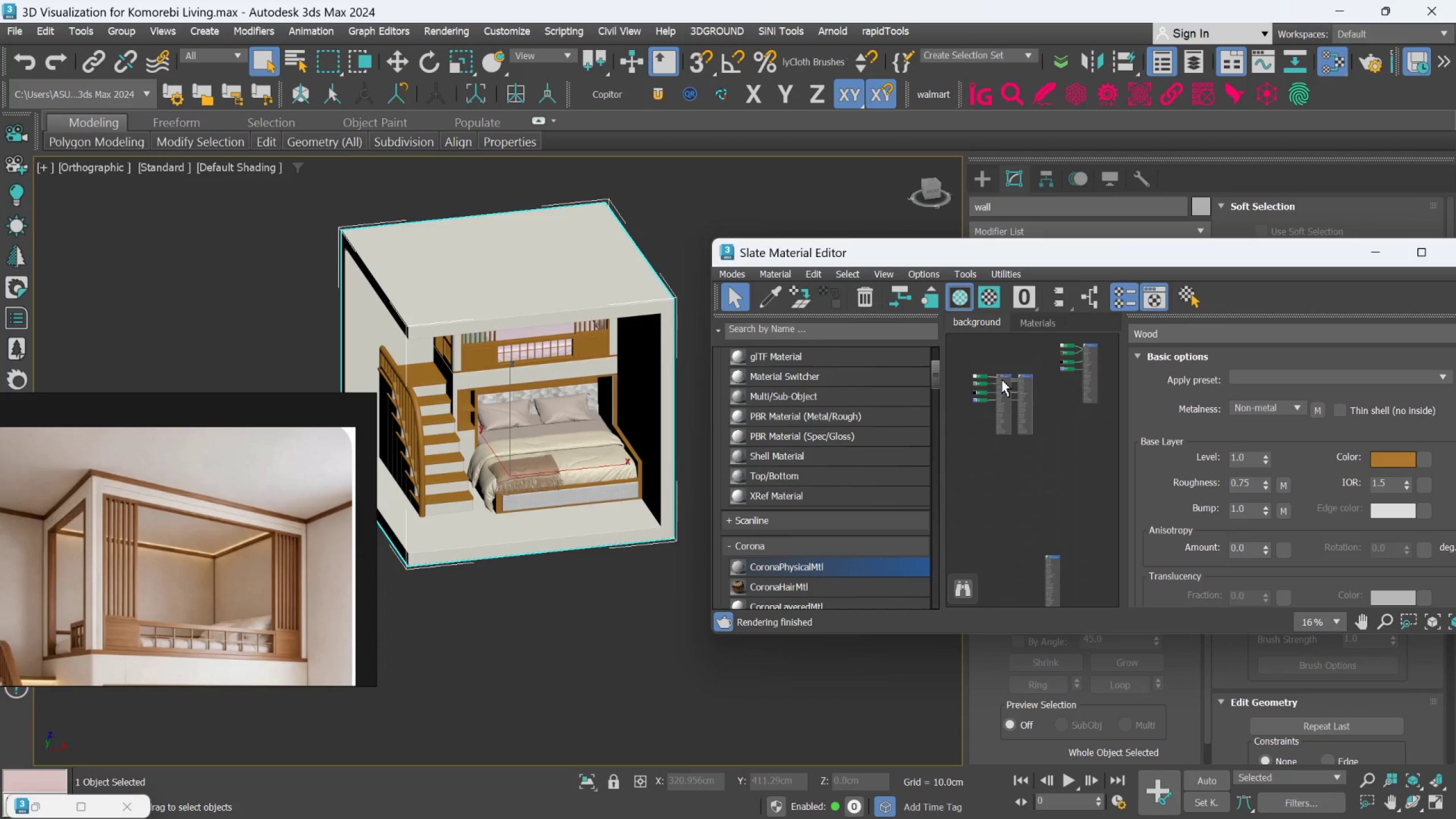 
left_click_drag(start_coordinate=[1002, 378], to_coordinate=[1041, 424])
 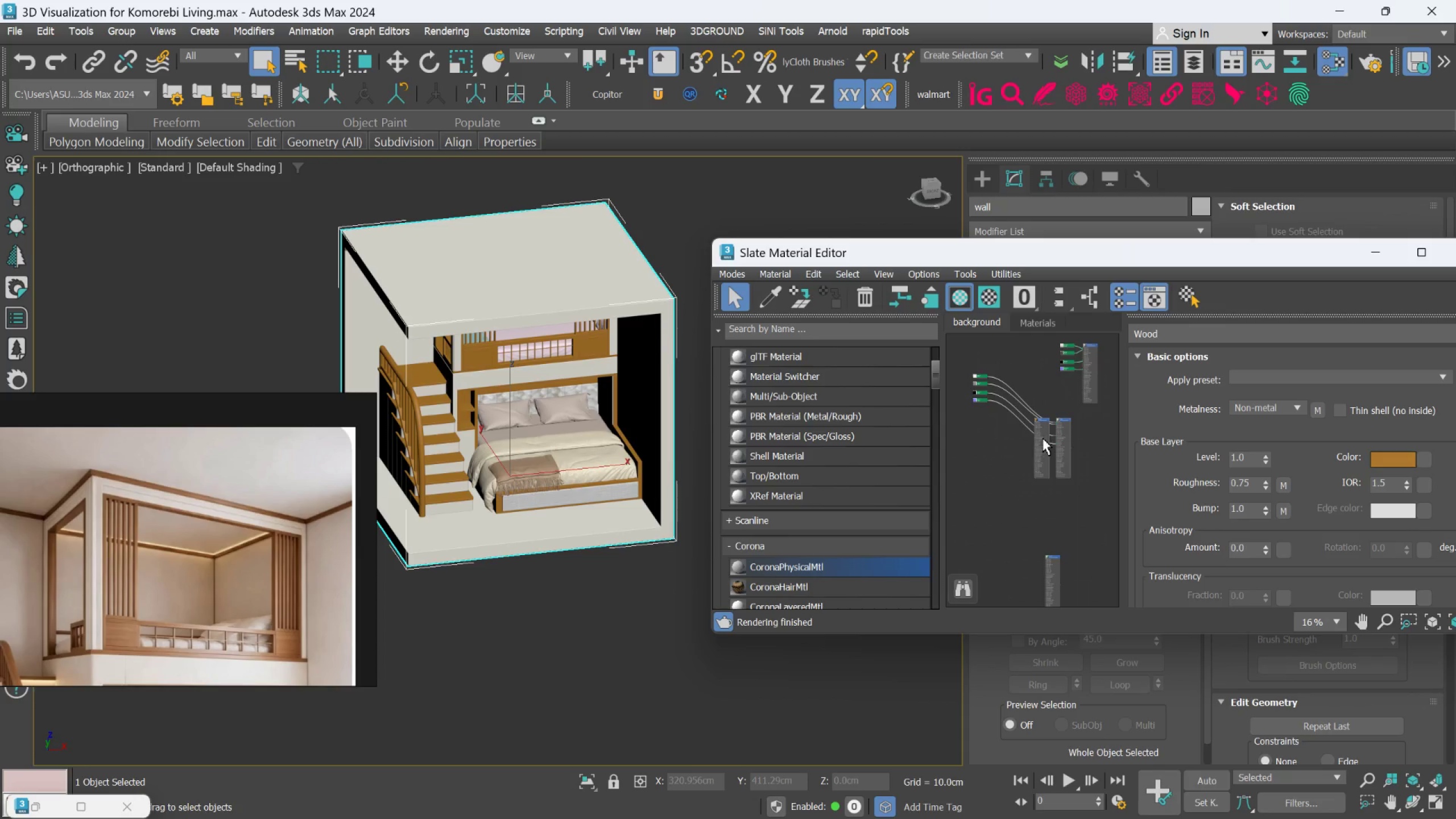 
left_click_drag(start_coordinate=[1041, 442], to_coordinate=[1028, 456])
 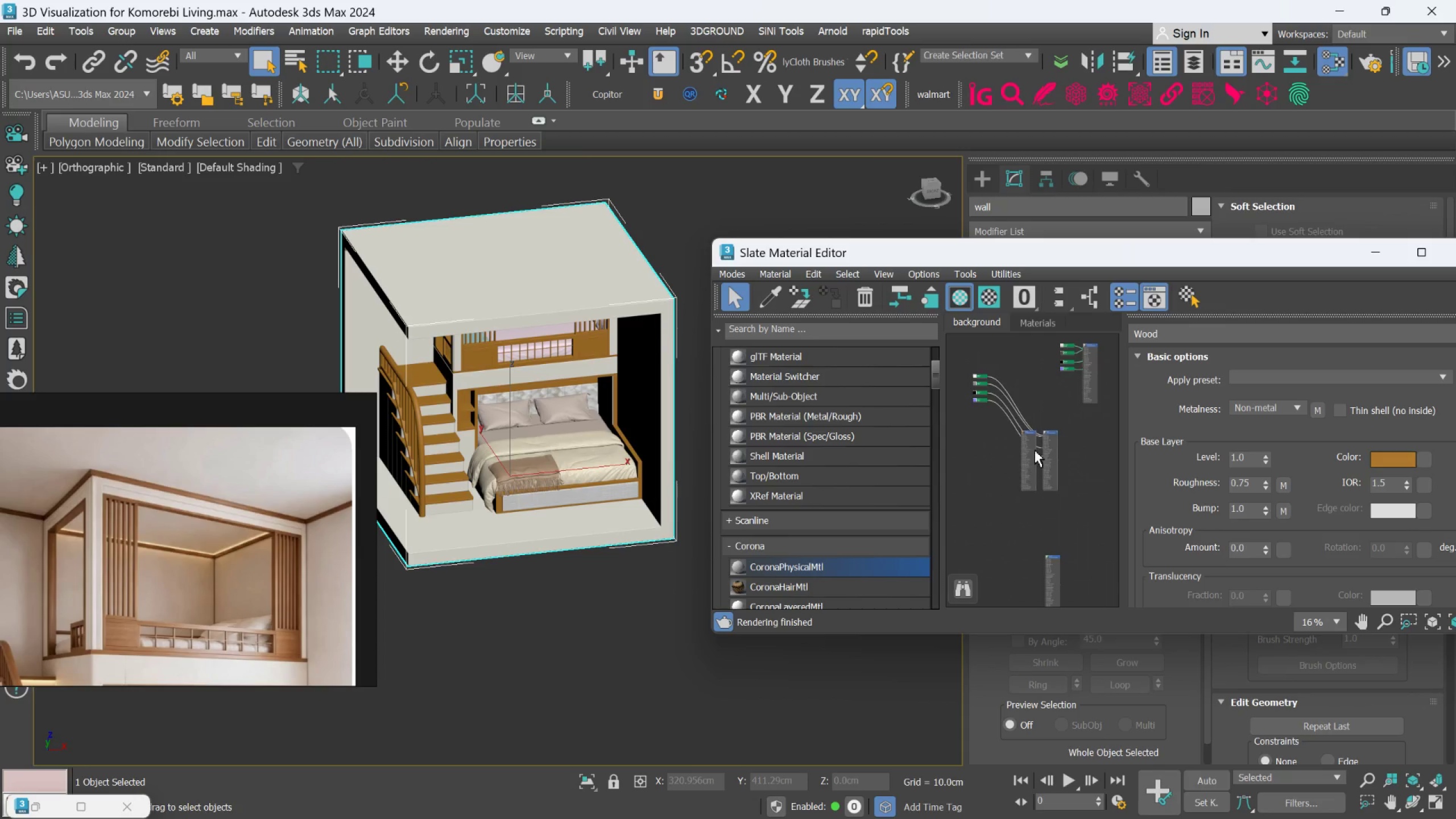 
left_click([1028, 384])
 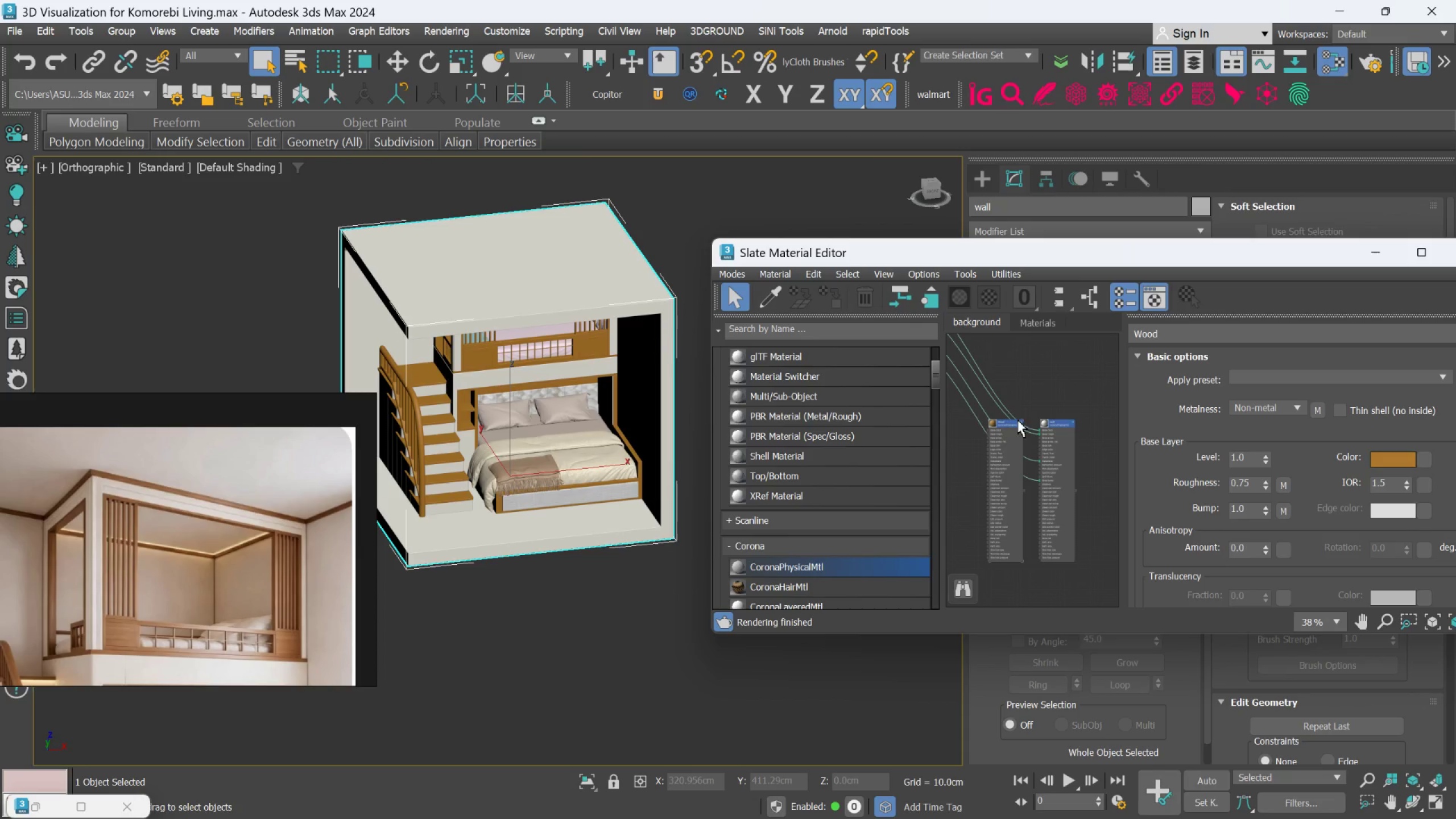 
scroll: coordinate [1047, 437], scroll_direction: up, amount: 2.0
 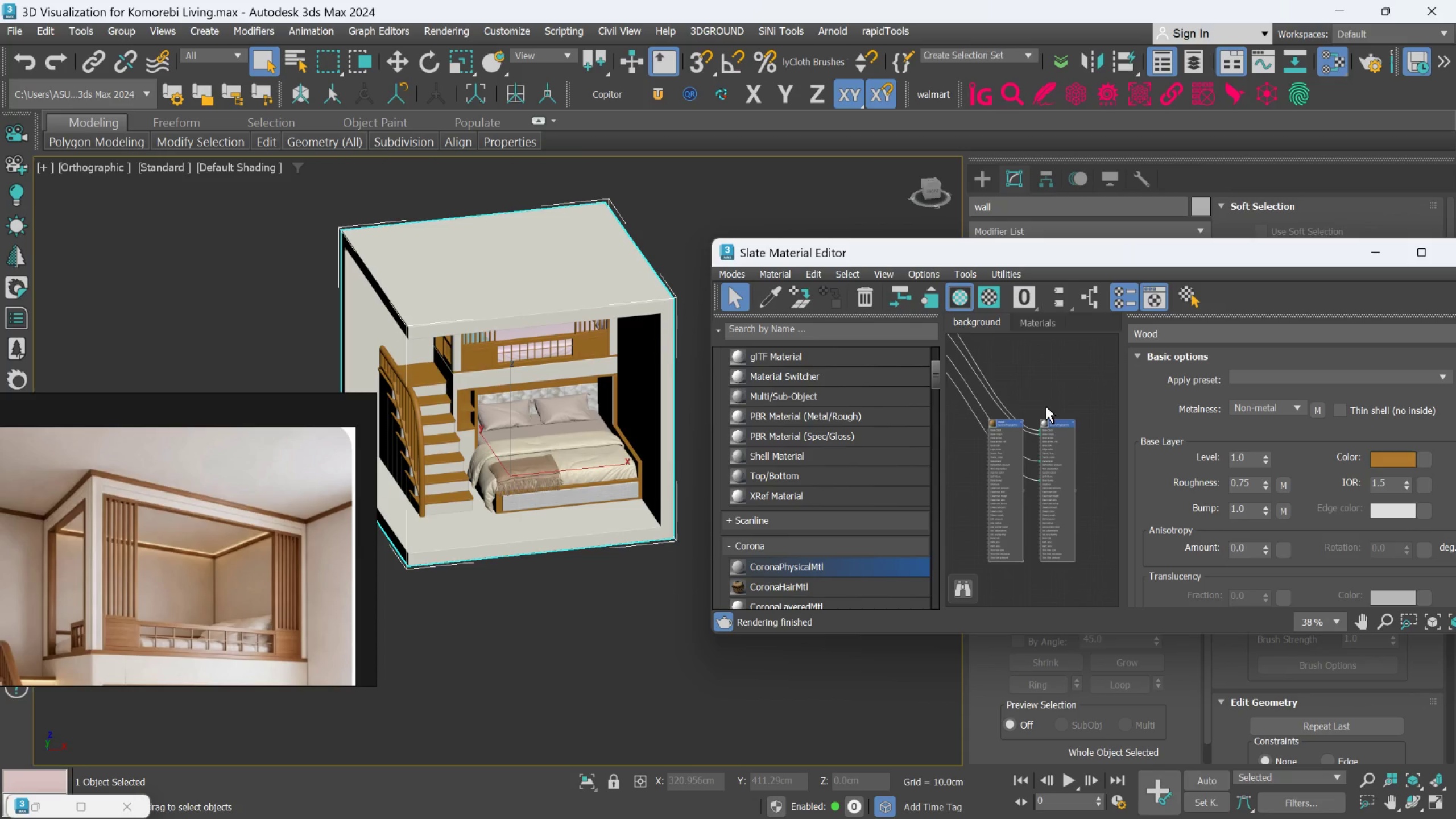 
left_click_drag(start_coordinate=[1007, 425], to_coordinate=[1100, 456])
 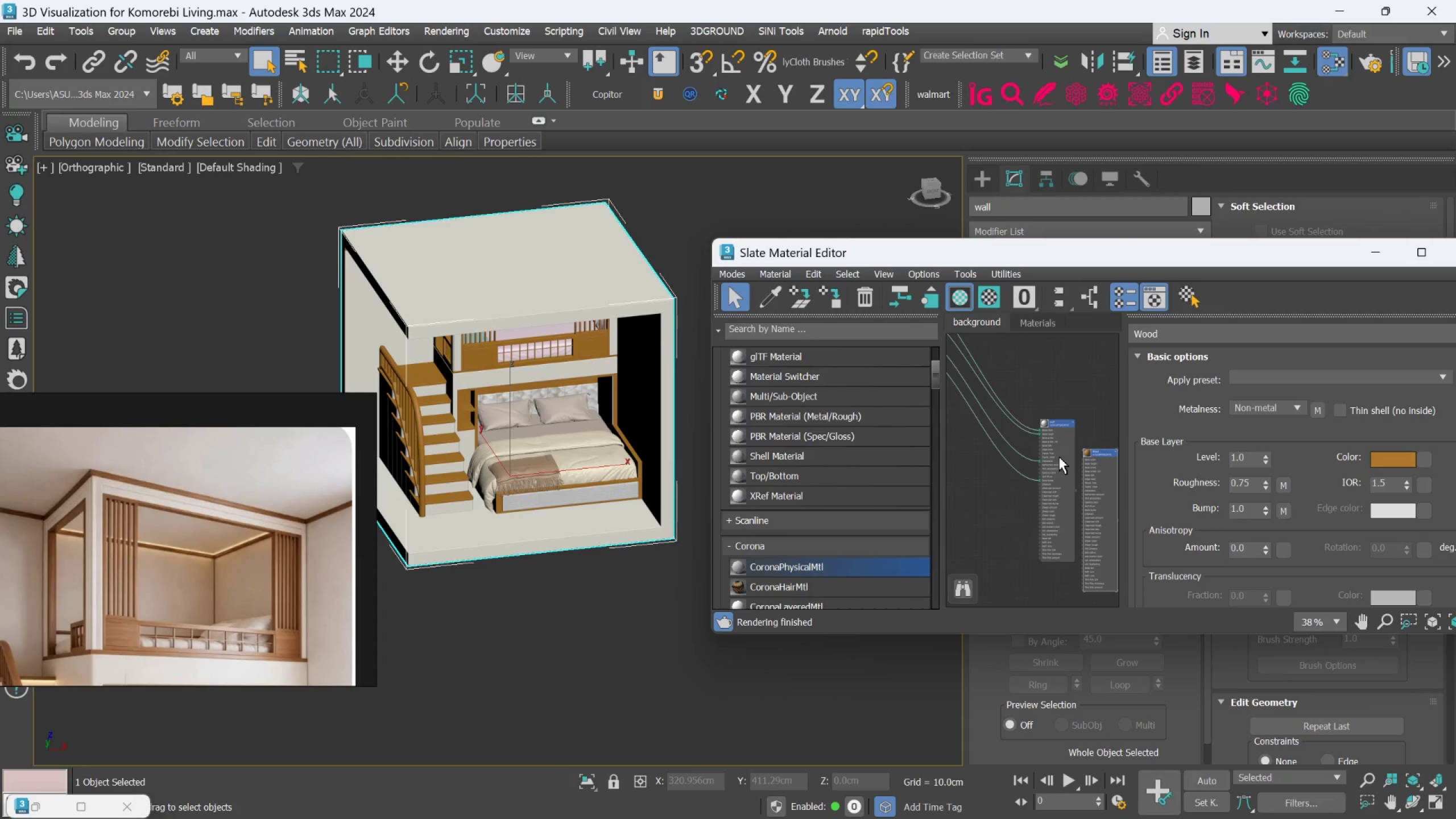 
scroll: coordinate [1023, 464], scroll_direction: down, amount: 2.0
 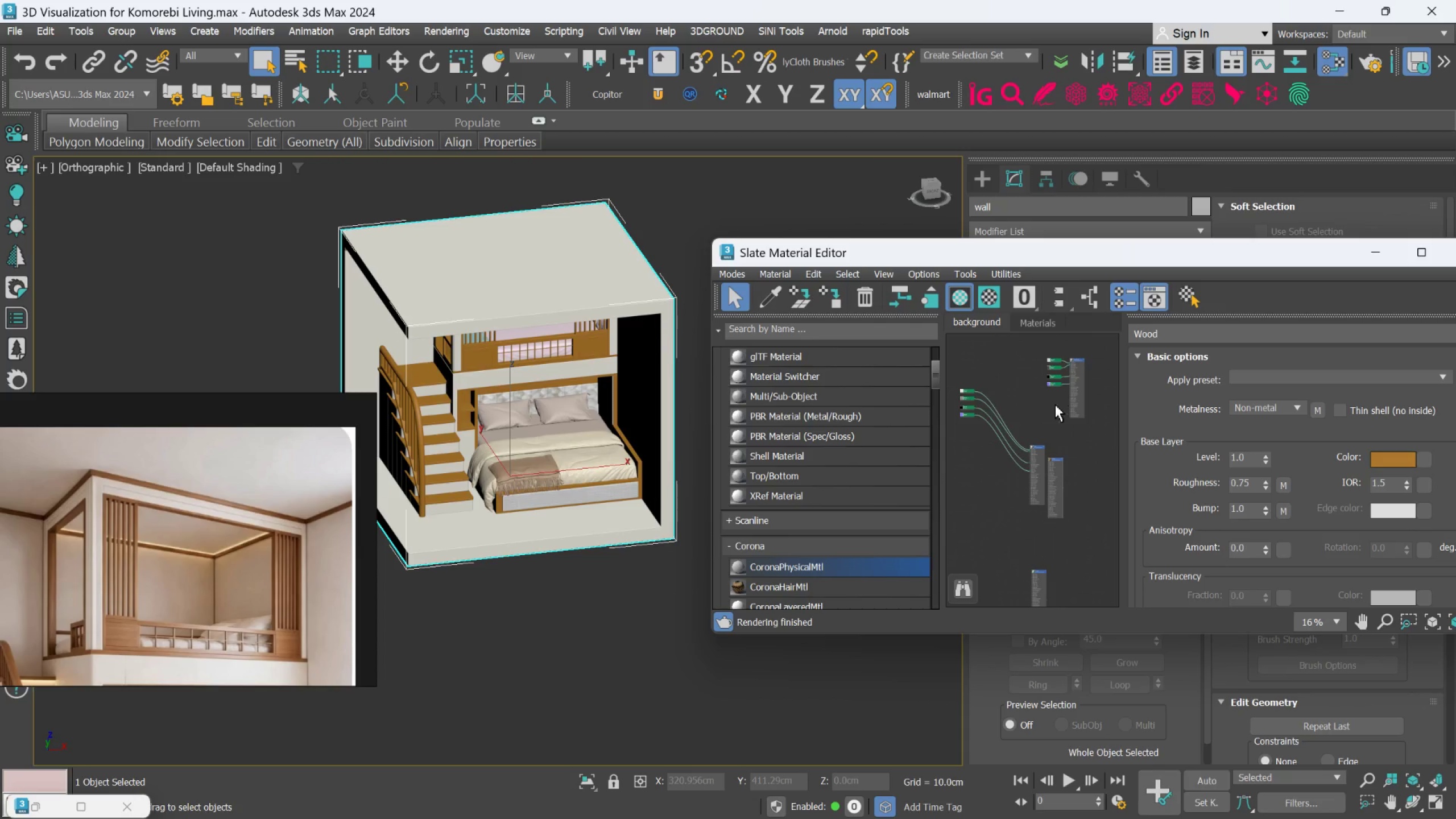 
left_click_drag(start_coordinate=[1036, 447], to_coordinate=[1017, 379])
 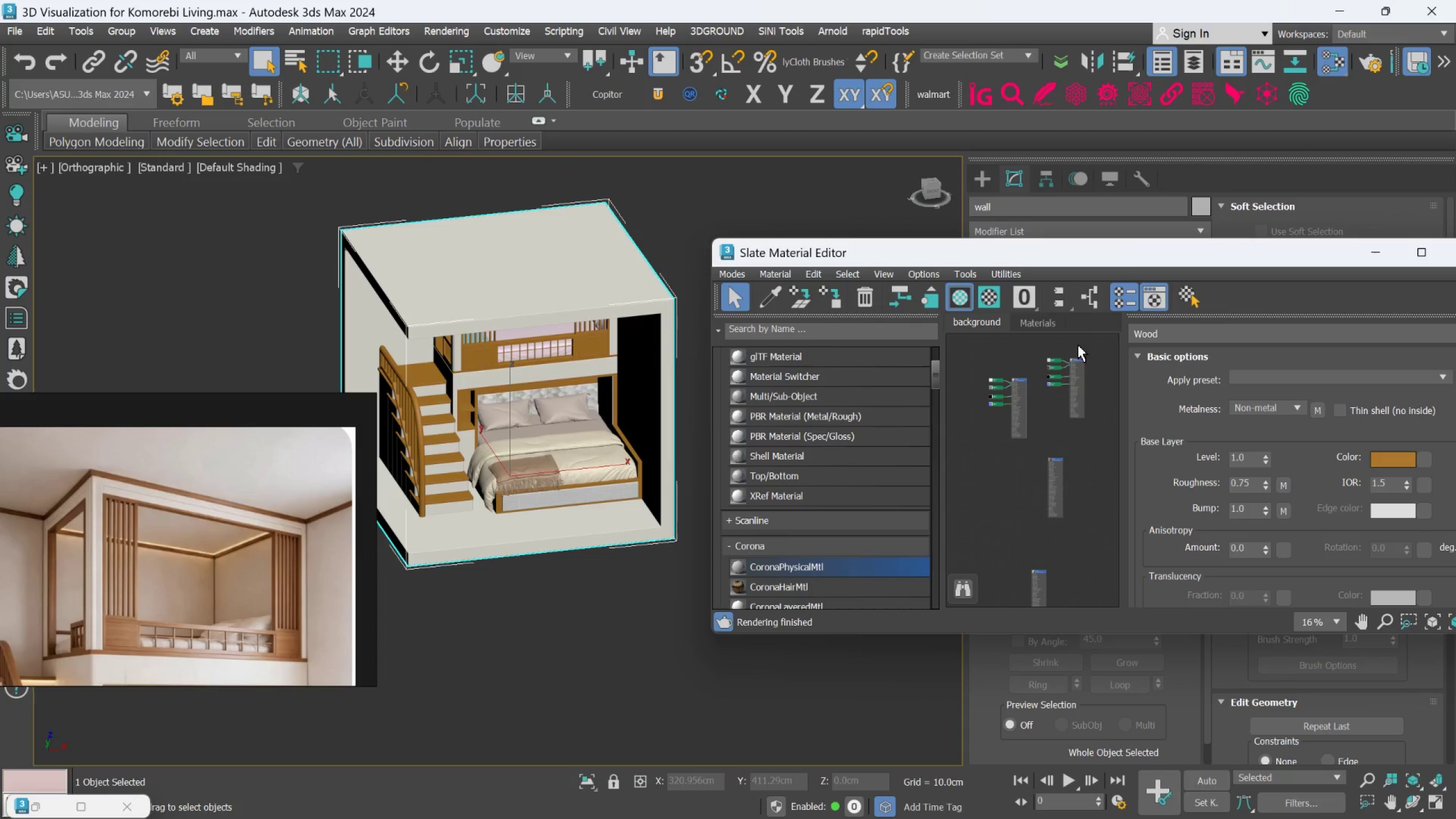 
scroll: coordinate [1028, 516], scroll_direction: down, amount: 2.0
 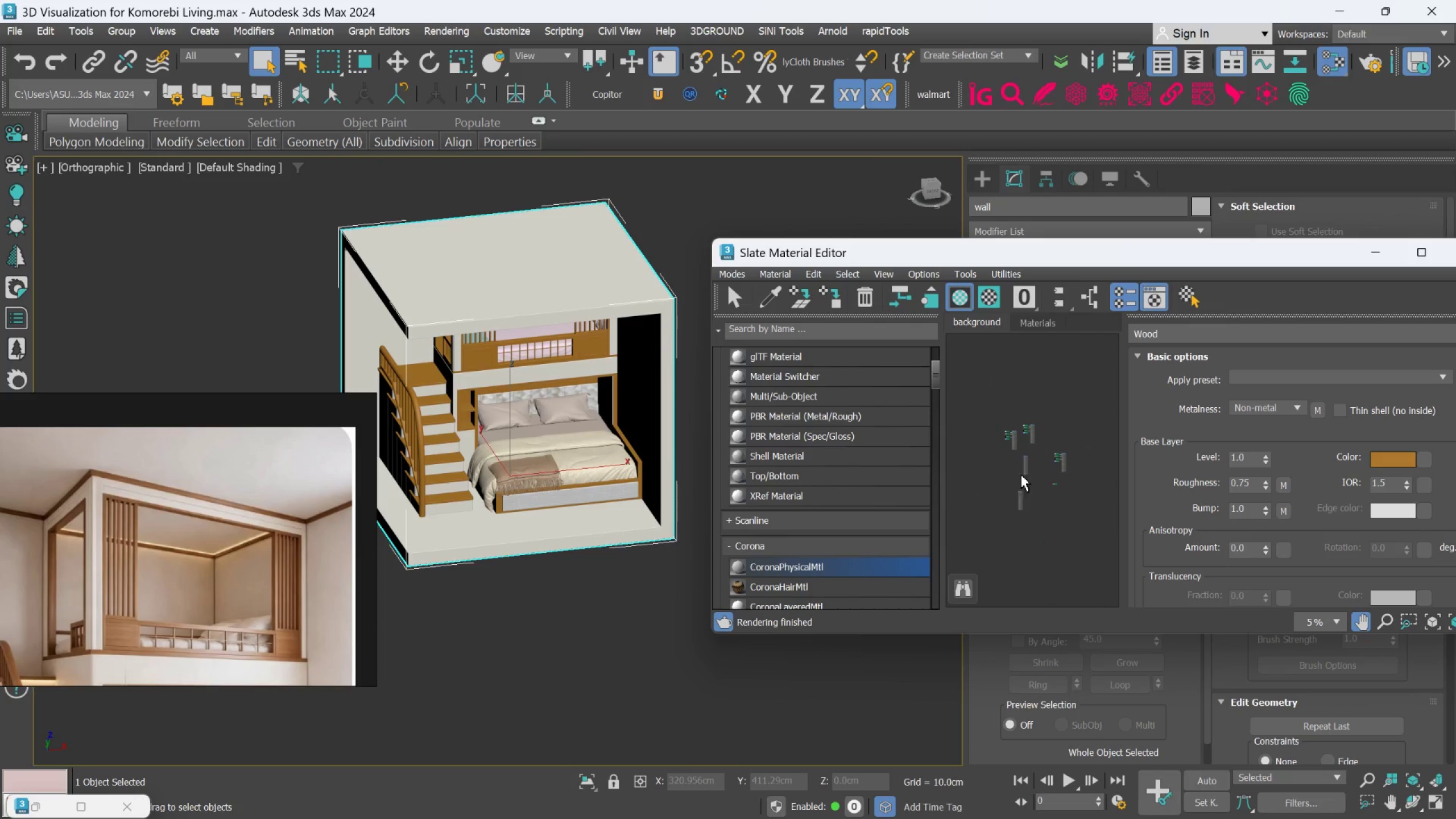 
scroll: coordinate [1023, 451], scroll_direction: up, amount: 1.0
 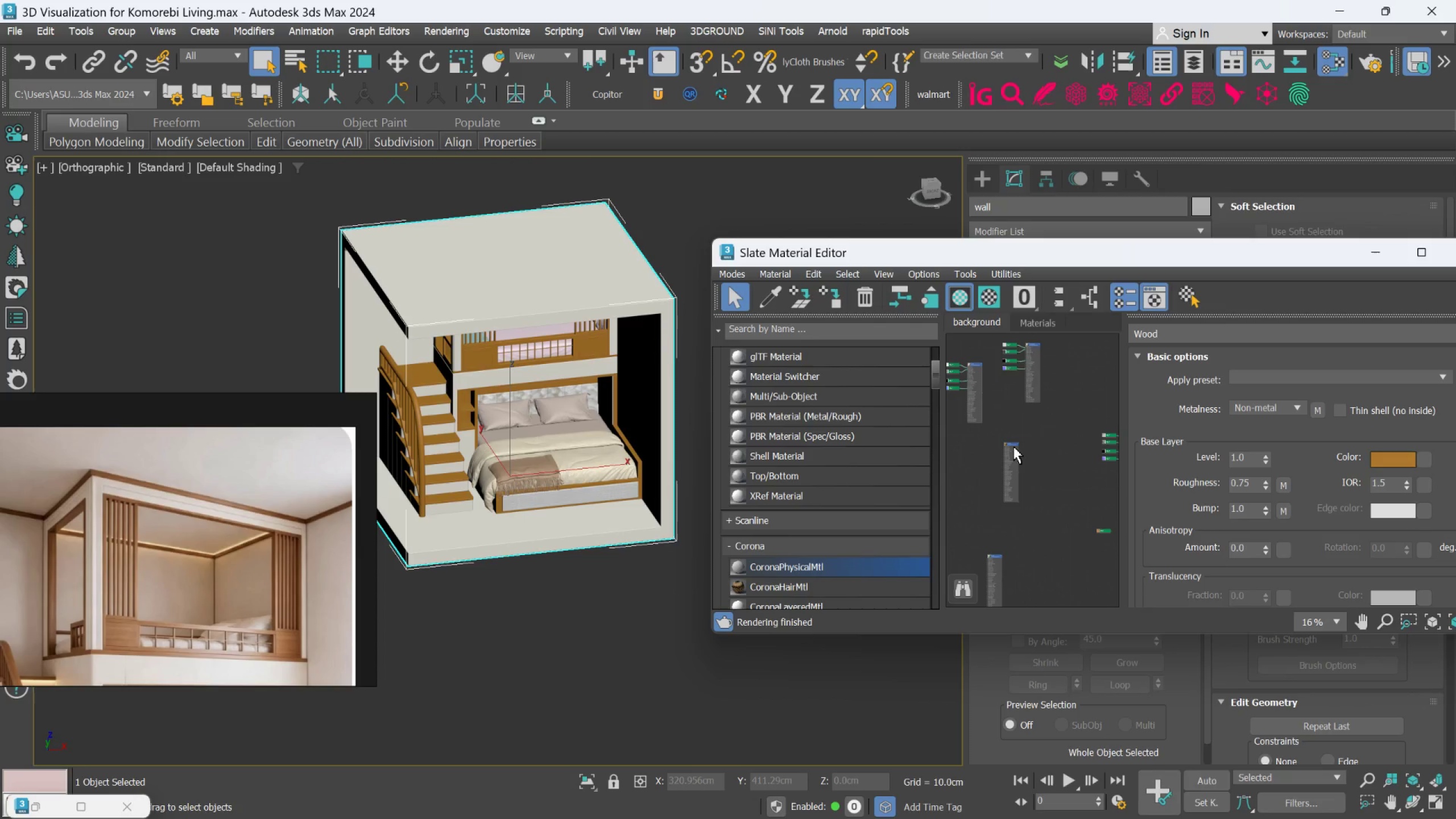 
left_click_drag(start_coordinate=[1015, 448], to_coordinate=[1118, 517])
 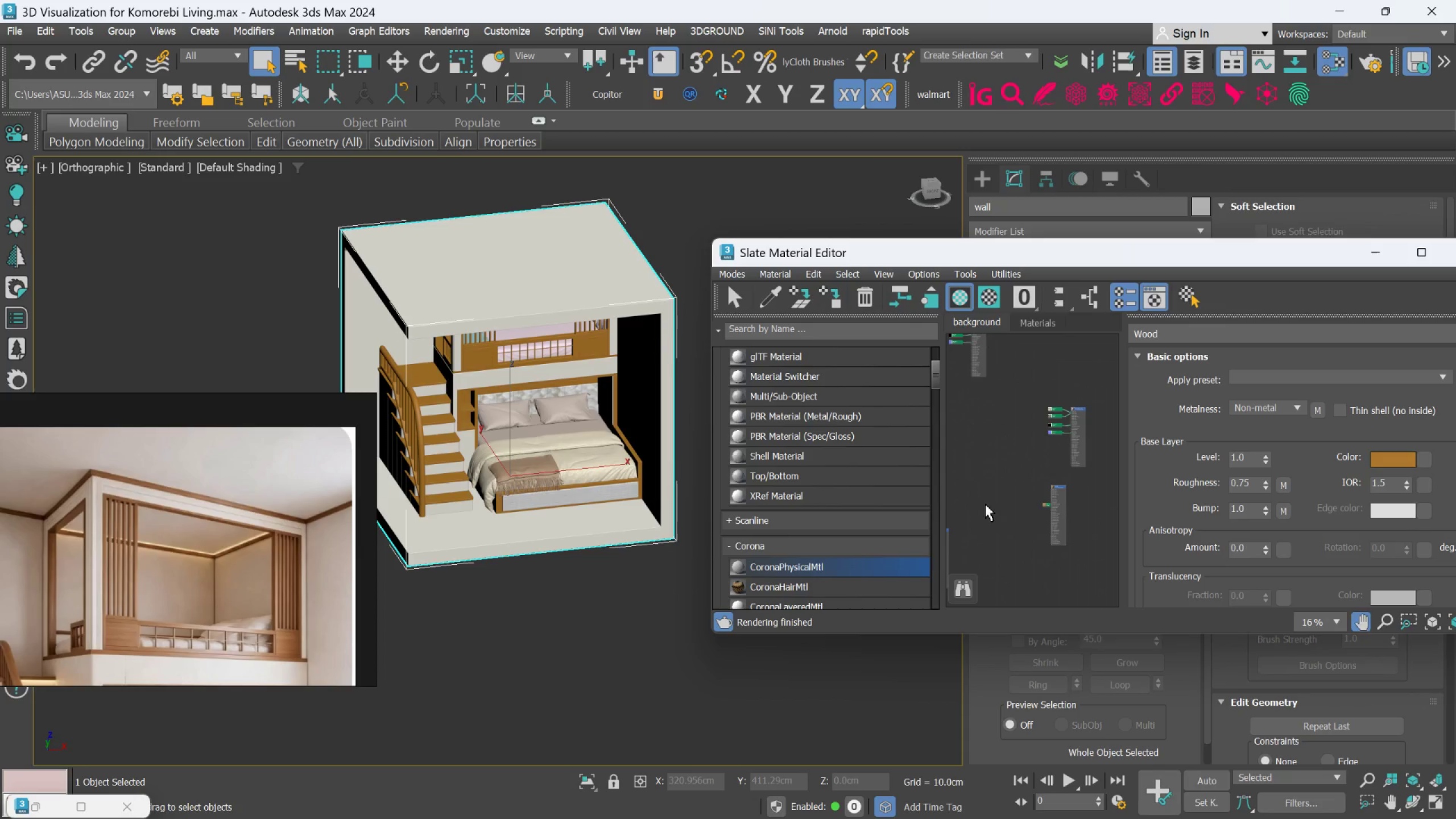 
scroll: coordinate [1079, 497], scroll_direction: up, amount: 2.0
 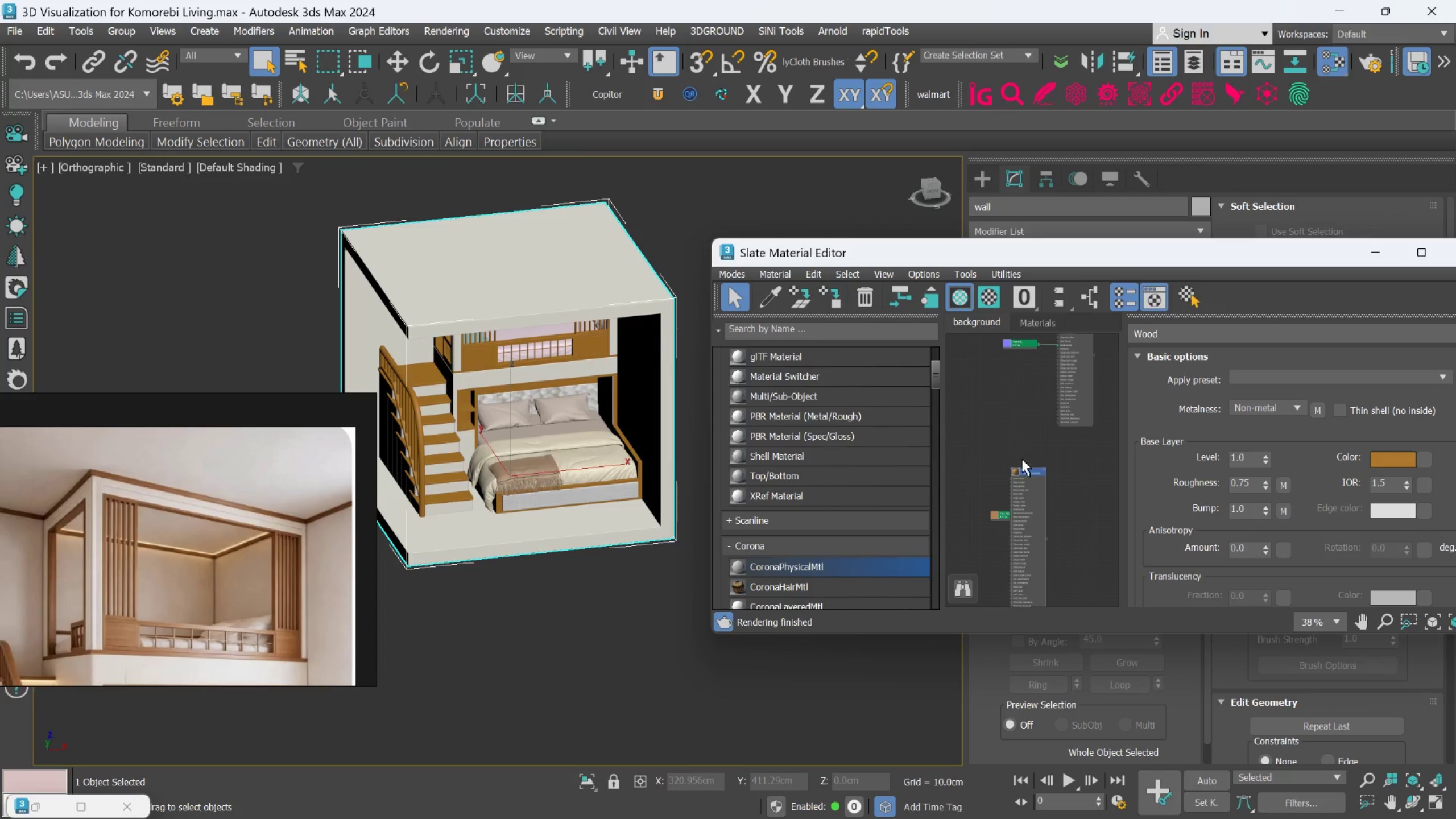 
left_click_drag(start_coordinate=[1029, 470], to_coordinate=[1095, 483])
 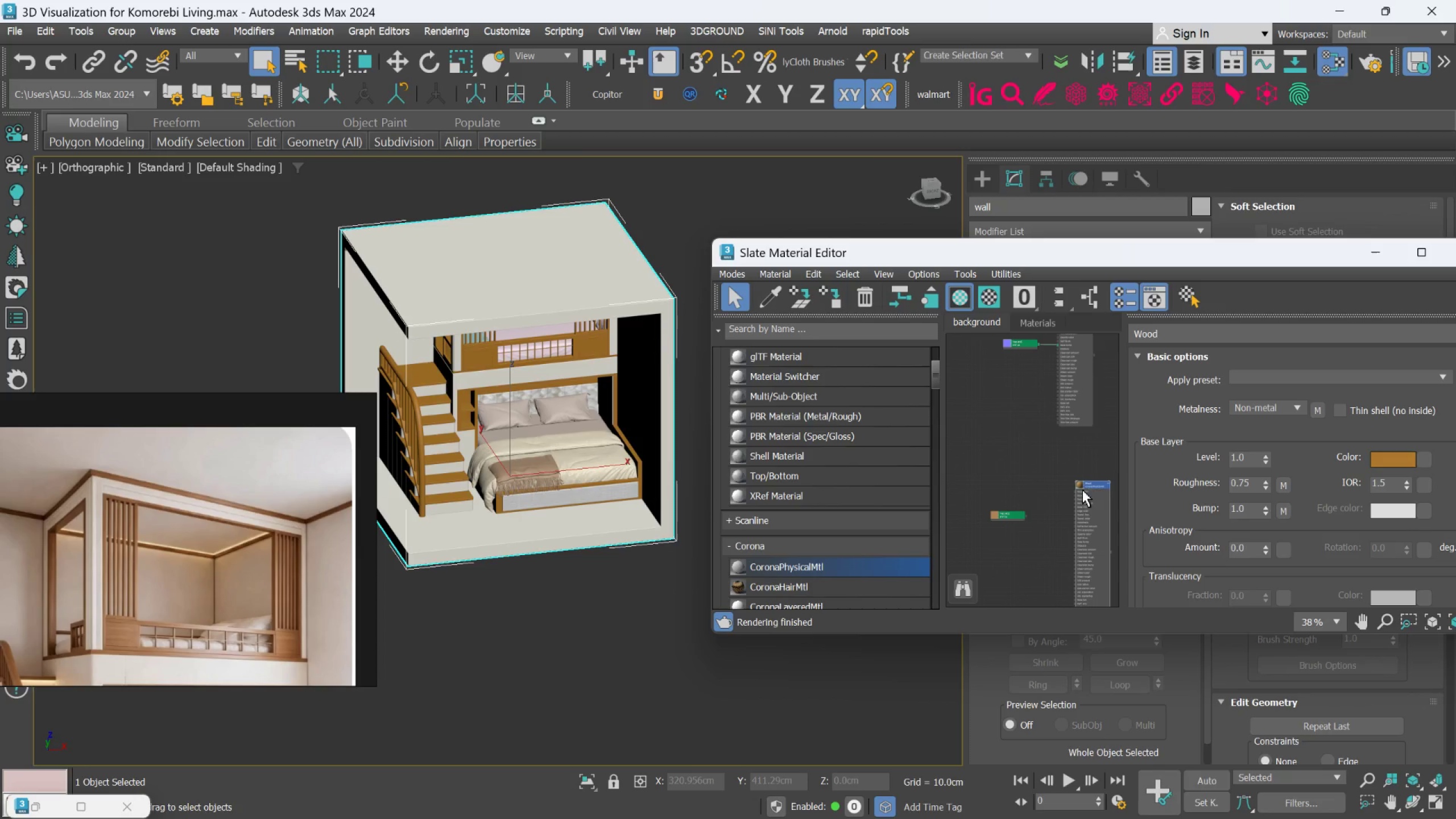 
left_click_drag(start_coordinate=[1093, 485], to_coordinate=[1061, 461])
 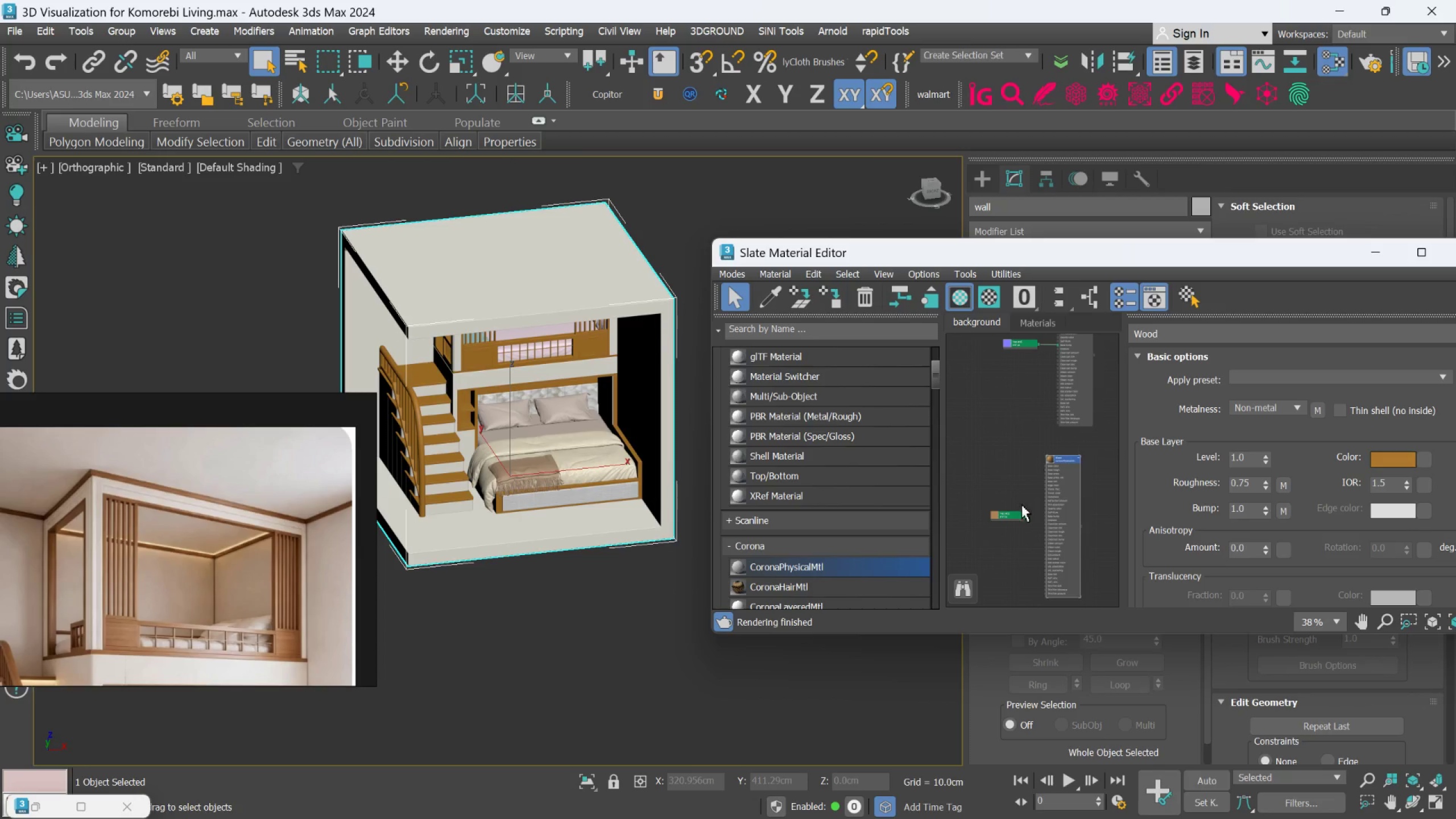 
left_click_drag(start_coordinate=[1016, 518], to_coordinate=[1018, 489])
 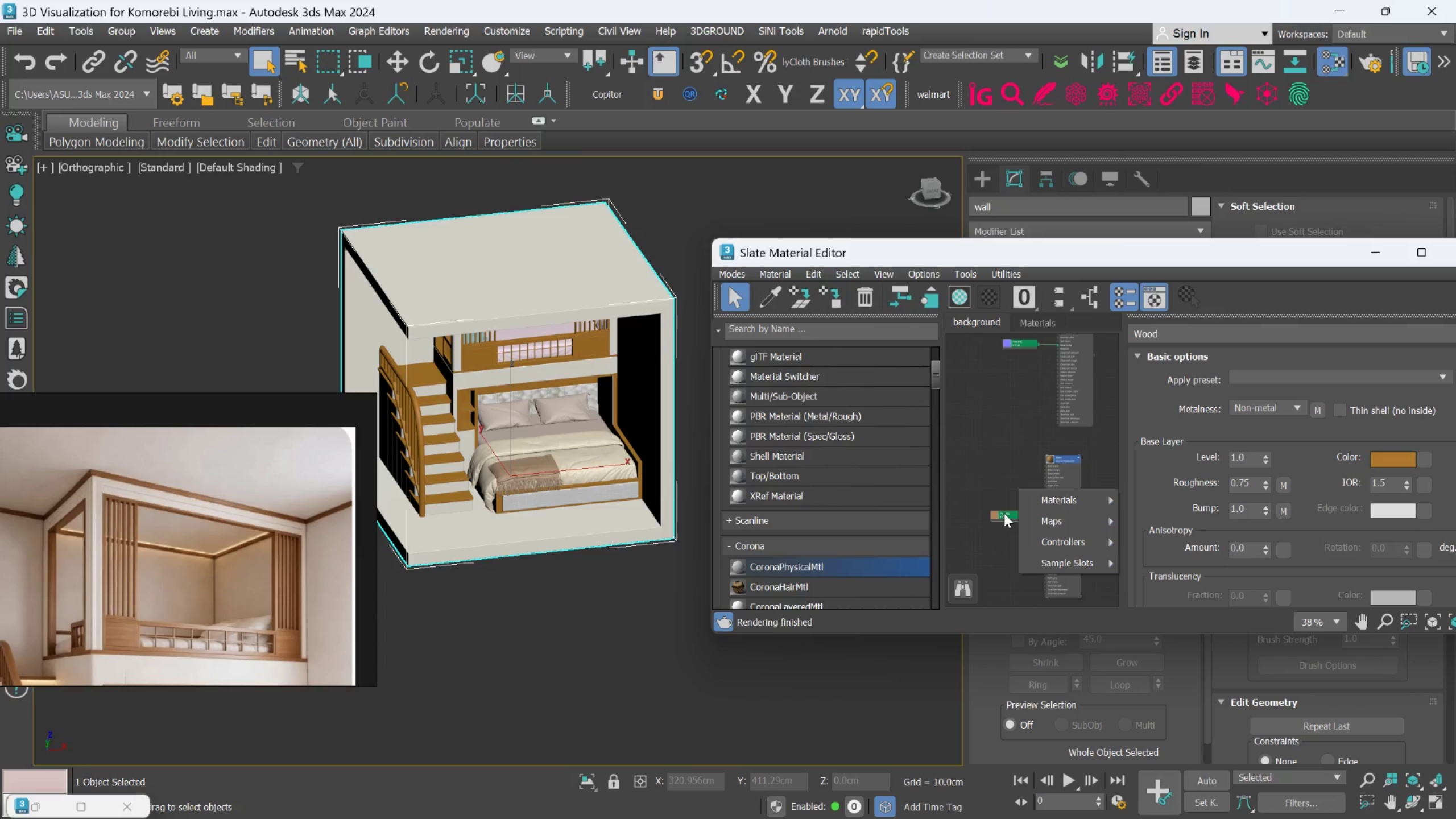 
left_click([1001, 513])
 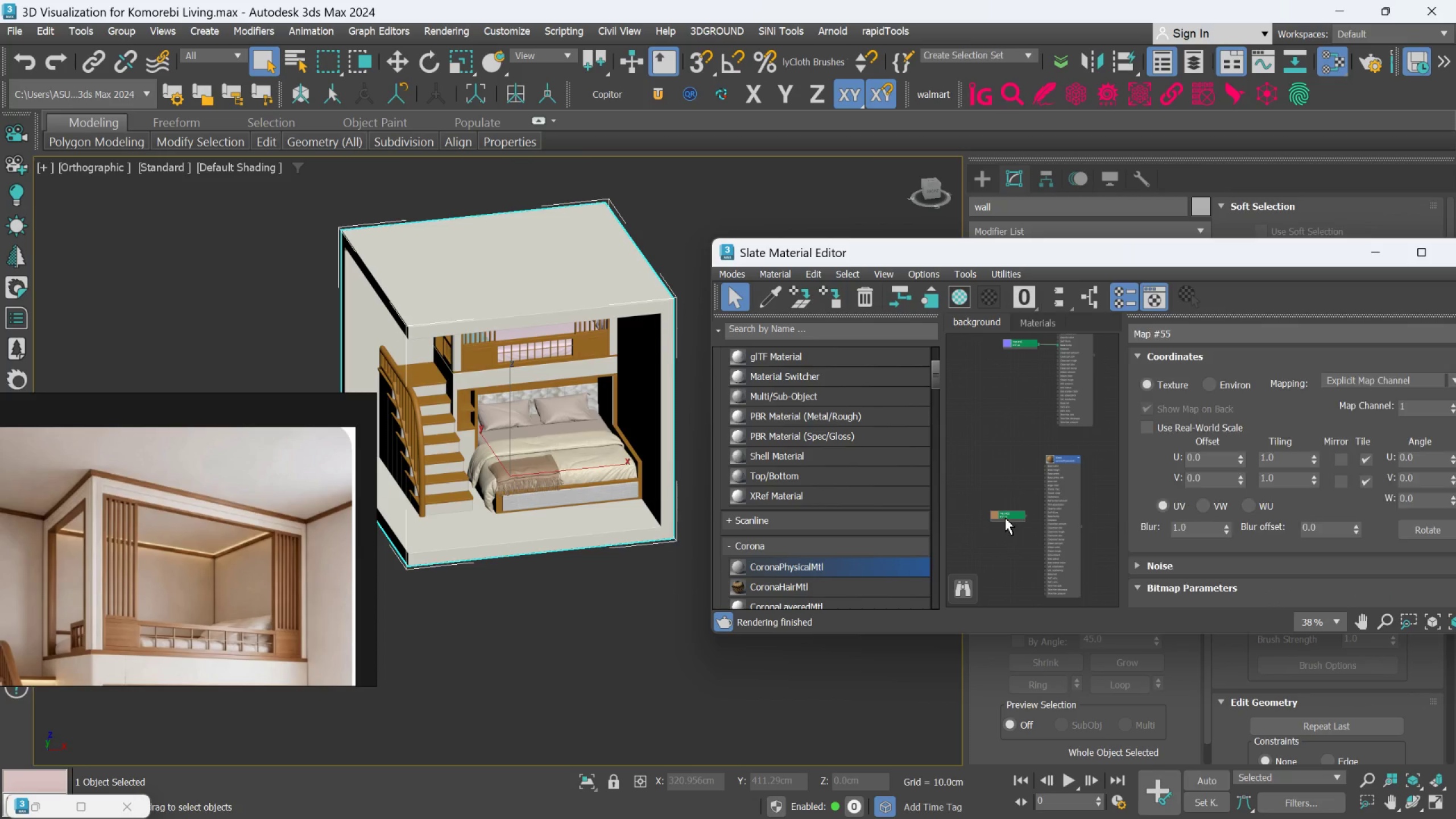 
left_click_drag(start_coordinate=[1006, 516], to_coordinate=[992, 475])
 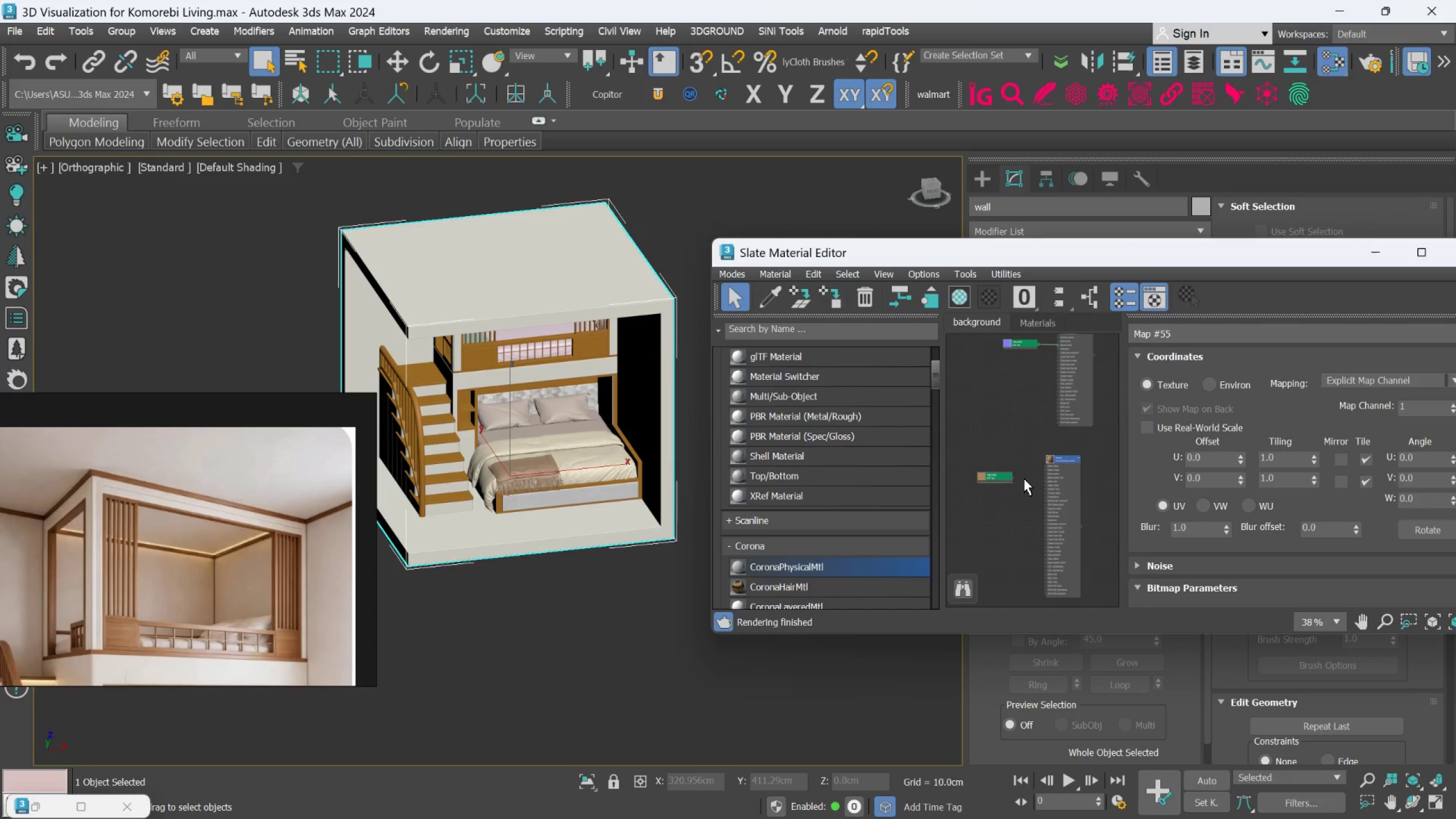 
scroll: coordinate [1025, 478], scroll_direction: up, amount: 2.0
 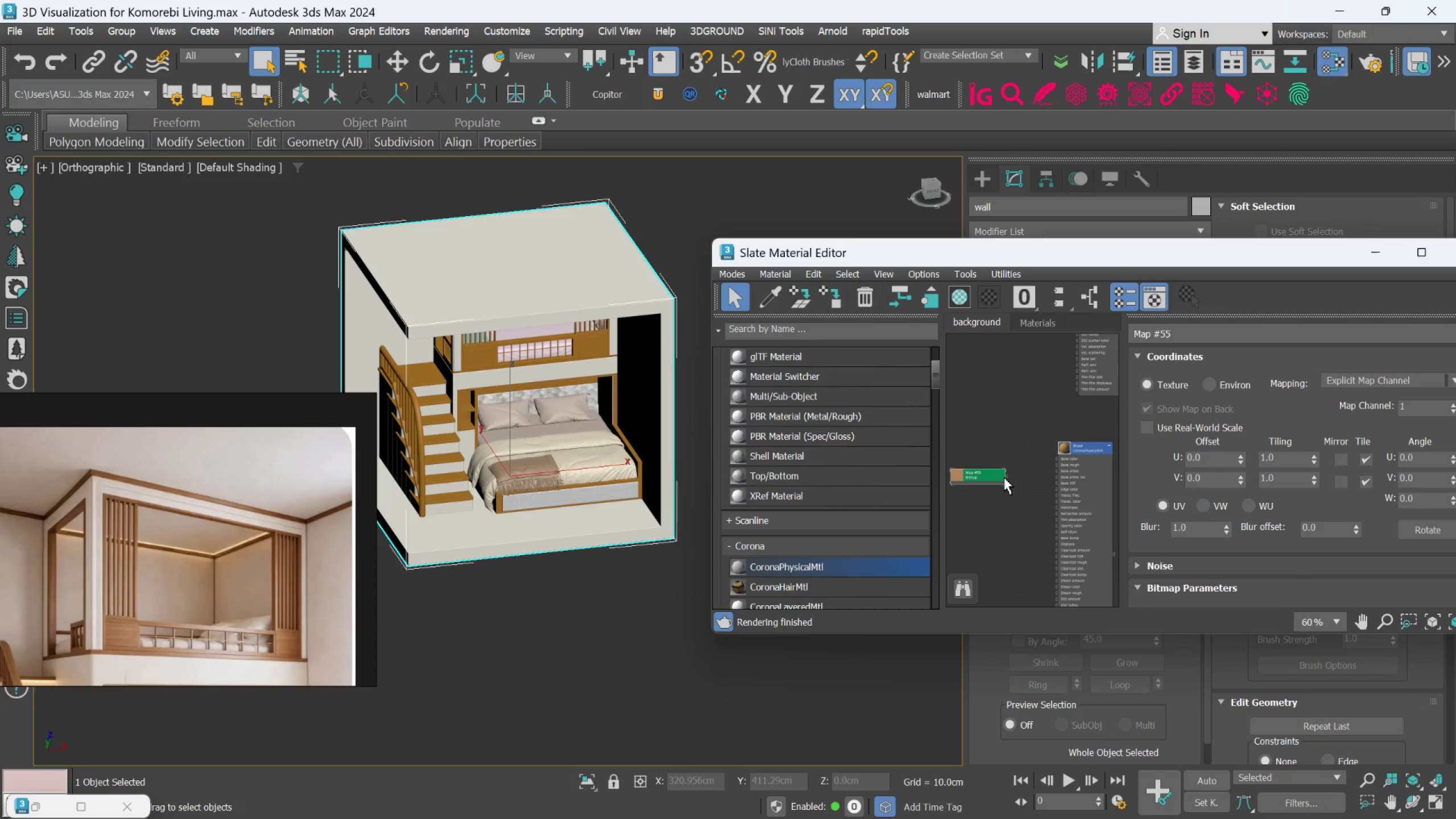 
left_click_drag(start_coordinate=[1004, 477], to_coordinate=[1056, 459])
 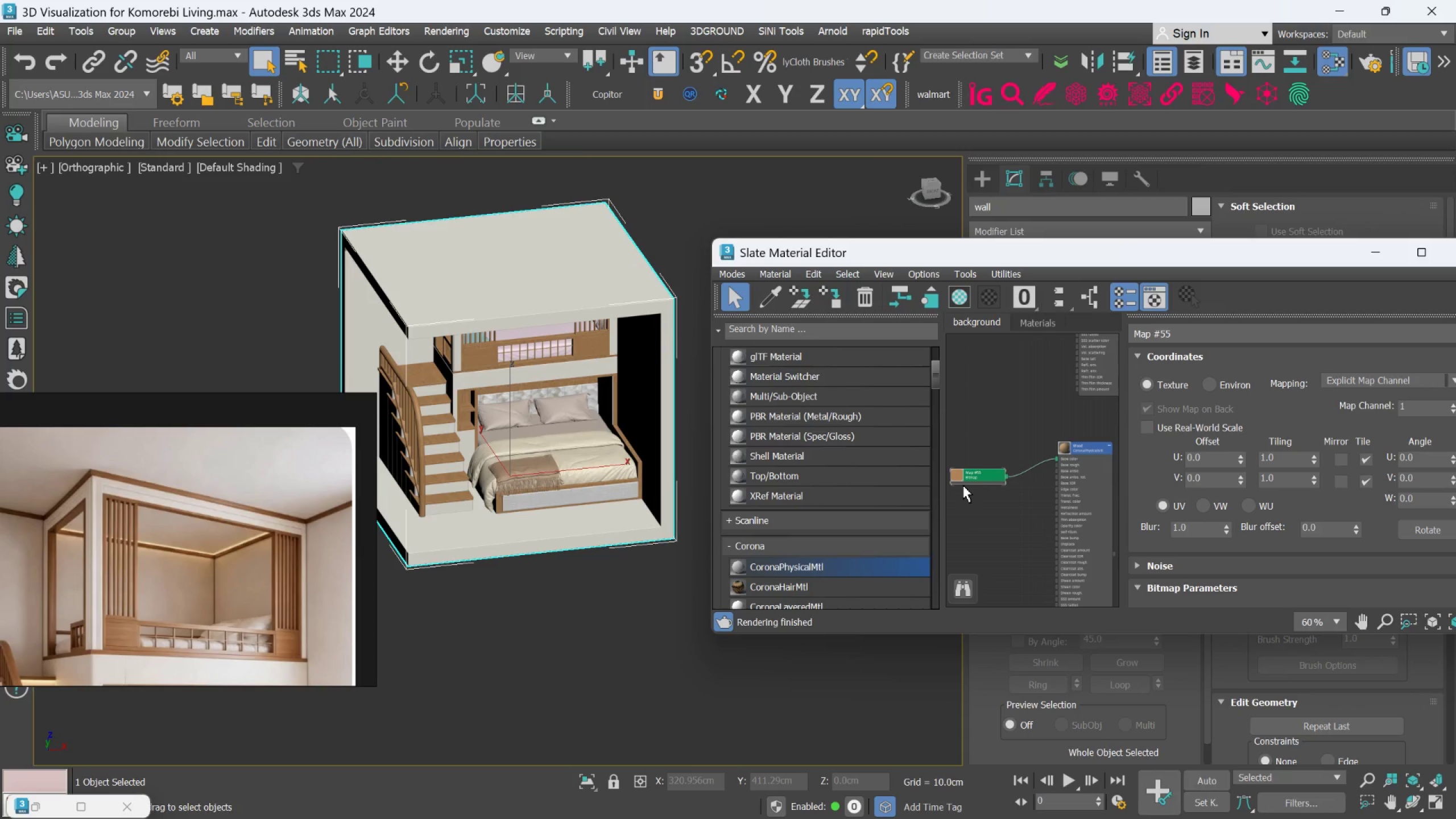 
left_click_drag(start_coordinate=[987, 473], to_coordinate=[1019, 452])
 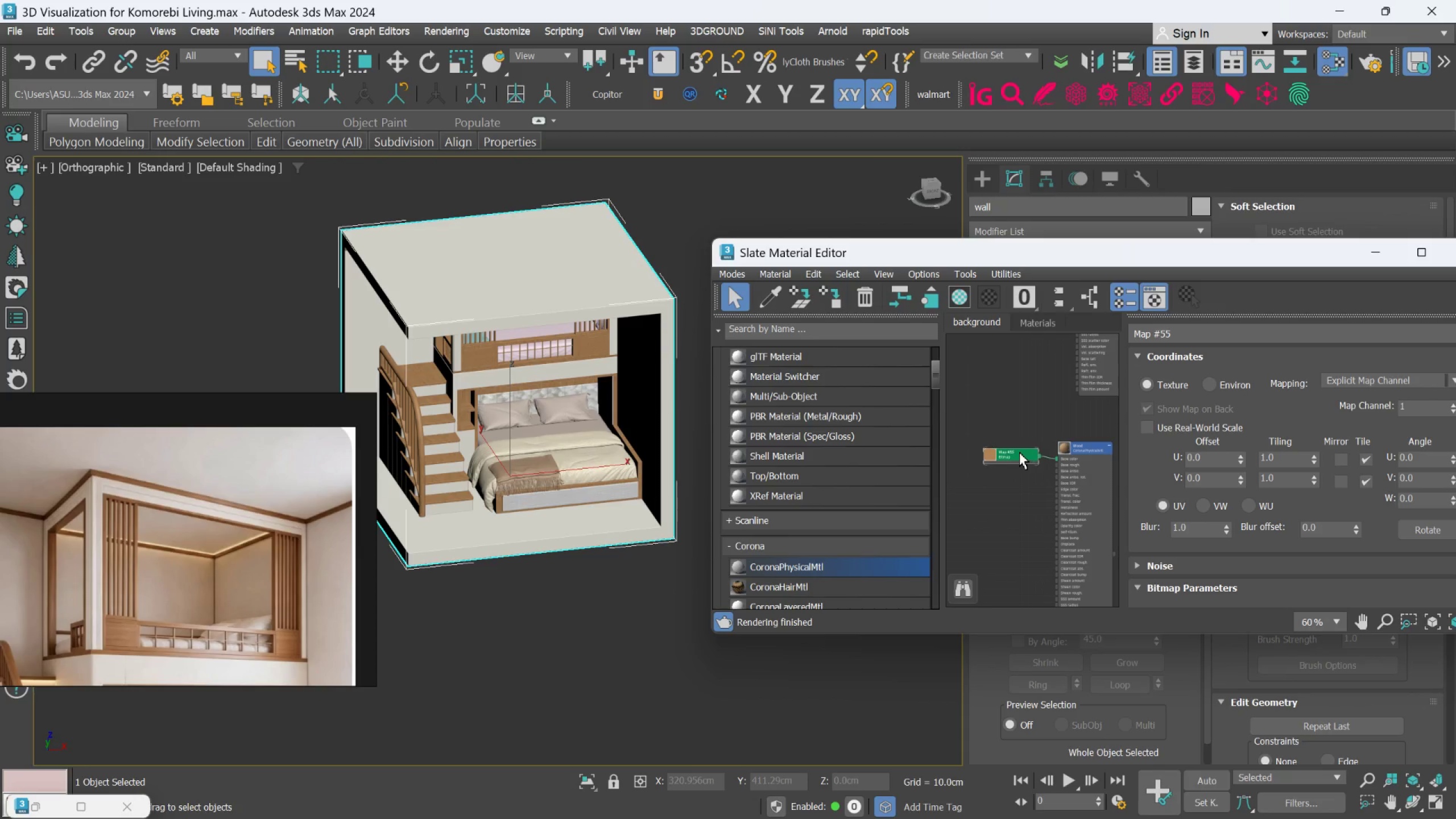 
scroll: coordinate [1015, 459], scroll_direction: down, amount: 2.0
 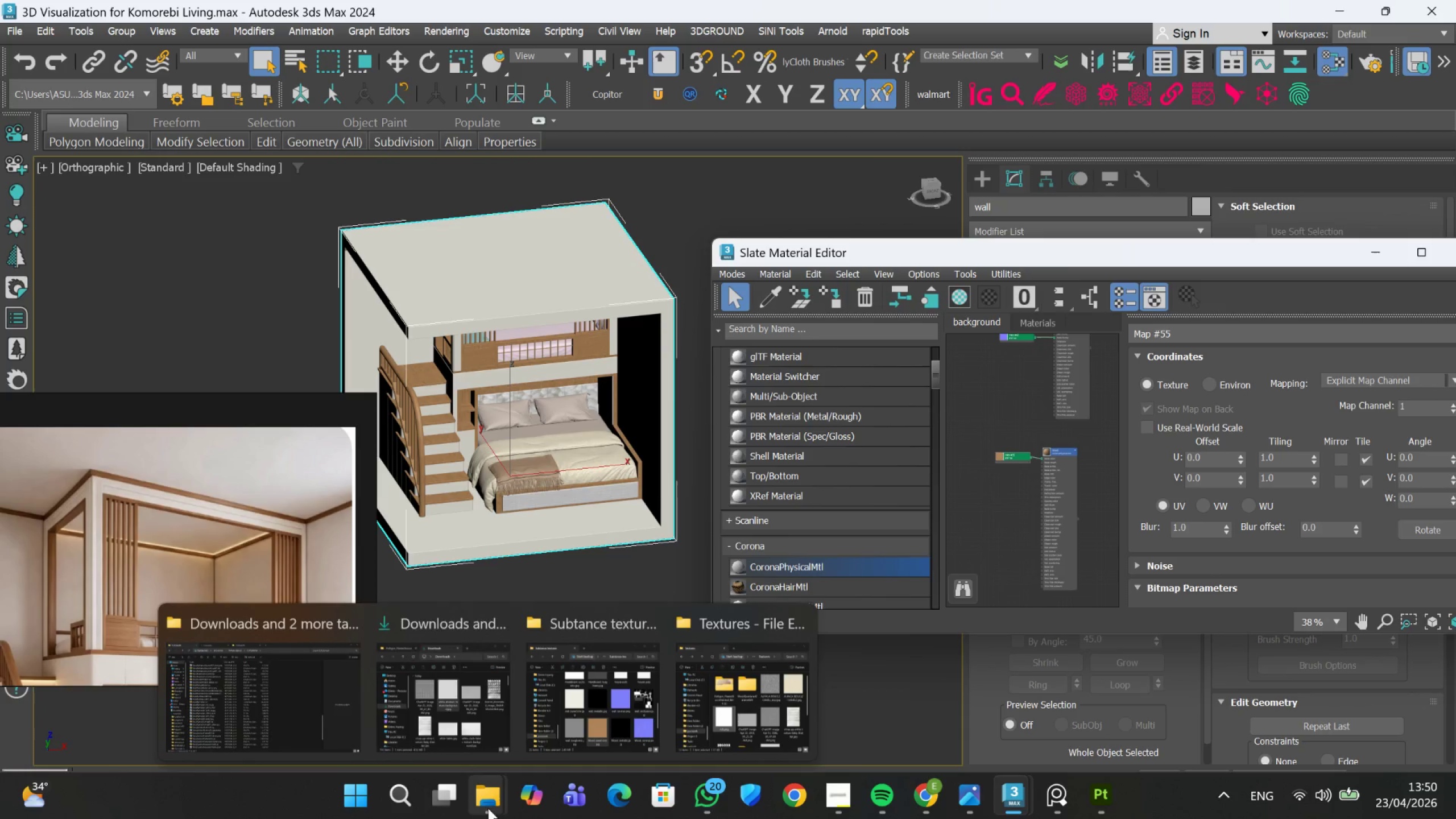 
left_click([614, 713])
 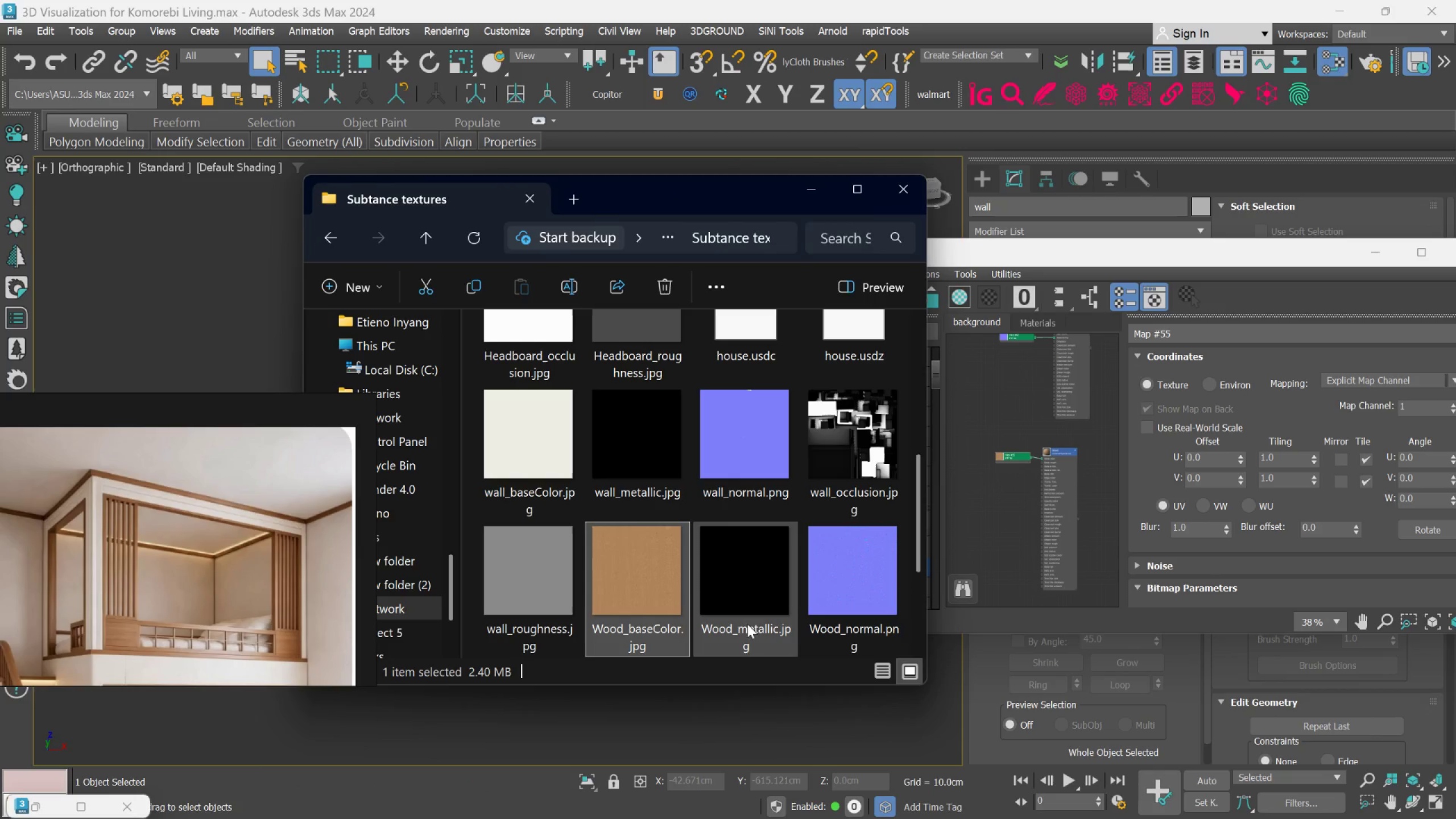 
left_click_drag(start_coordinate=[752, 602], to_coordinate=[1000, 483])
 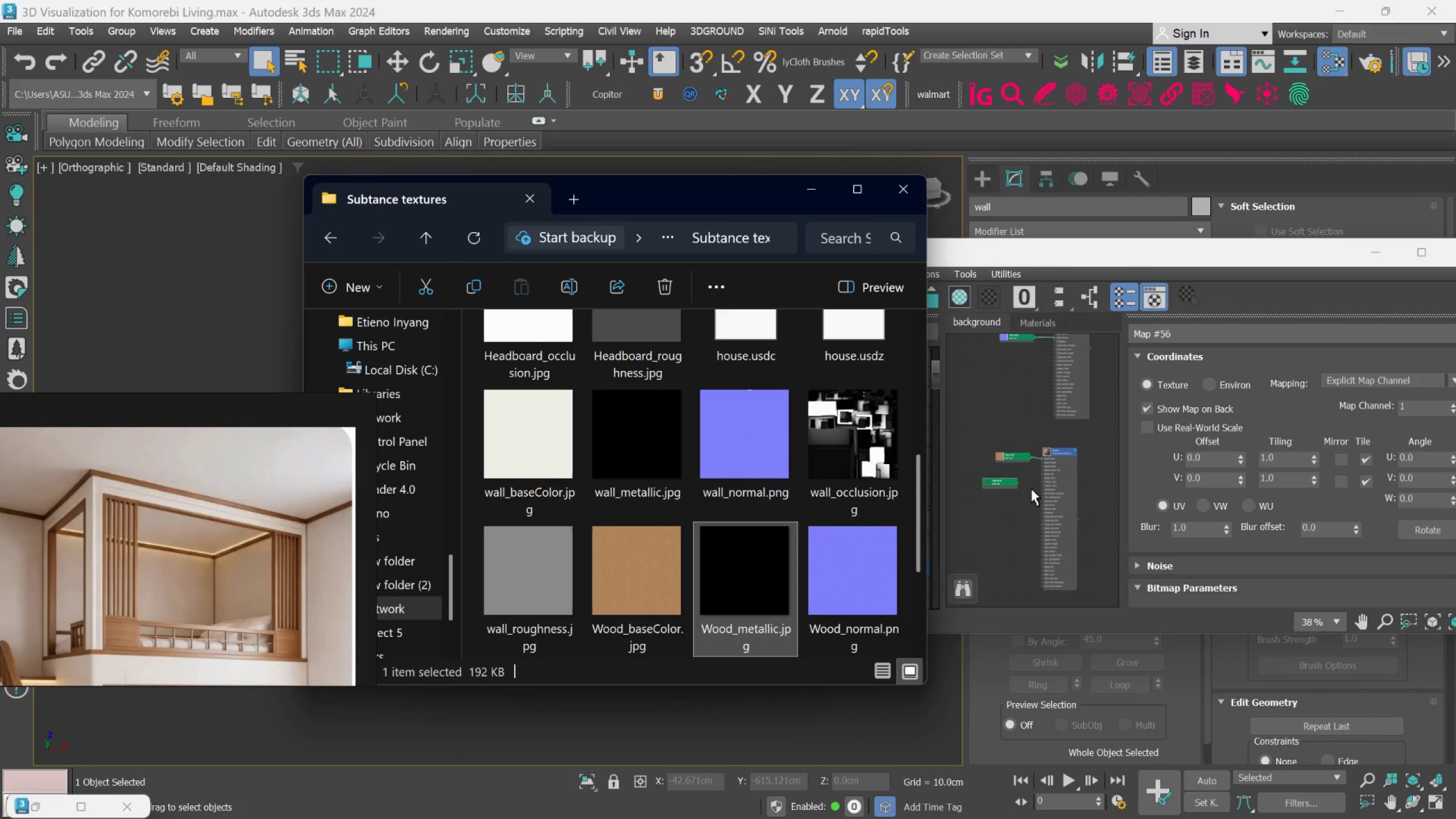 
scroll: coordinate [1024, 500], scroll_direction: up, amount: 7.0
 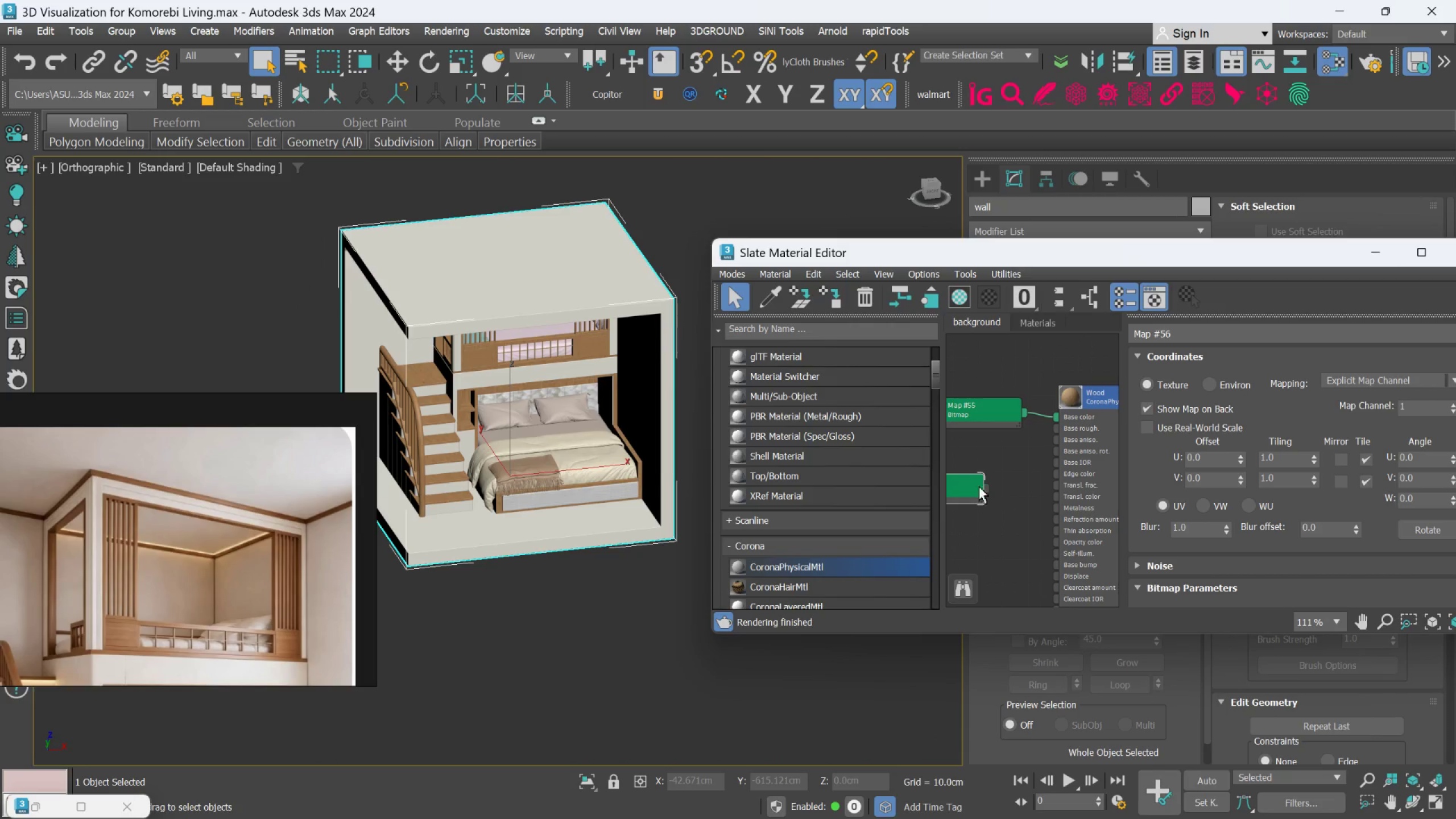 
left_click_drag(start_coordinate=[979, 486], to_coordinate=[987, 483])
 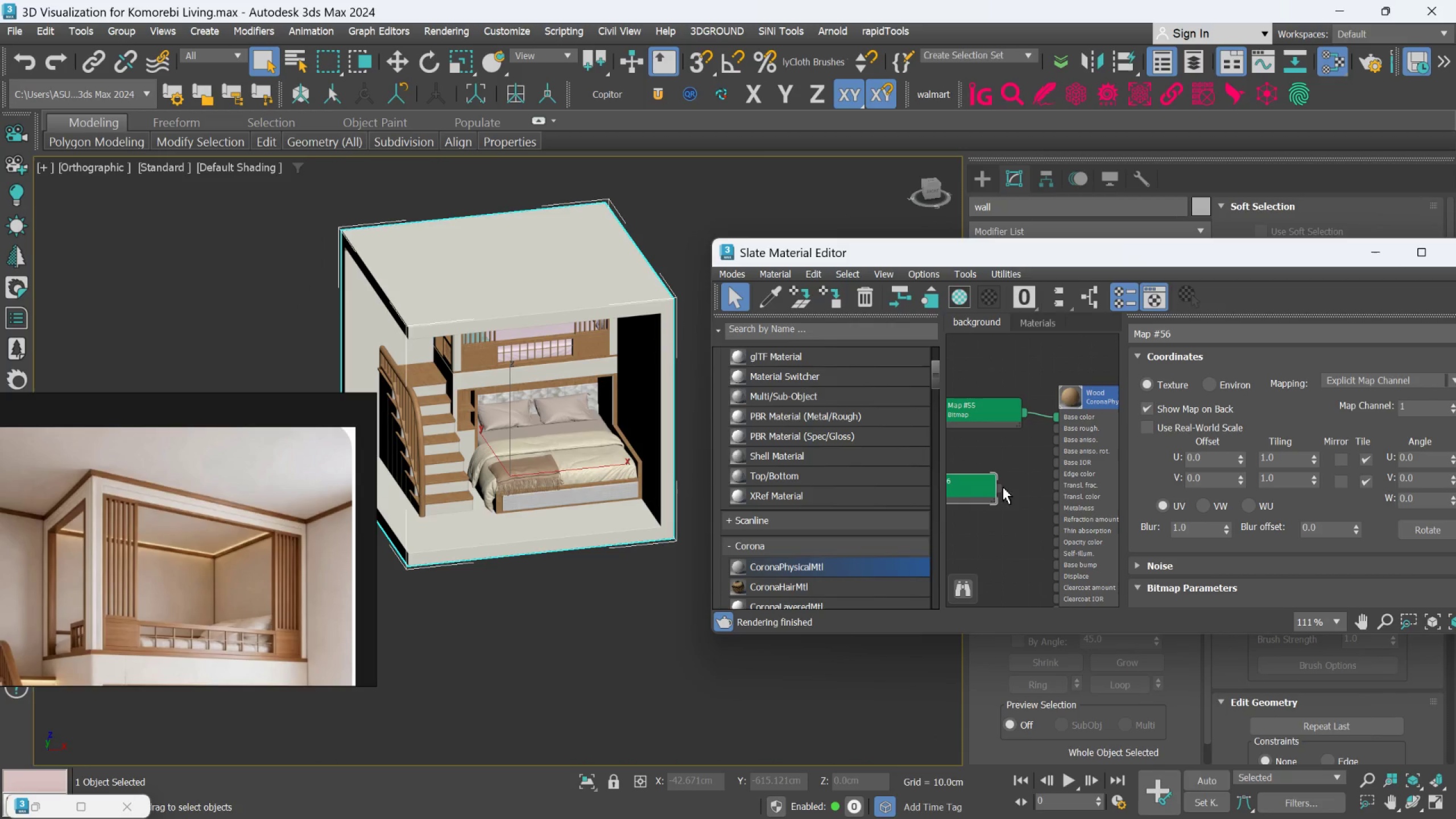 
left_click_drag(start_coordinate=[998, 487], to_coordinate=[1054, 512])
 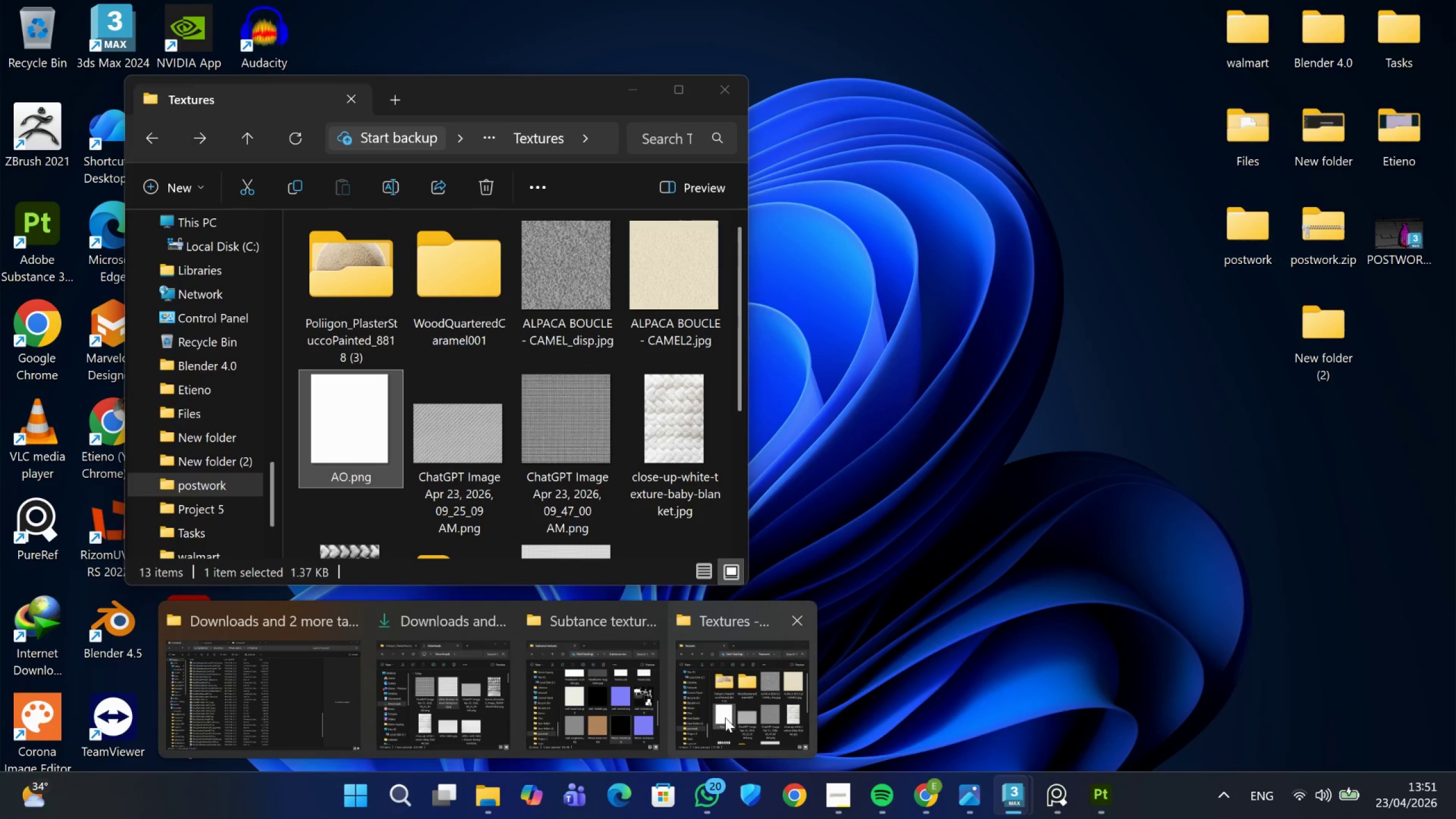 
left_click([634, 719])
 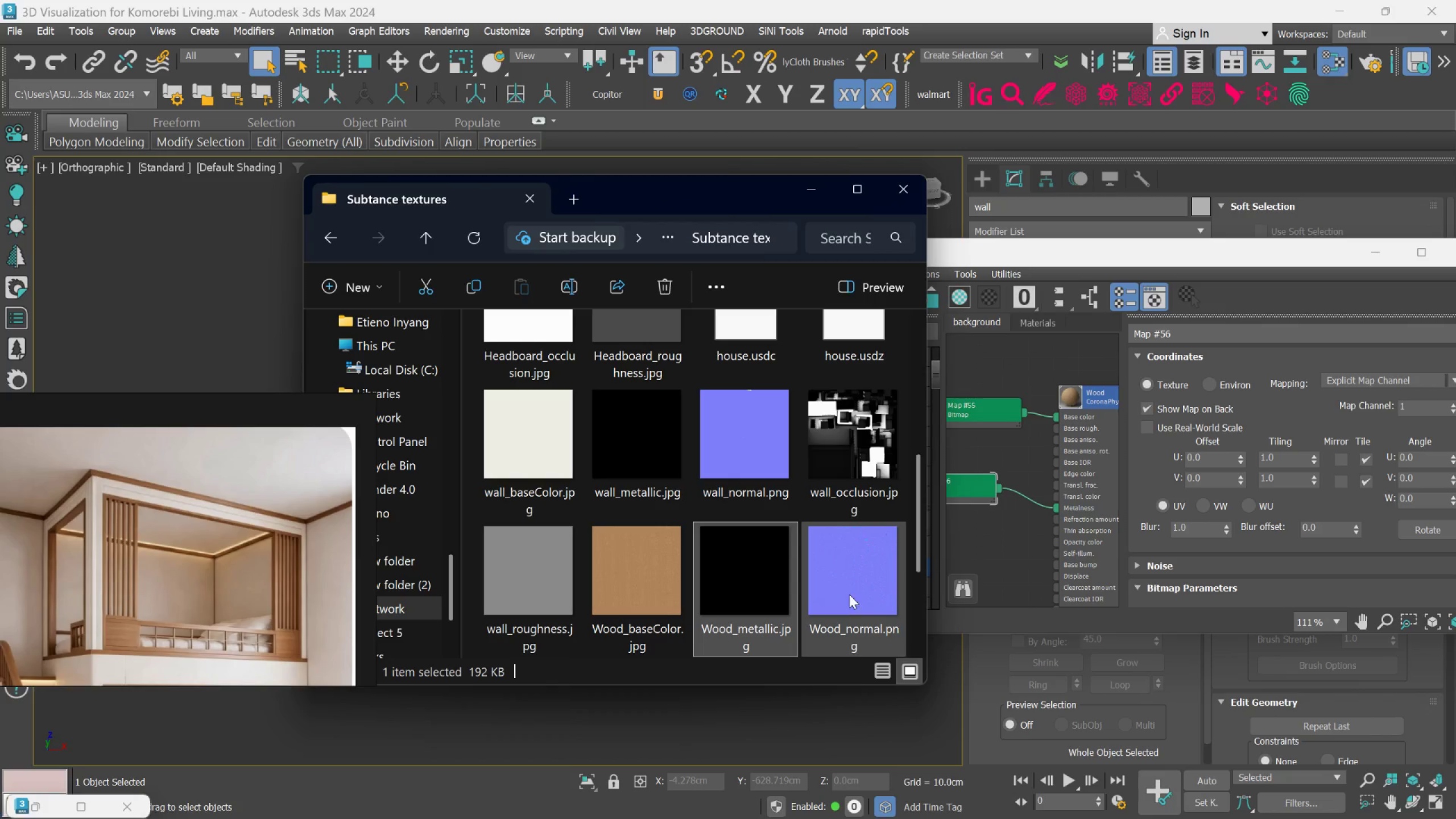 
left_click_drag(start_coordinate=[855, 604], to_coordinate=[1007, 524])
 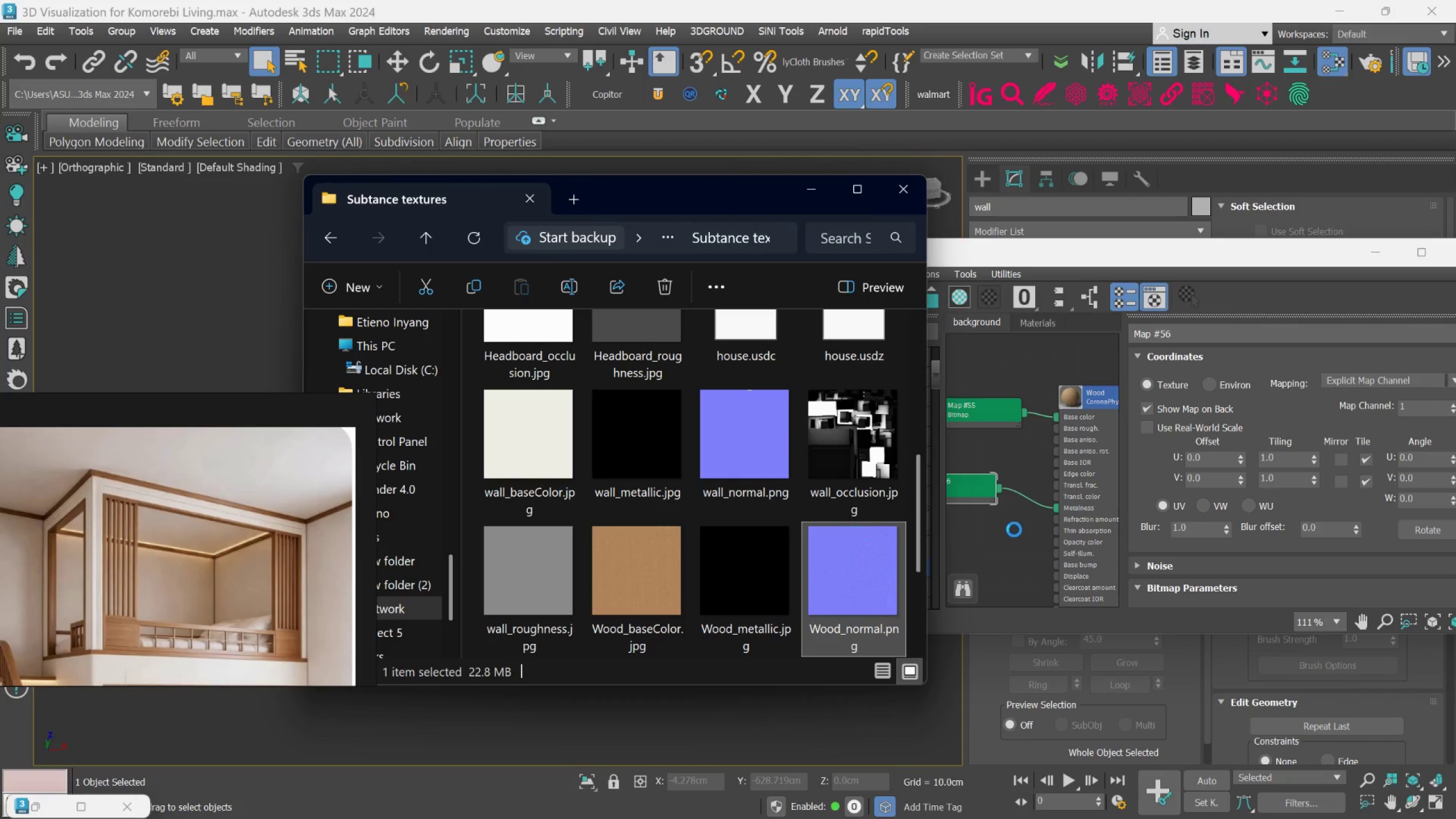 
scroll: coordinate [1014, 530], scroll_direction: up, amount: 2.0
 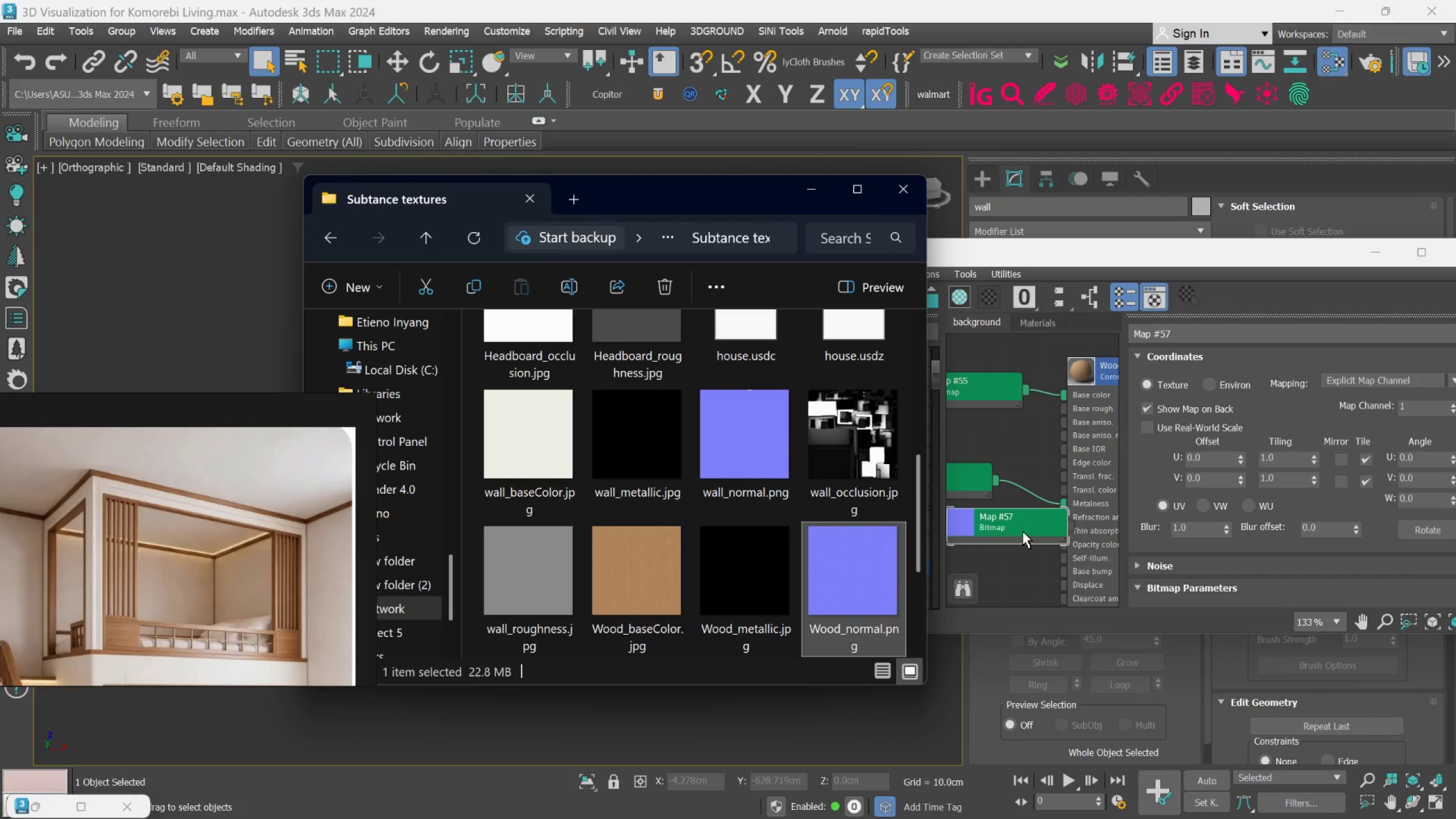 
middle_click([1023, 531])
 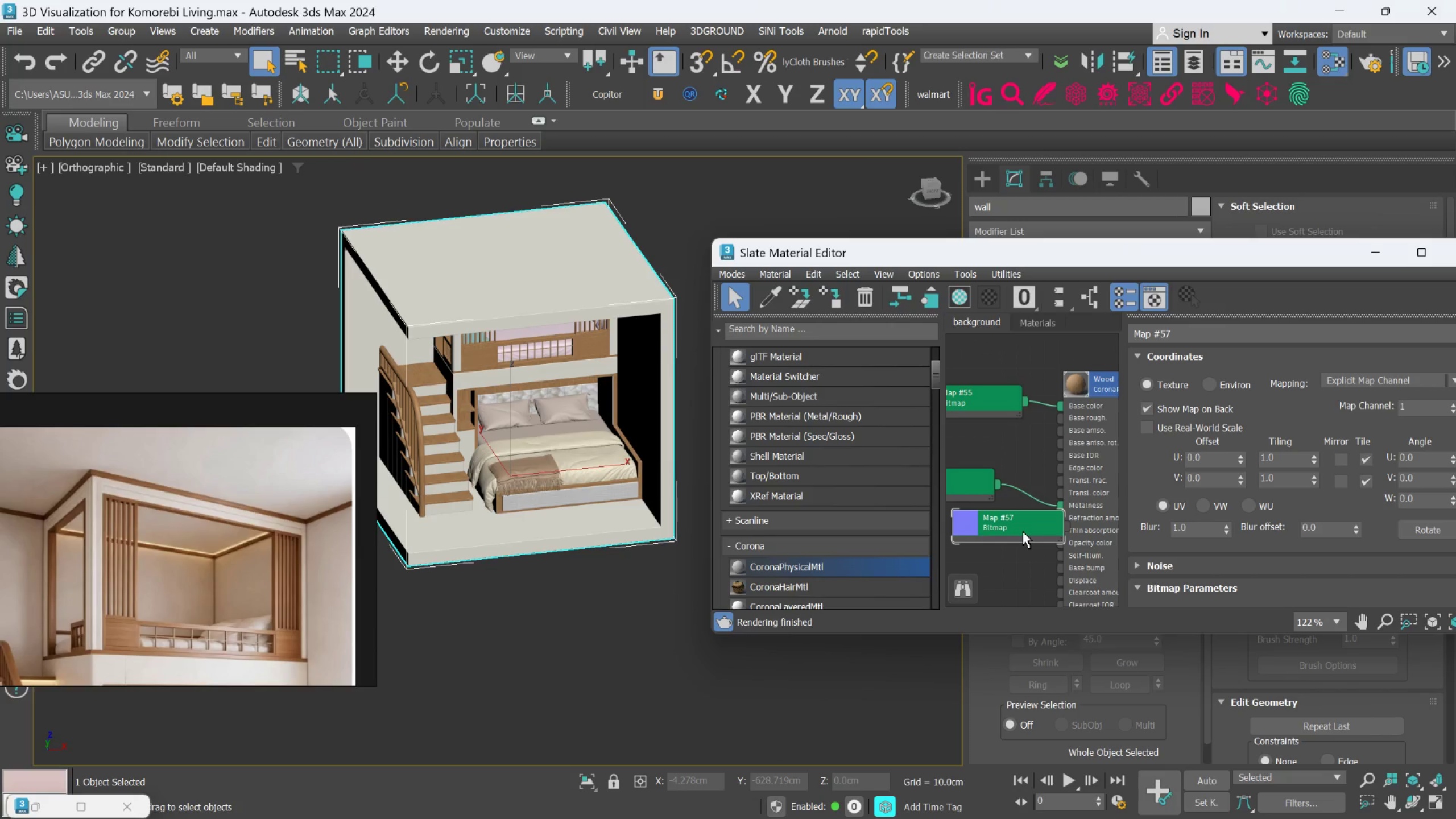 
scroll: coordinate [1023, 531], scroll_direction: down, amount: 1.0
 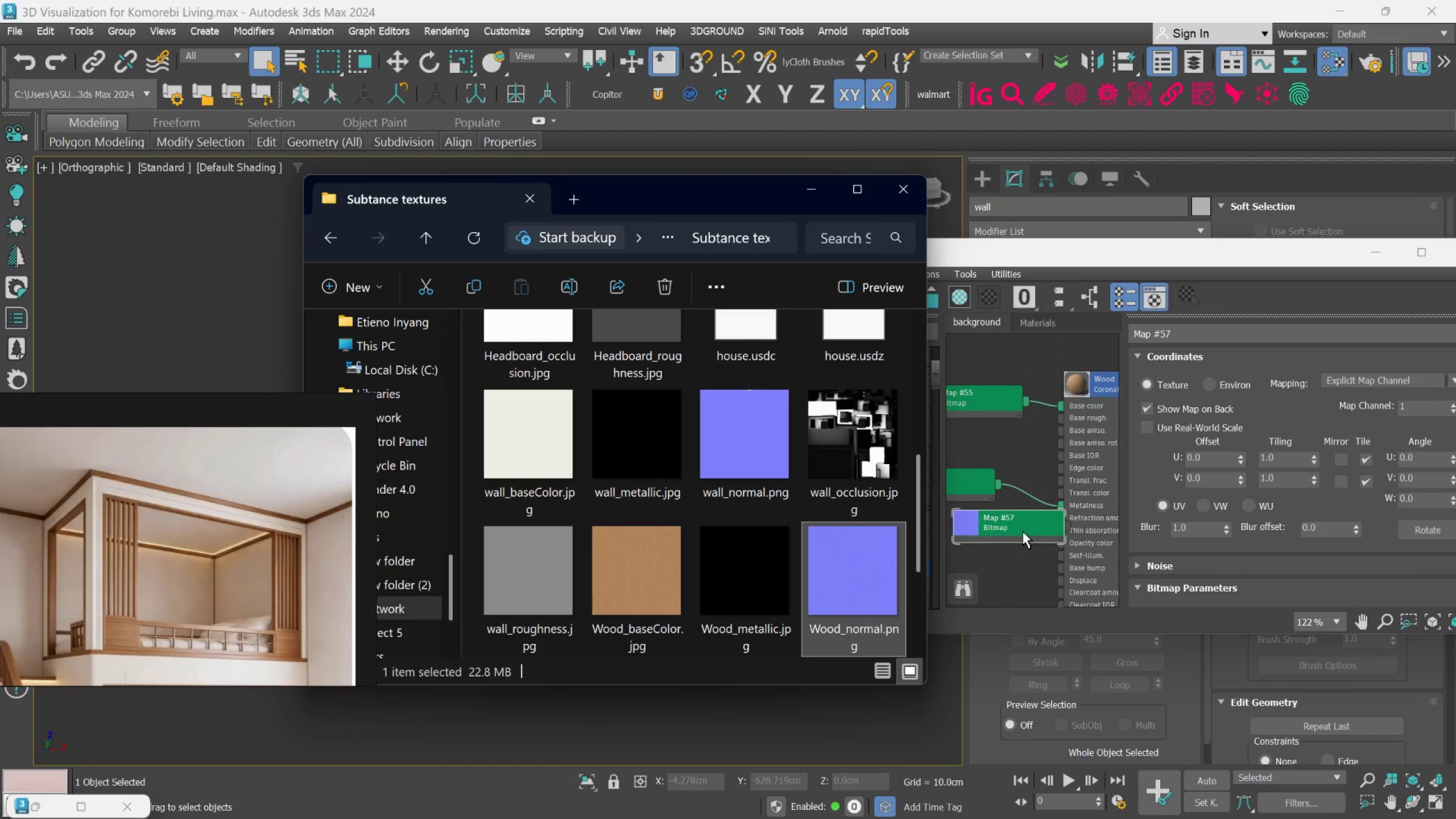 
left_click_drag(start_coordinate=[1023, 531], to_coordinate=[987, 543])
 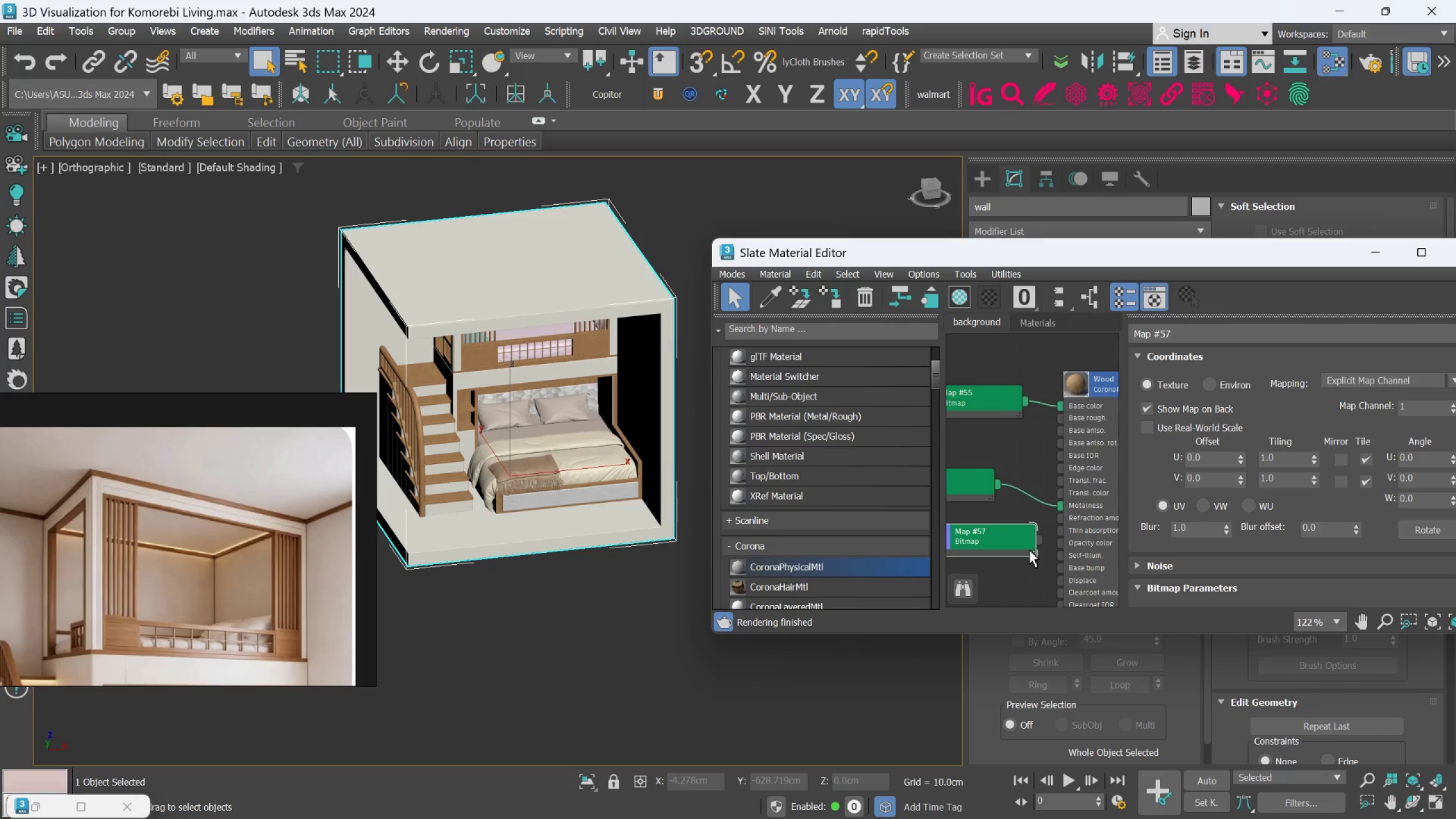 
left_click_drag(start_coordinate=[1022, 548], to_coordinate=[974, 552])
 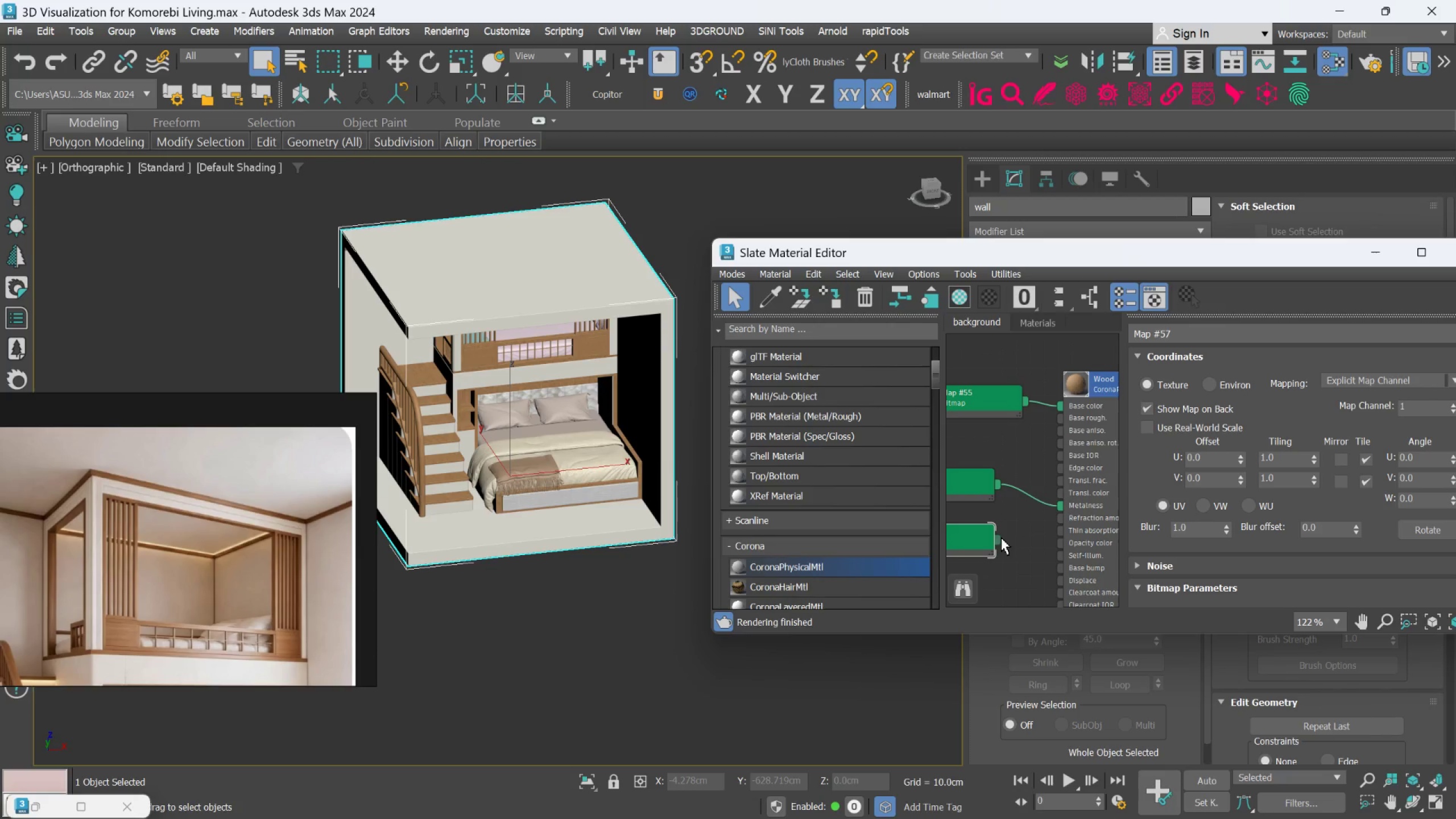 
left_click_drag(start_coordinate=[998, 537], to_coordinate=[1055, 566])
 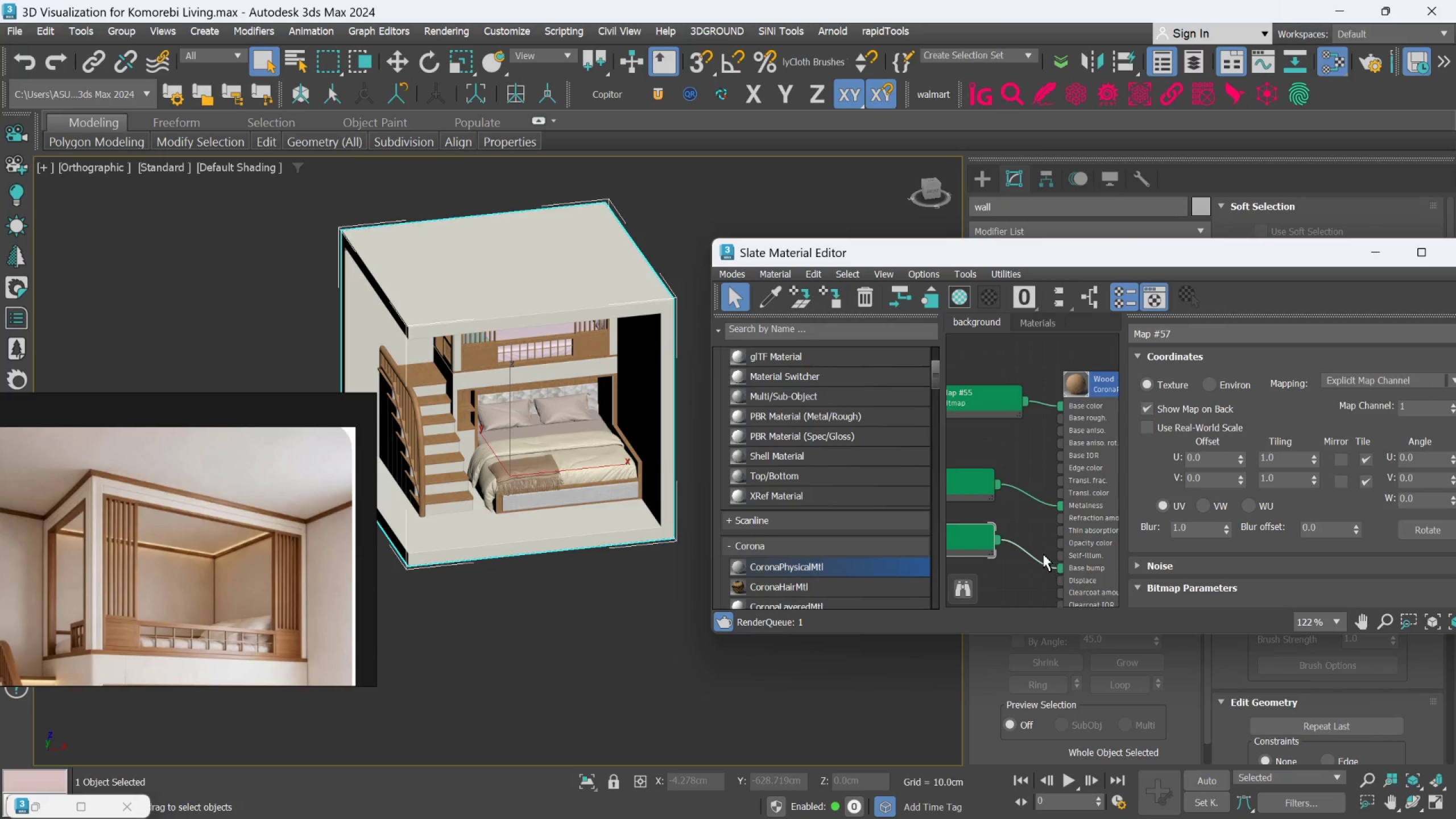 
scroll: coordinate [1043, 554], scroll_direction: down, amount: 4.0
 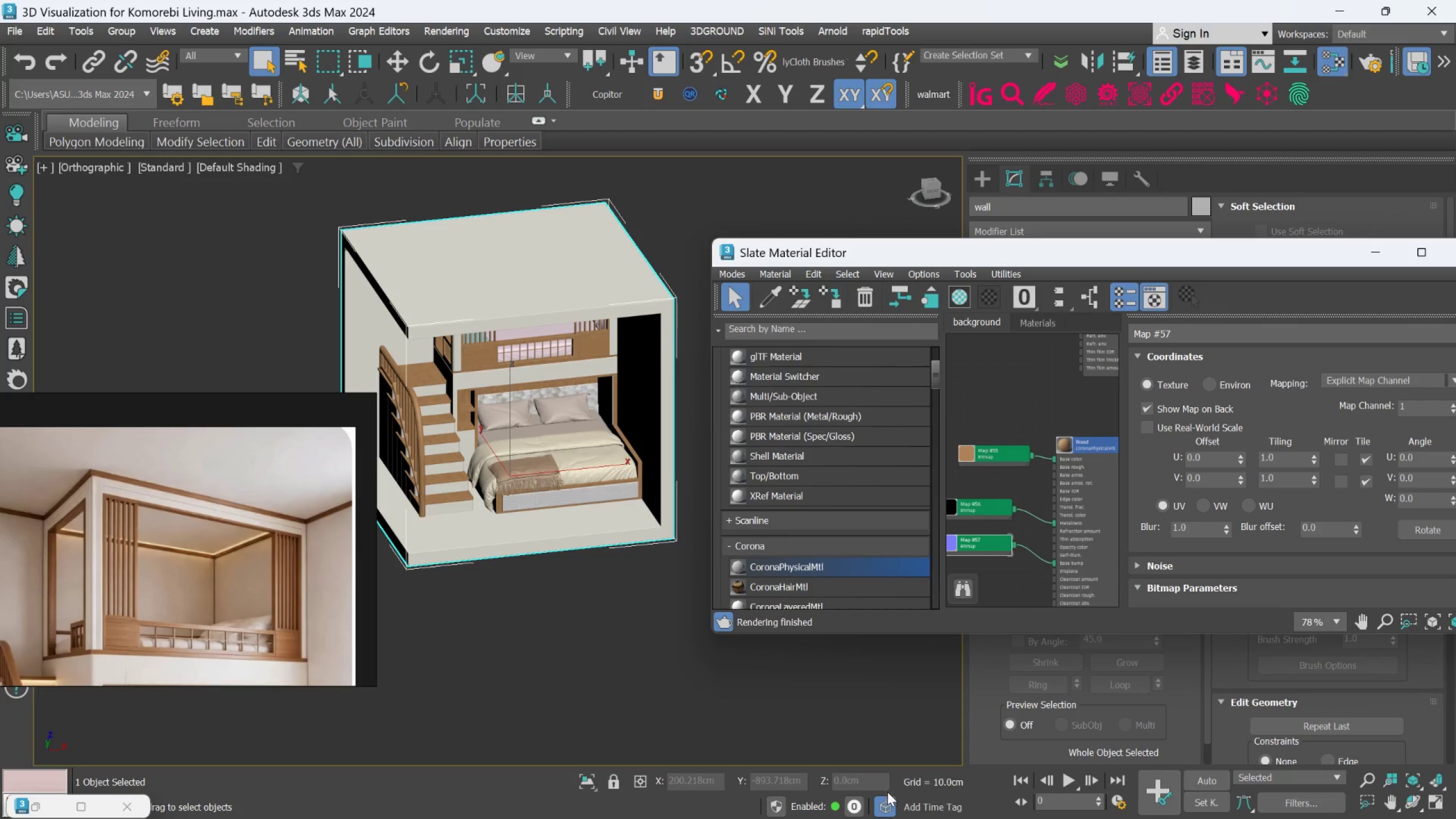 
wait(8.86)
 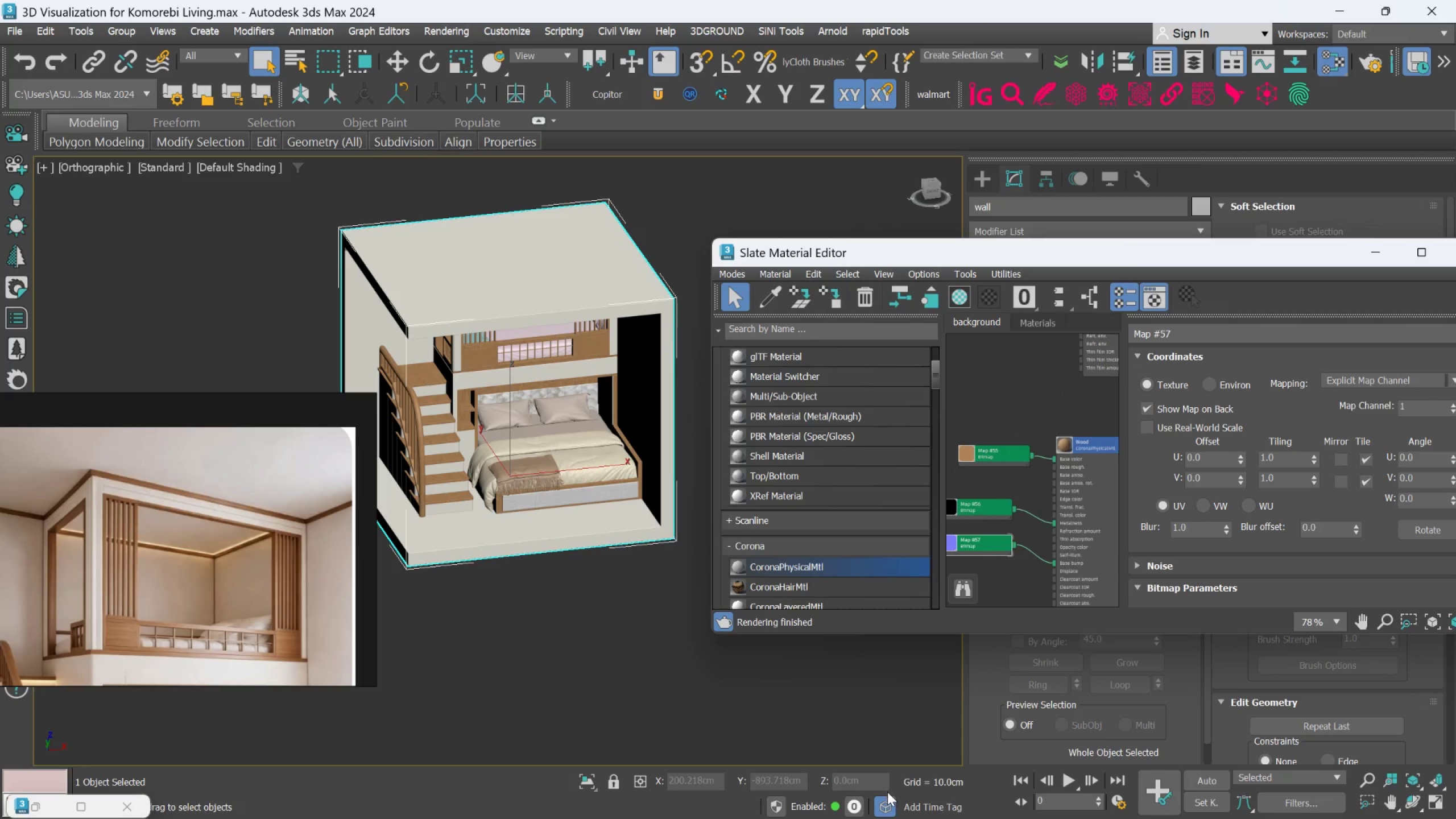 
left_click([626, 714])
 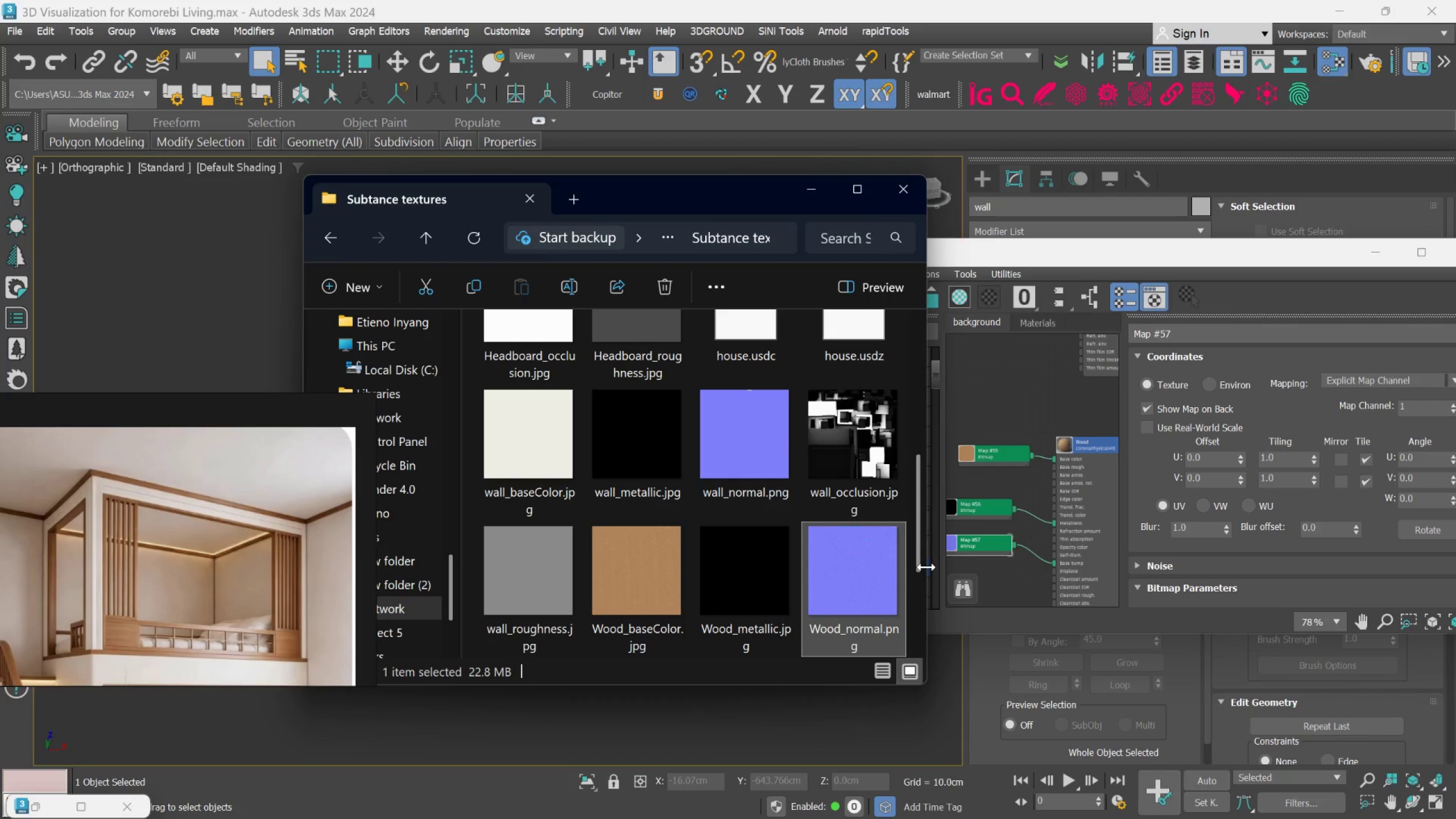 
wait(5.57)
 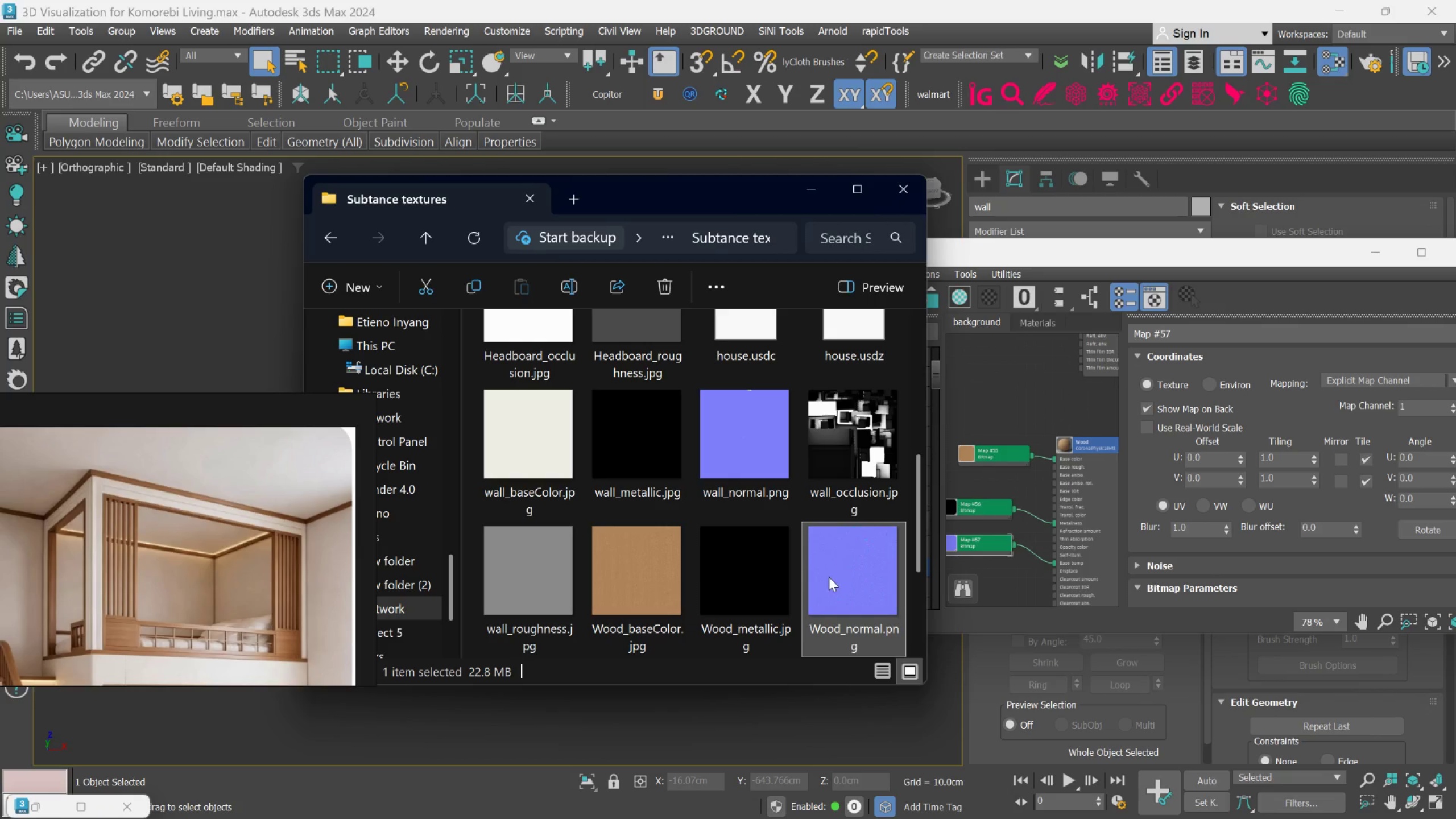 
left_click_drag(start_coordinate=[920, 561], to_coordinate=[915, 626])
 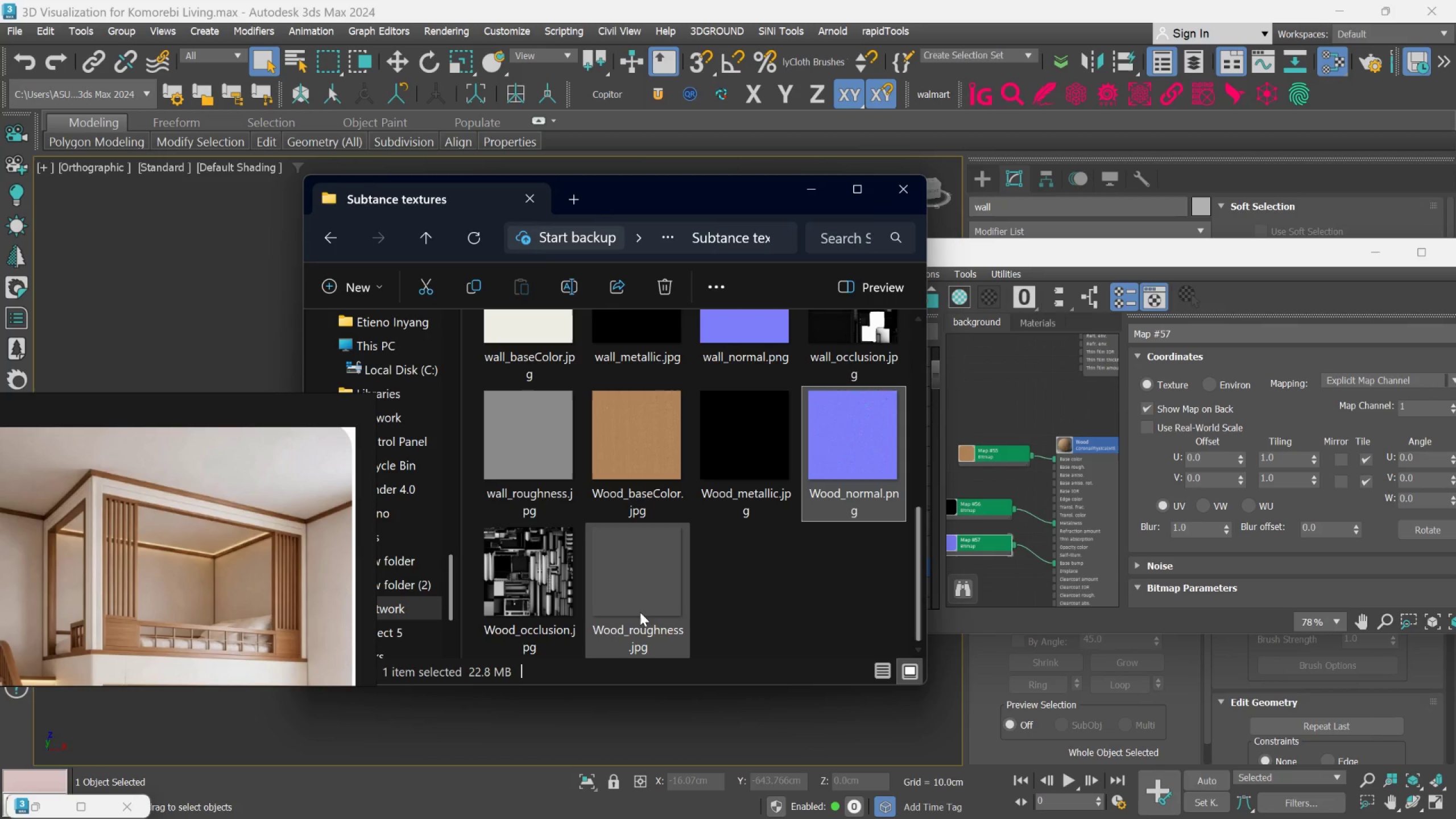 
left_click_drag(start_coordinate=[638, 600], to_coordinate=[1002, 478])
 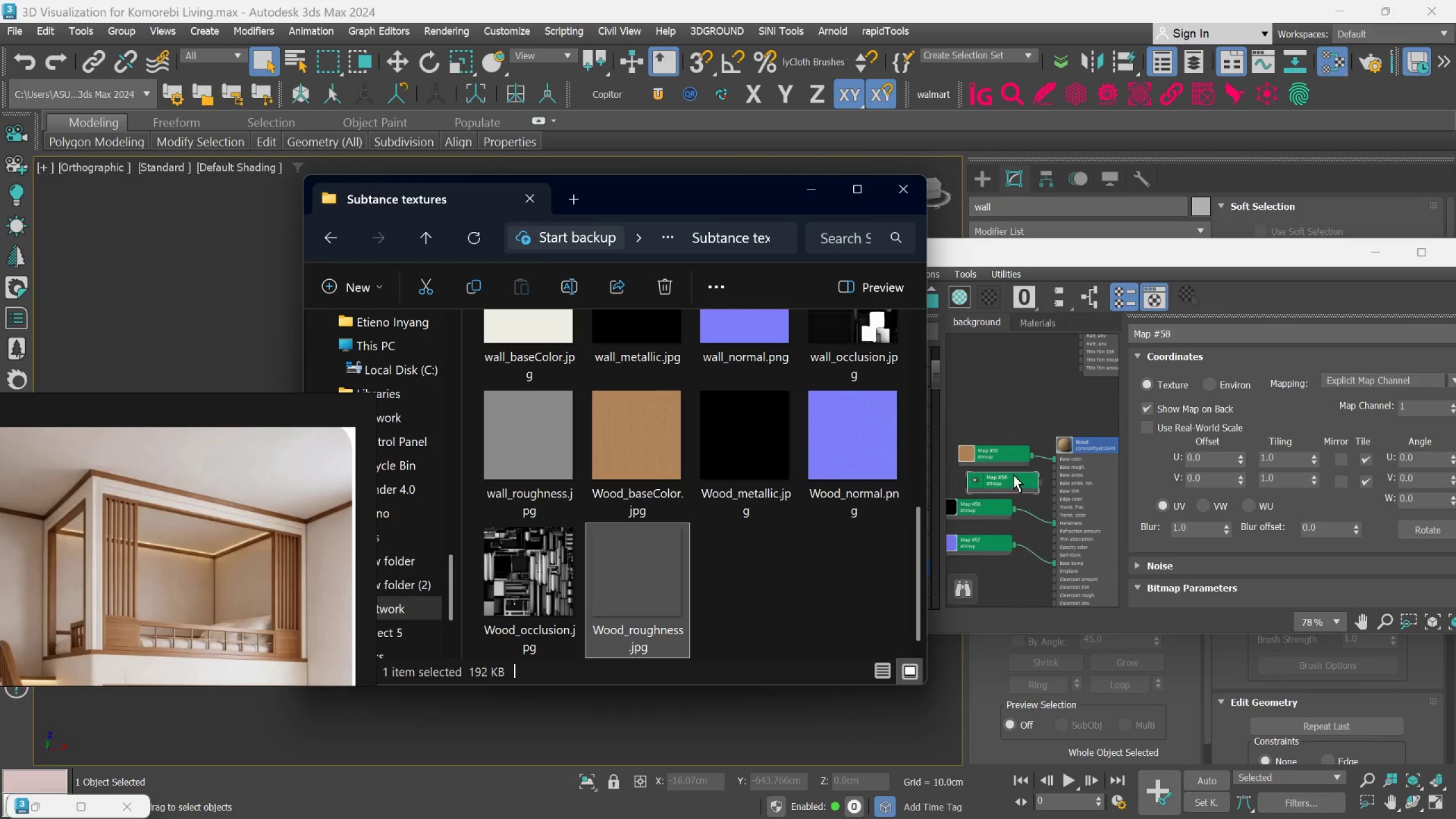 
left_click_drag(start_coordinate=[1027, 476], to_coordinate=[990, 482])
 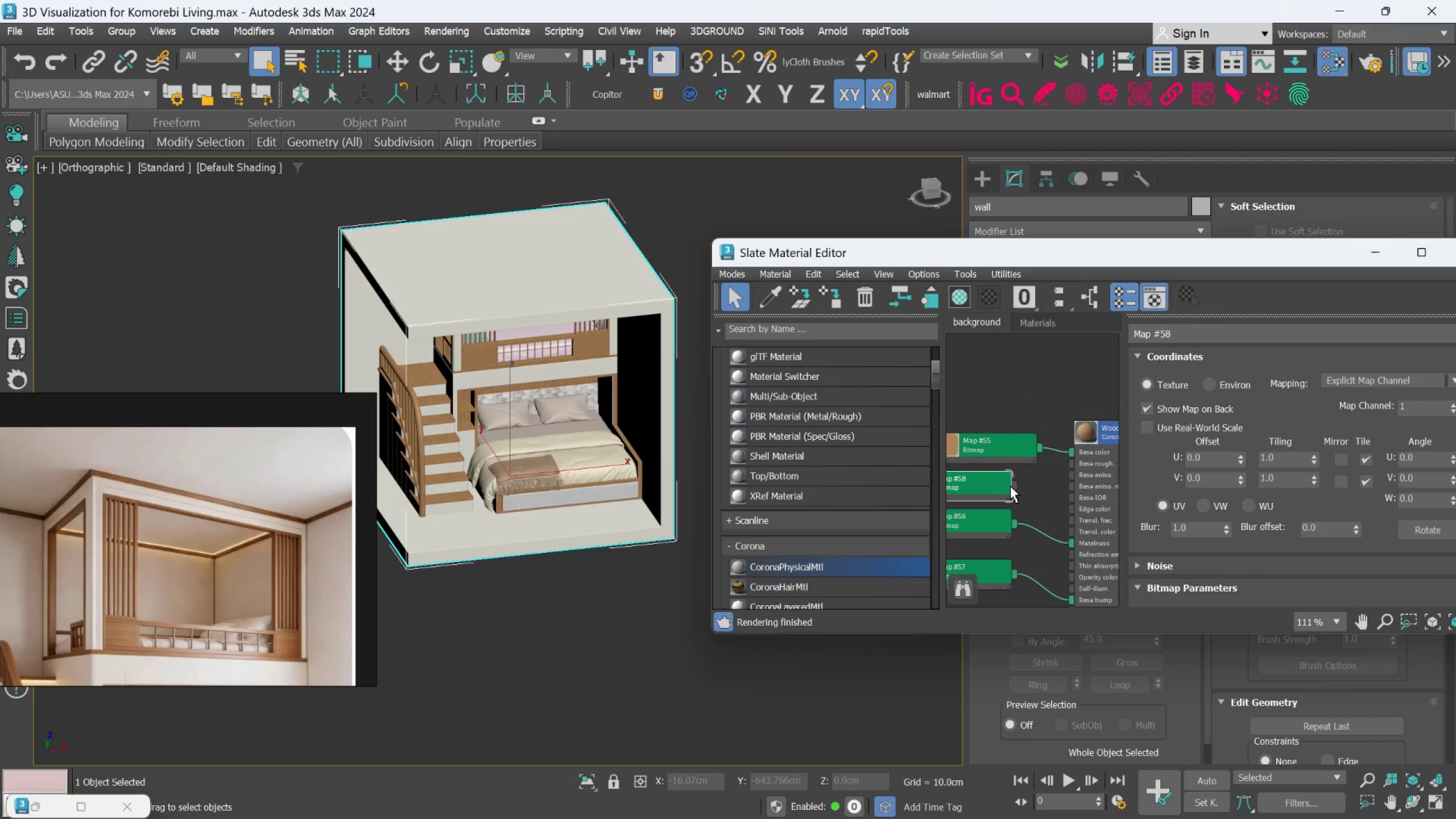 
scroll: coordinate [1014, 475], scroll_direction: up, amount: 3.0
 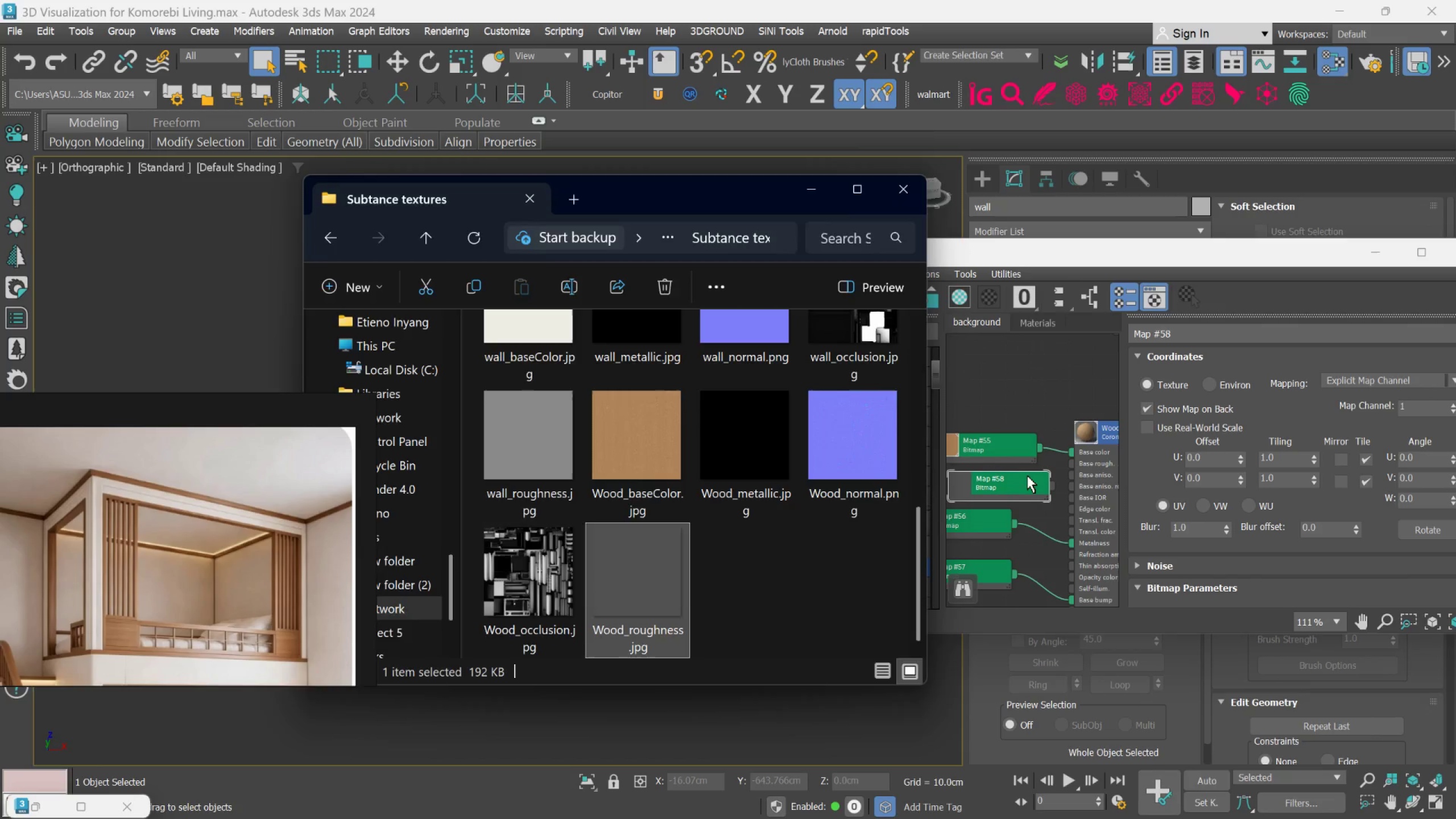 
left_click_drag(start_coordinate=[1011, 486], to_coordinate=[1074, 463])
 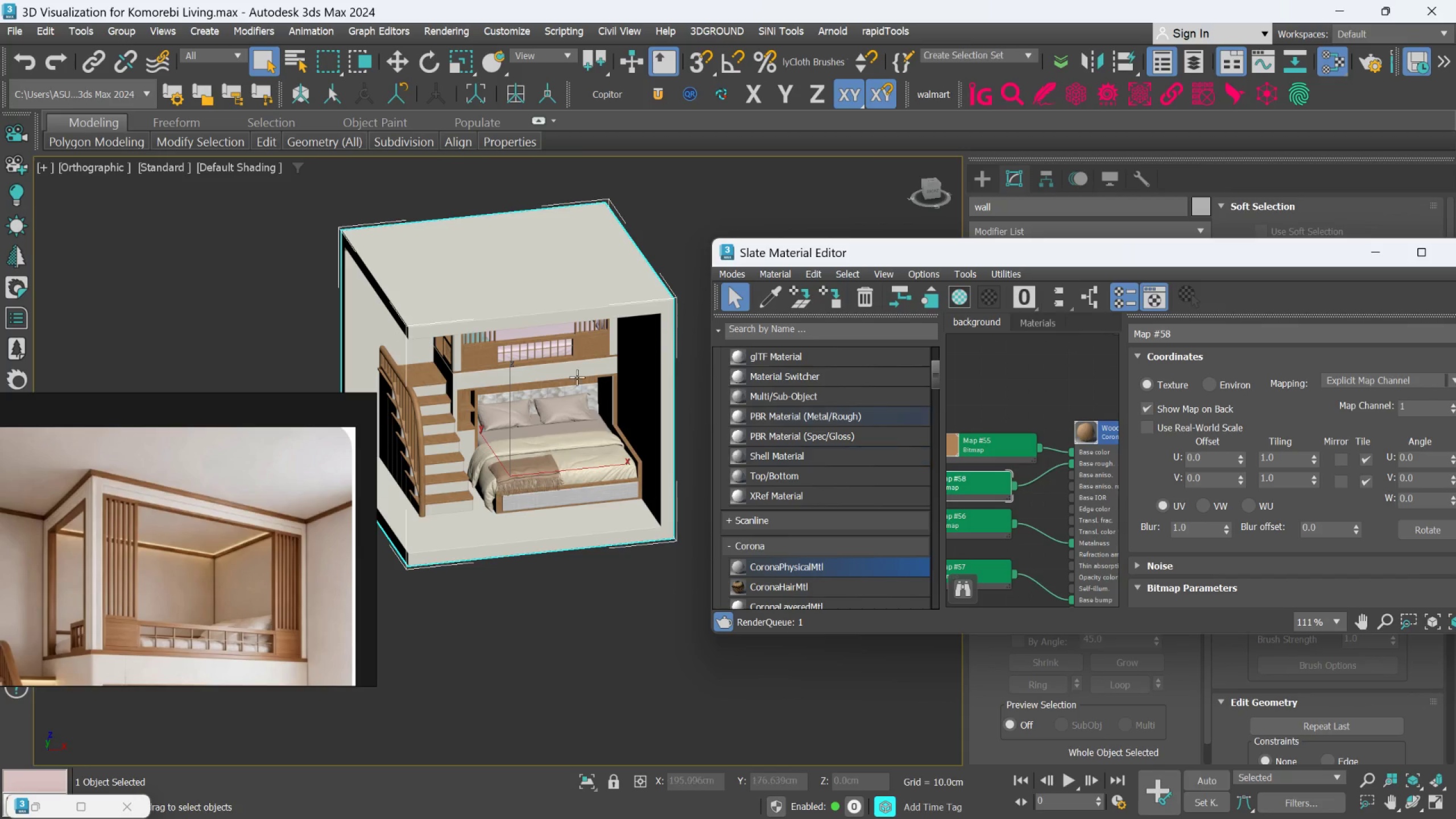 
scroll: coordinate [596, 369], scroll_direction: down, amount: 1.0
 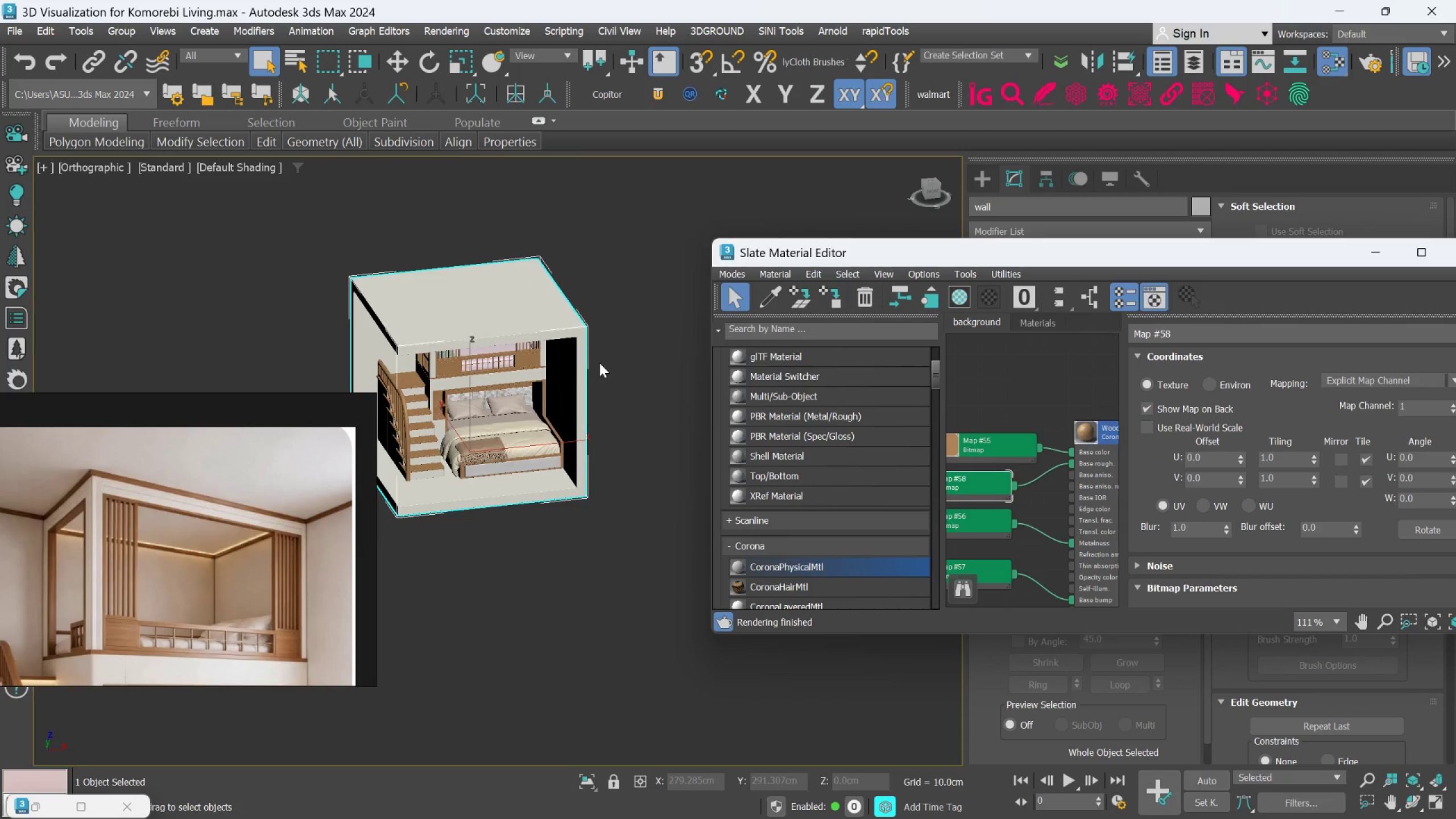 
hold_key(key=AltLeft, duration=0.49)
 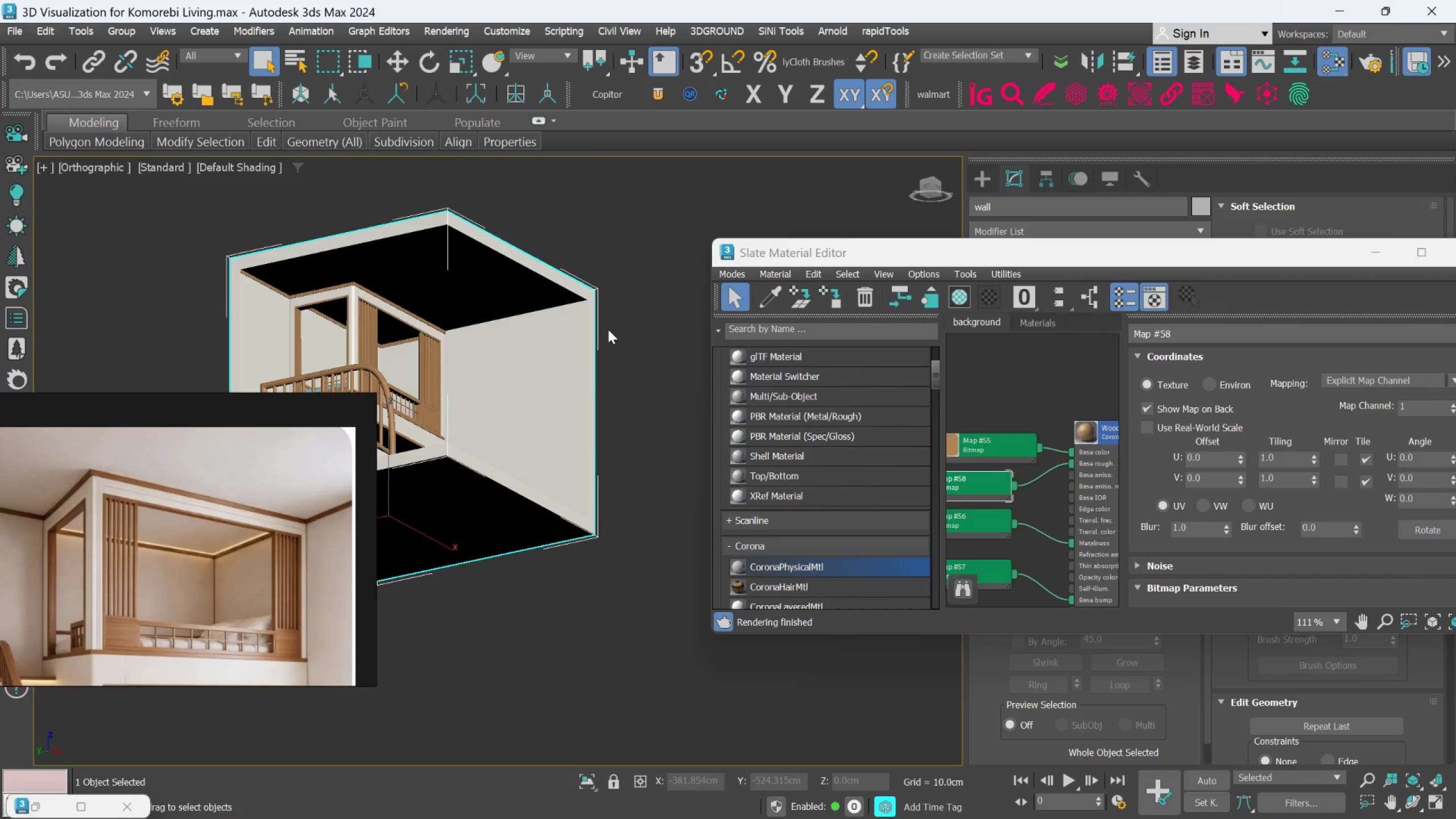 
scroll: coordinate [603, 364], scroll_direction: up, amount: 1.0
 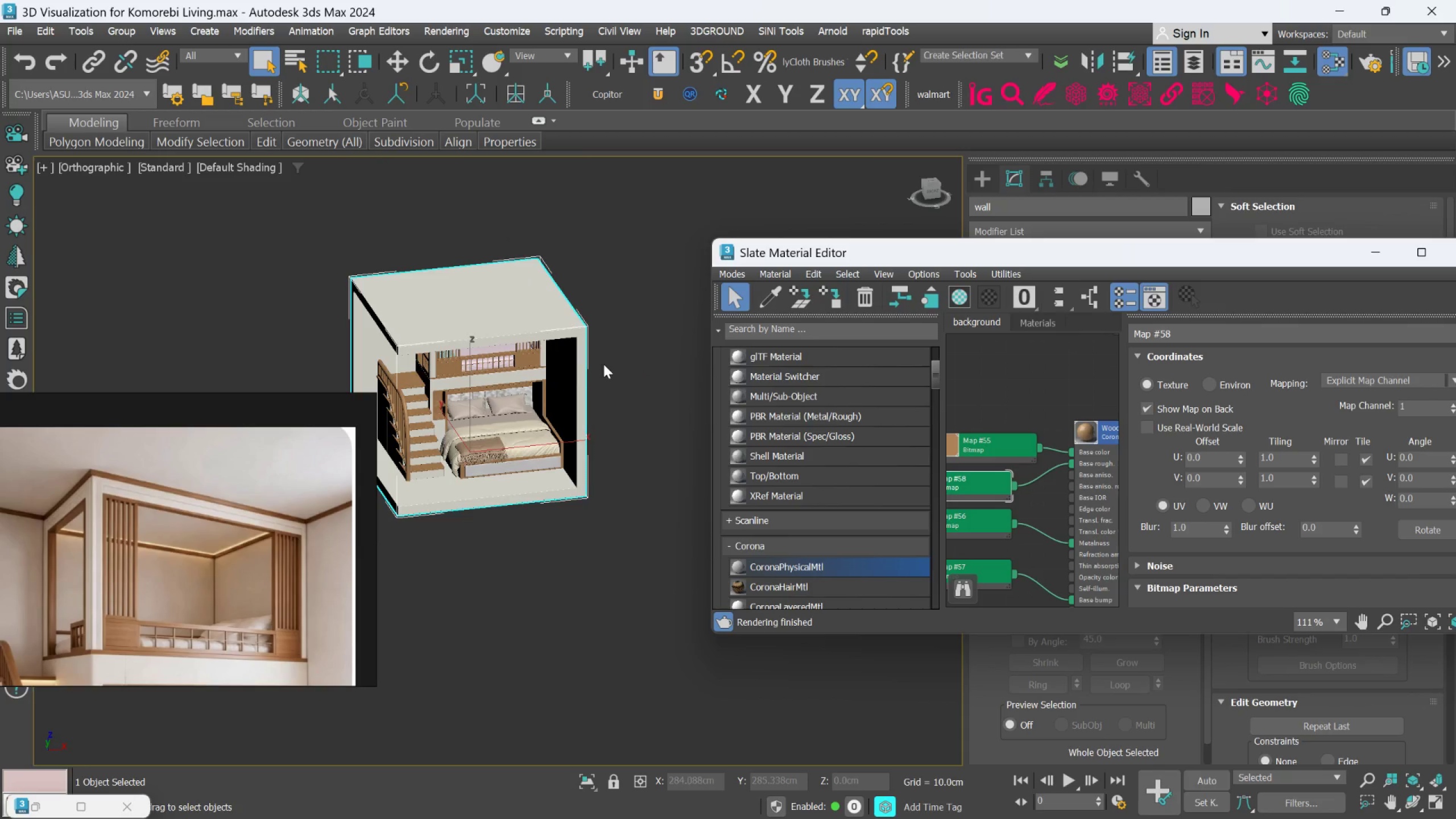 
hold_key(key=AltLeft, duration=0.4)
 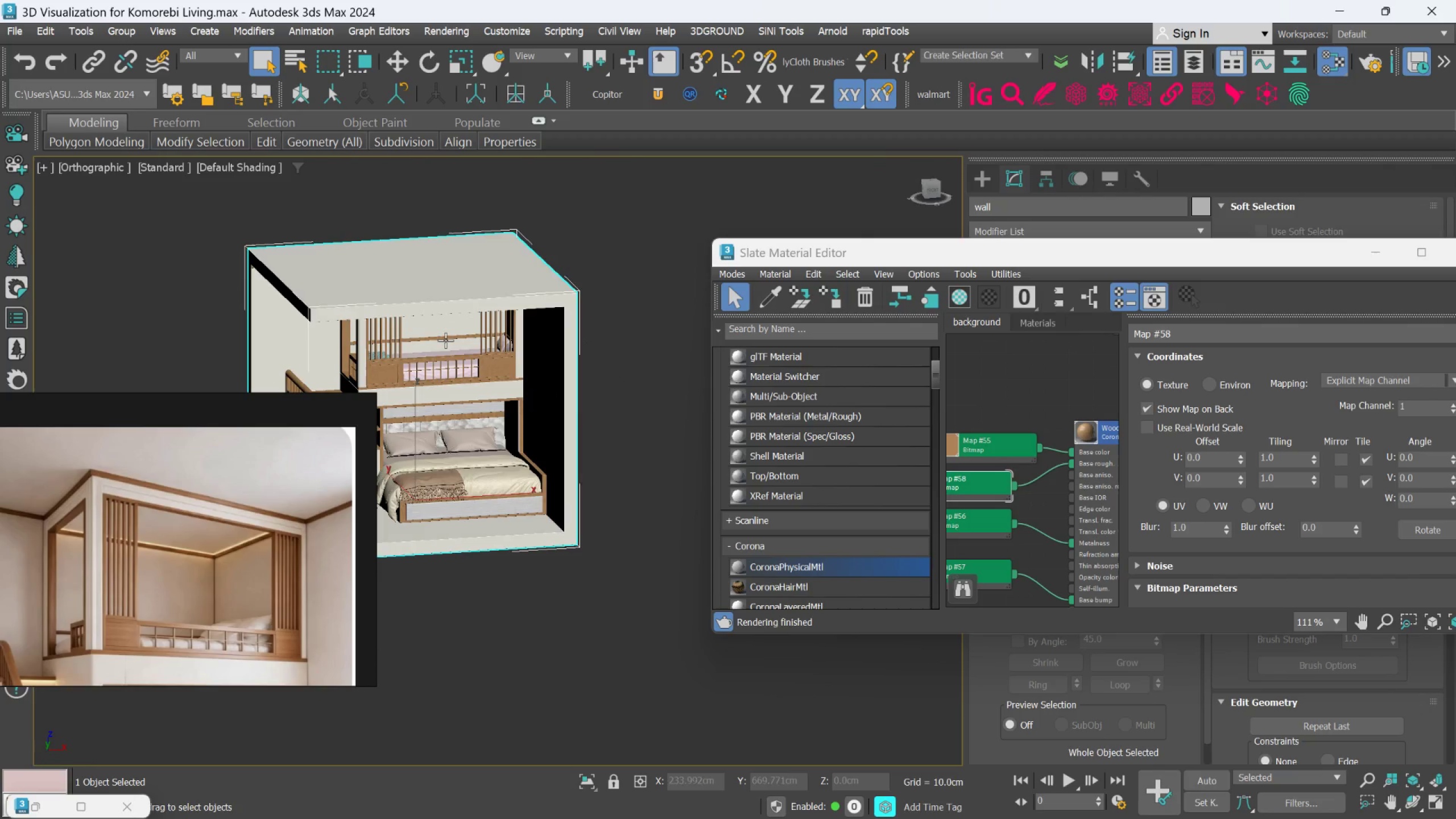 
hold_key(key=AltLeft, duration=0.37)
 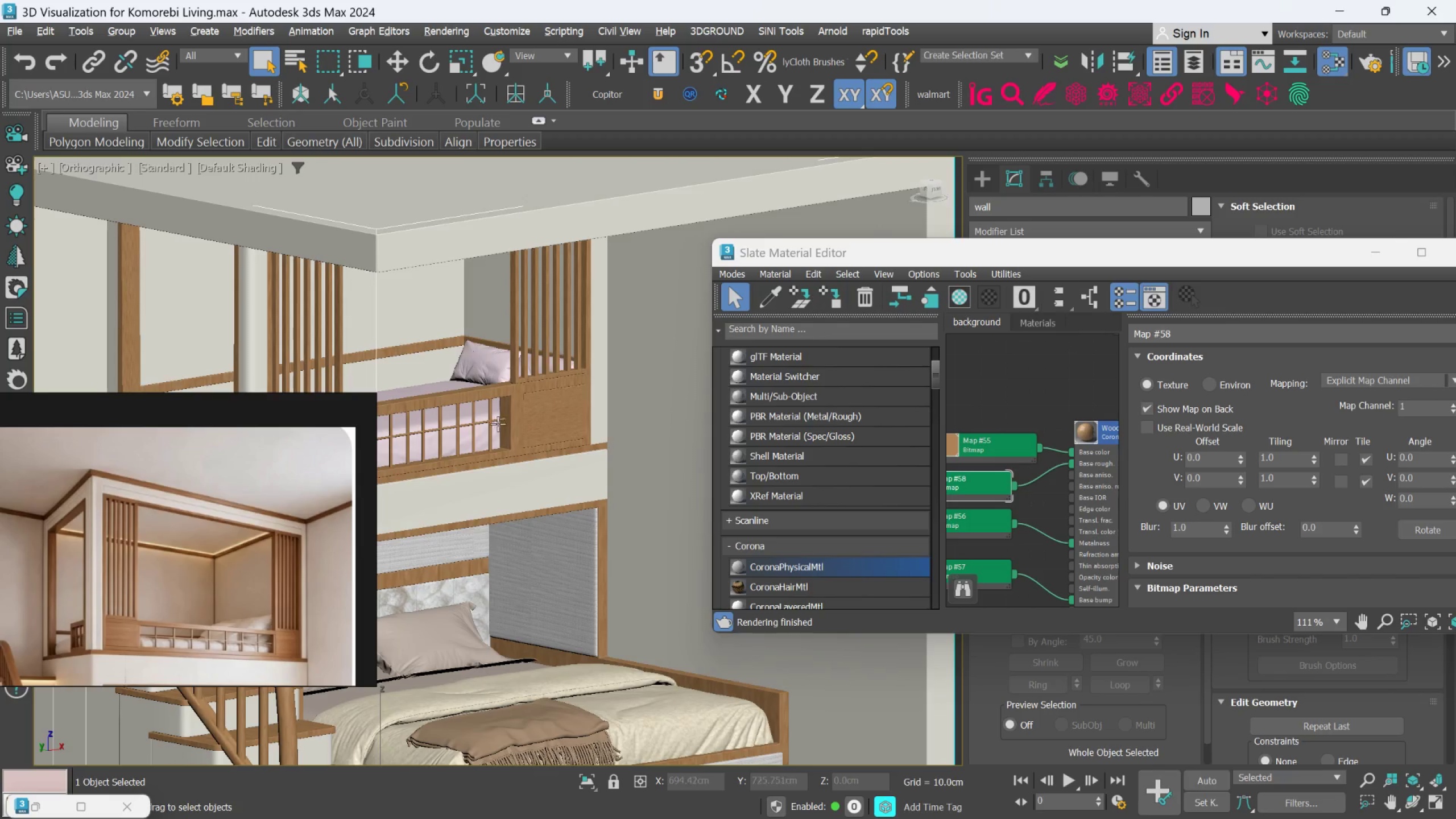 
scroll: coordinate [522, 430], scroll_direction: up, amount: 6.0
 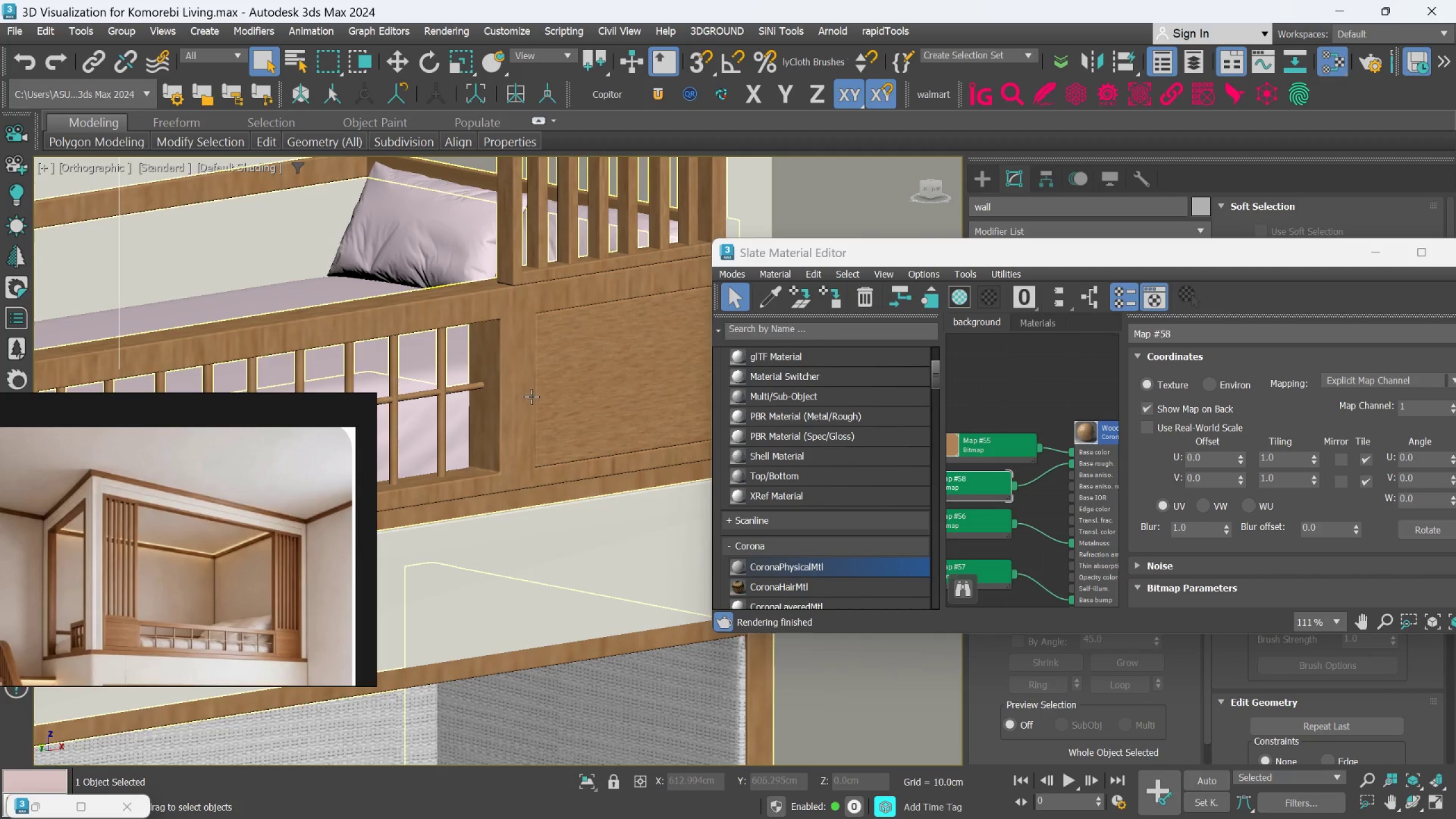 
hold_key(key=AltLeft, duration=0.49)
 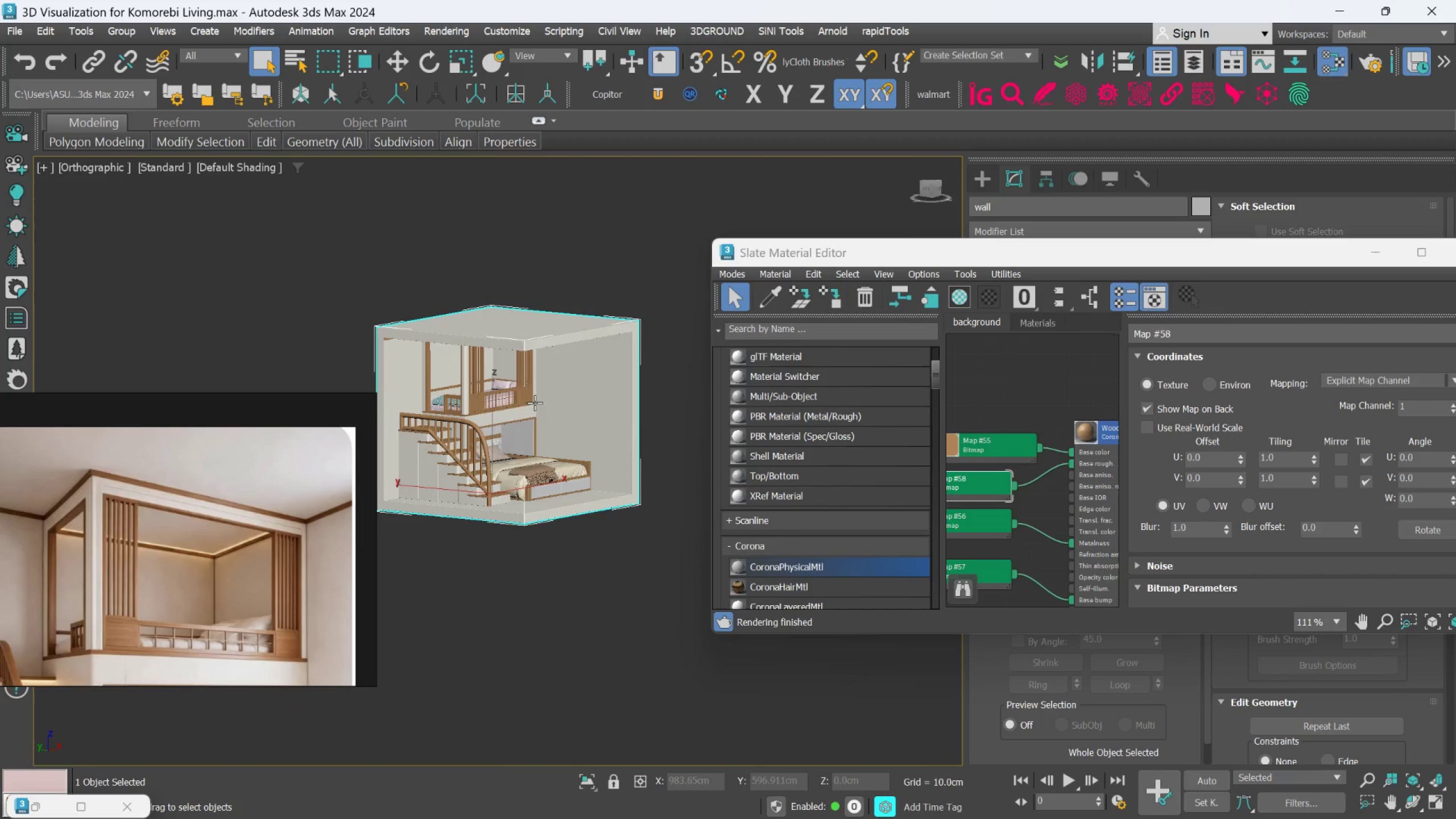 
scroll: coordinate [532, 395], scroll_direction: down, amount: 7.0
 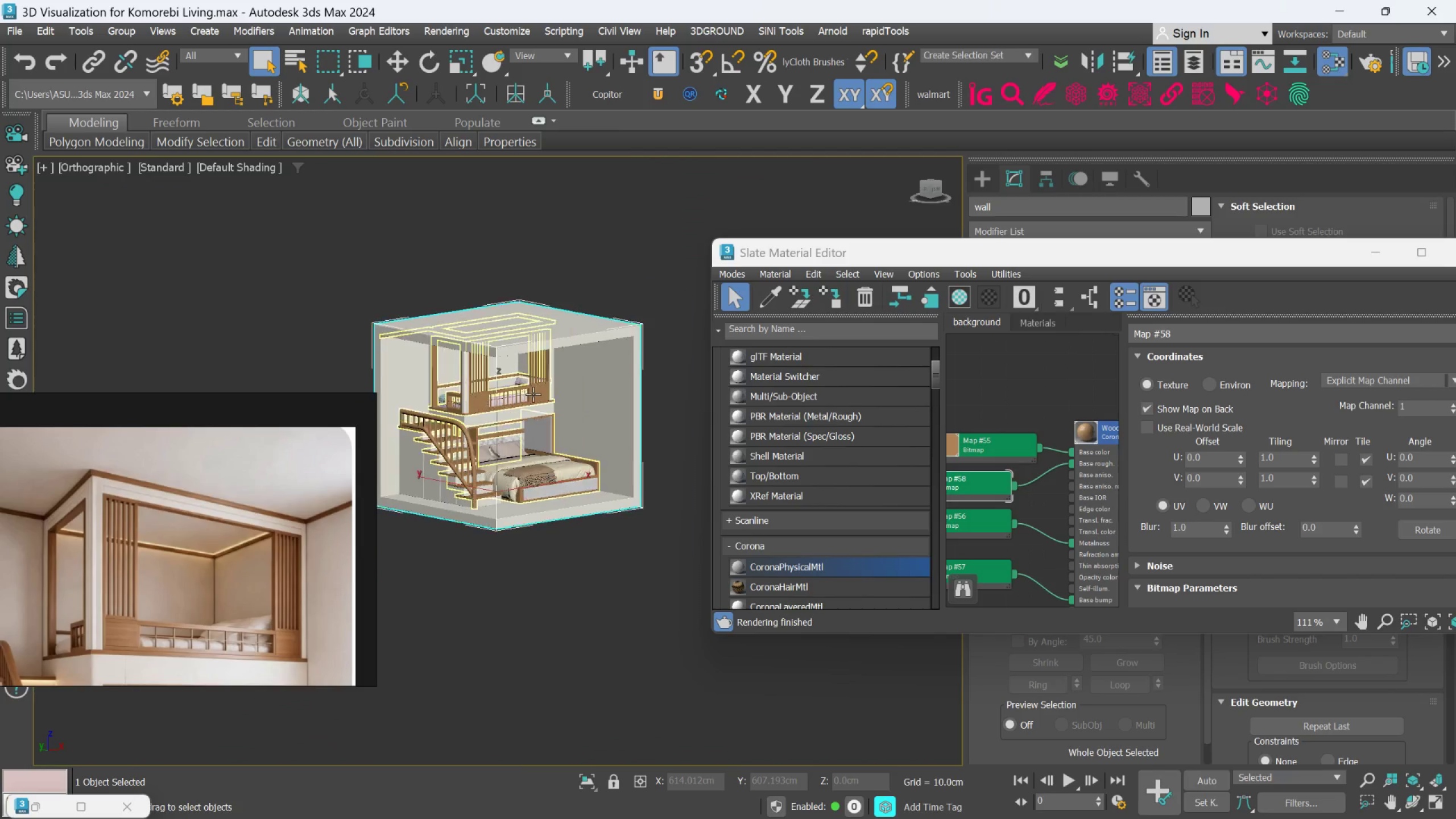 
hold_key(key=AltLeft, duration=1.26)
 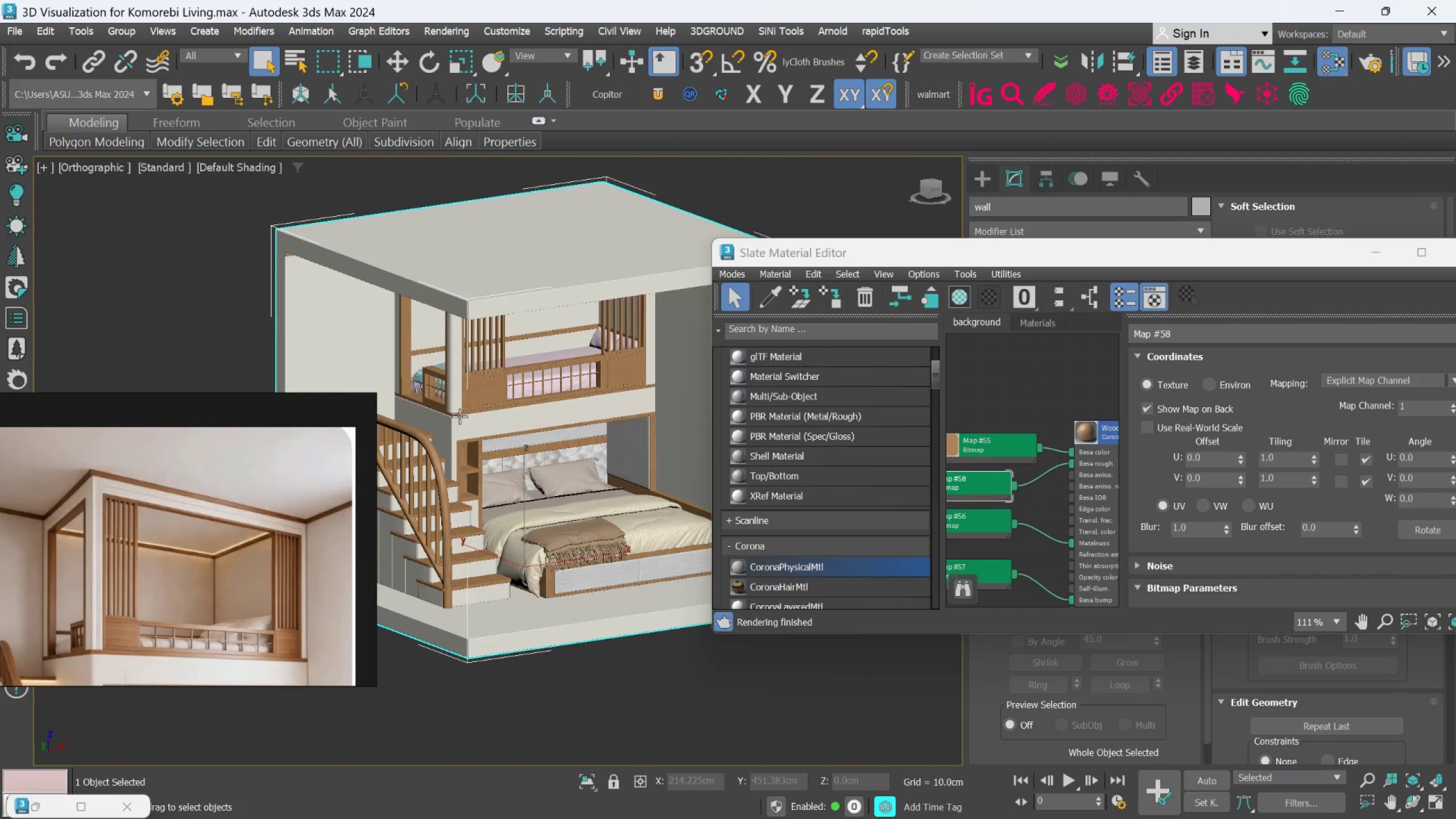 
scroll: coordinate [479, 411], scroll_direction: up, amount: 3.0
 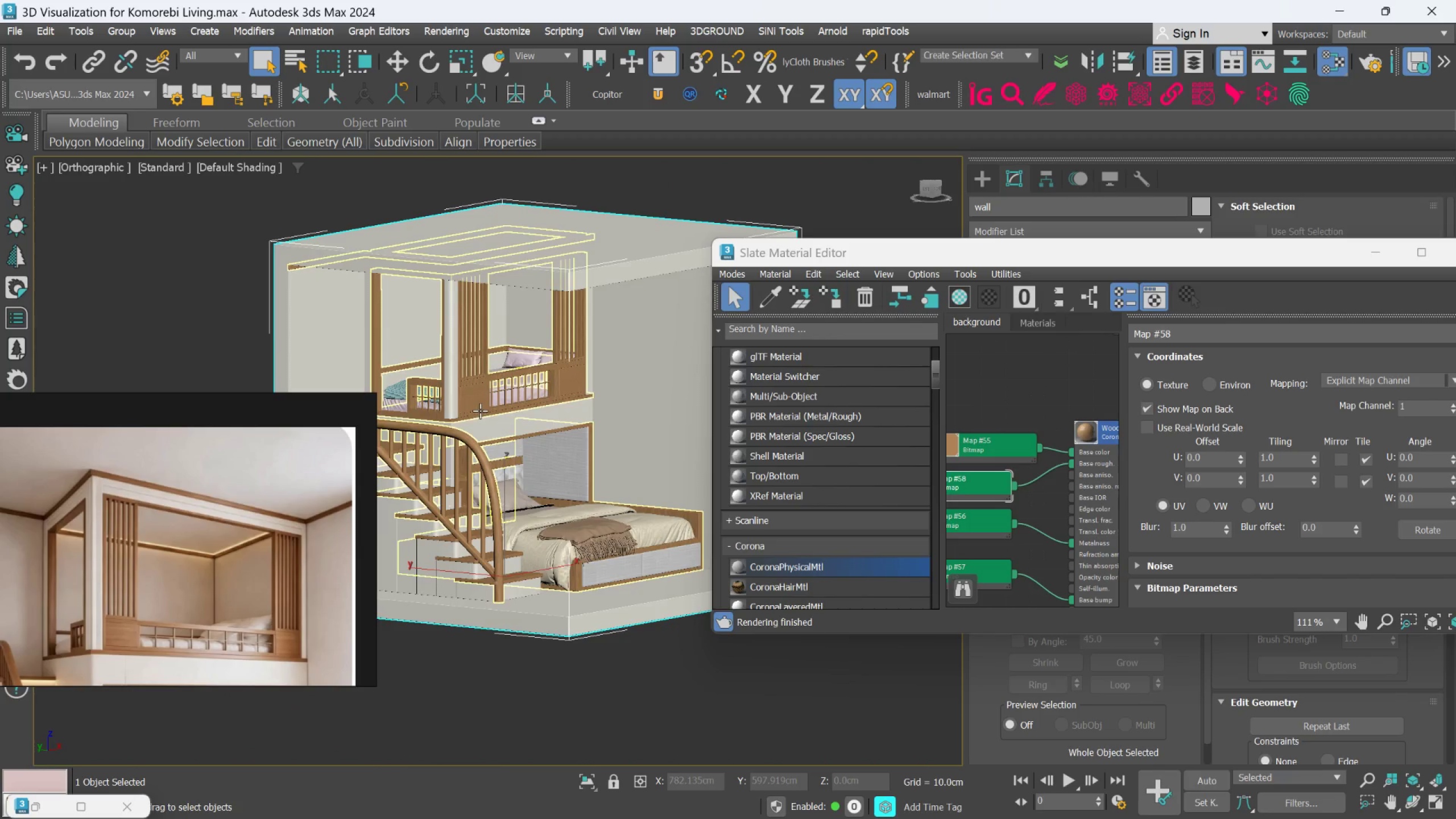 
key(Alt+AltLeft)
 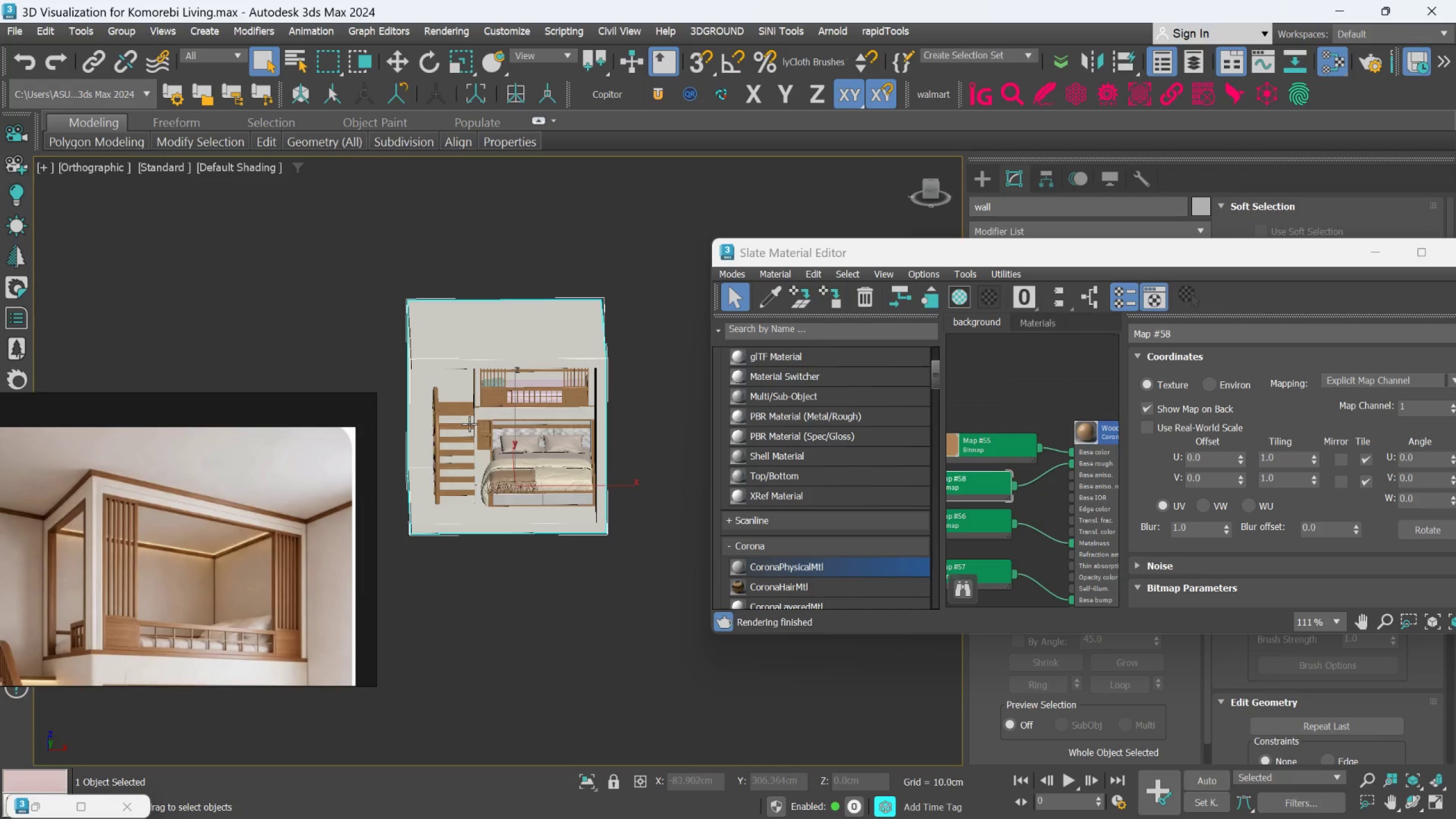 
scroll: coordinate [477, 413], scroll_direction: down, amount: 2.0
 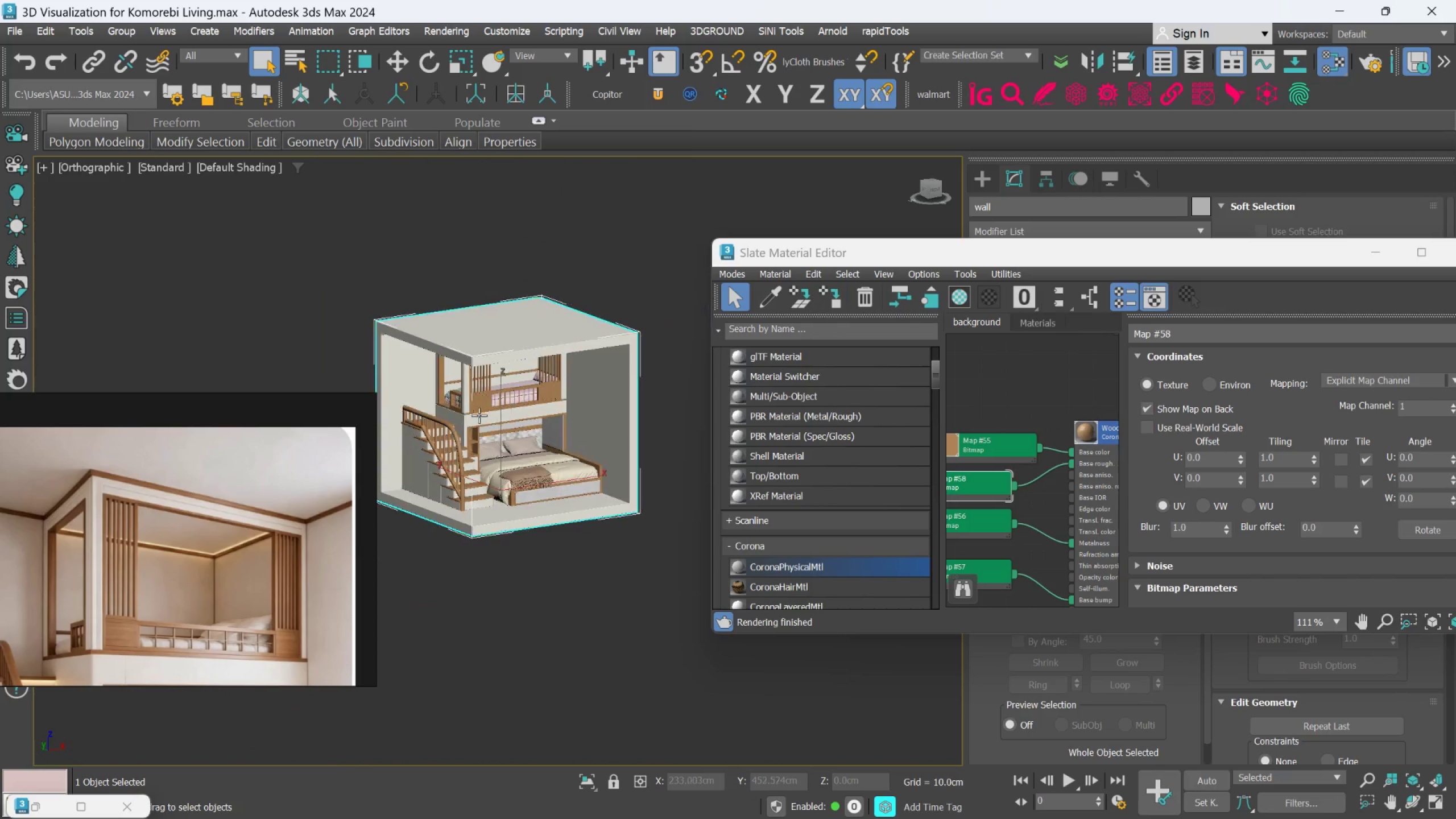 
hold_key(key=AltLeft, duration=0.32)
 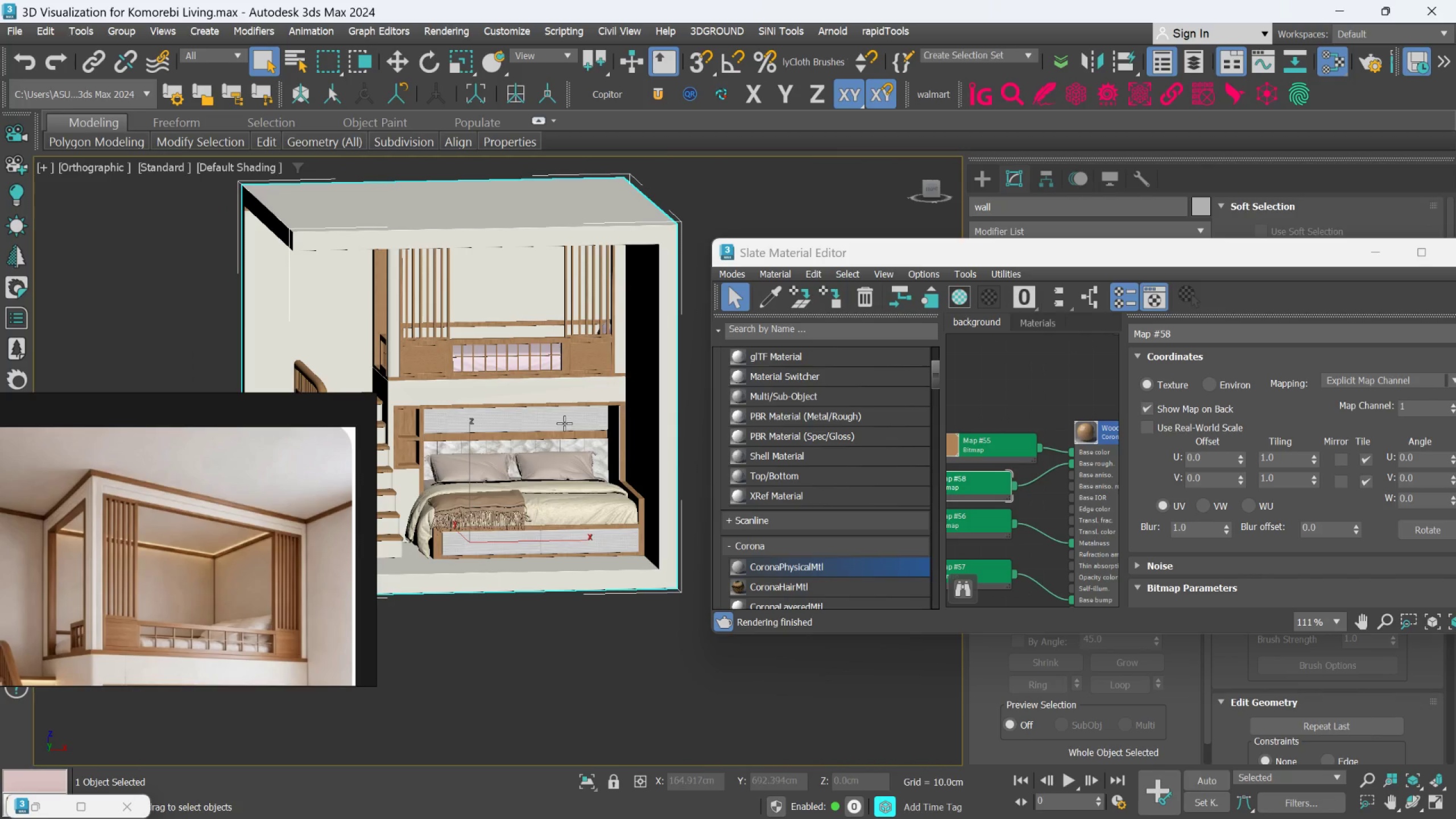 
scroll: coordinate [556, 428], scroll_direction: up, amount: 6.0
 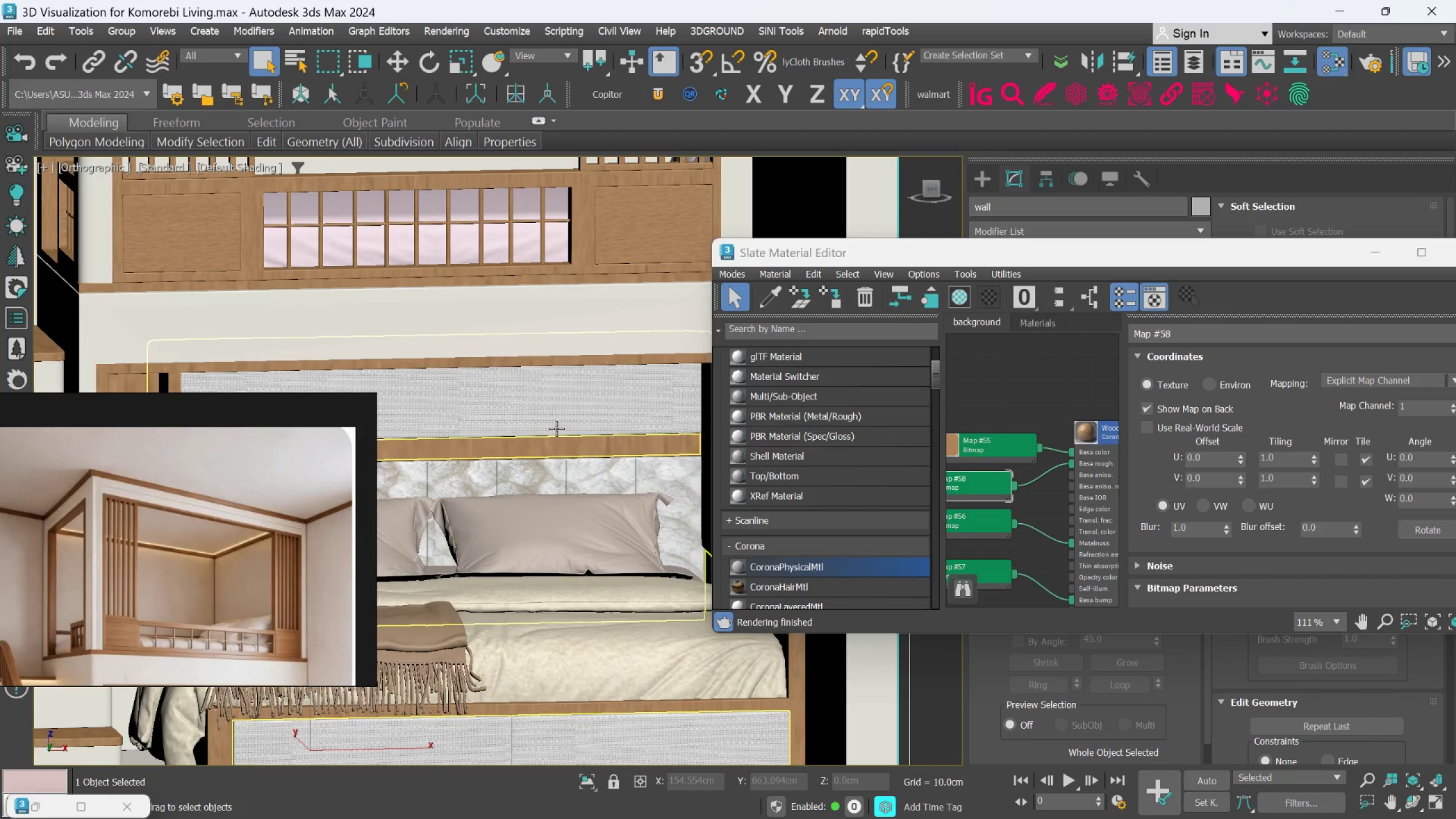 
hold_key(key=AltLeft, duration=0.68)
 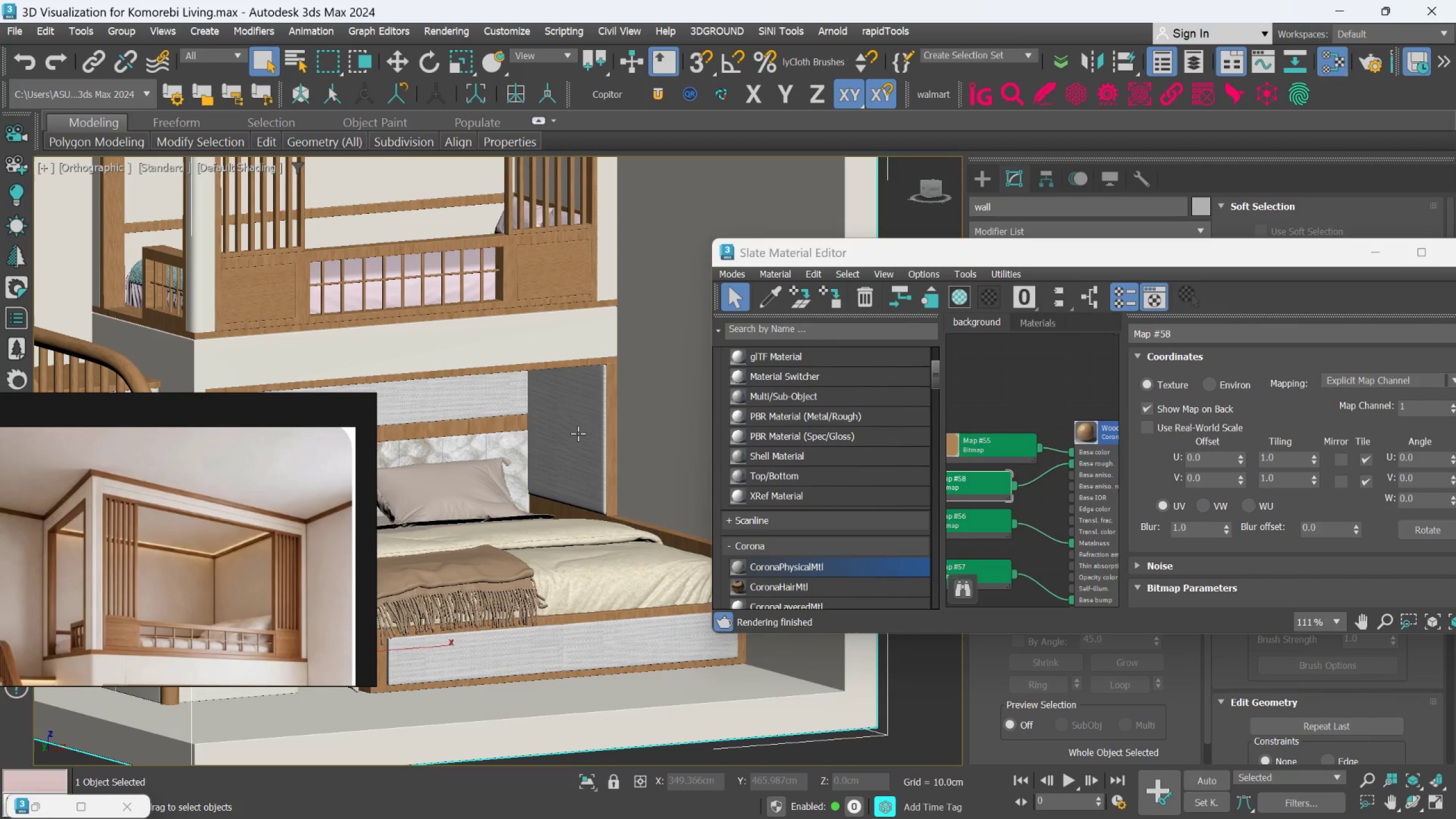 
scroll: coordinate [556, 429], scroll_direction: down, amount: 1.0
 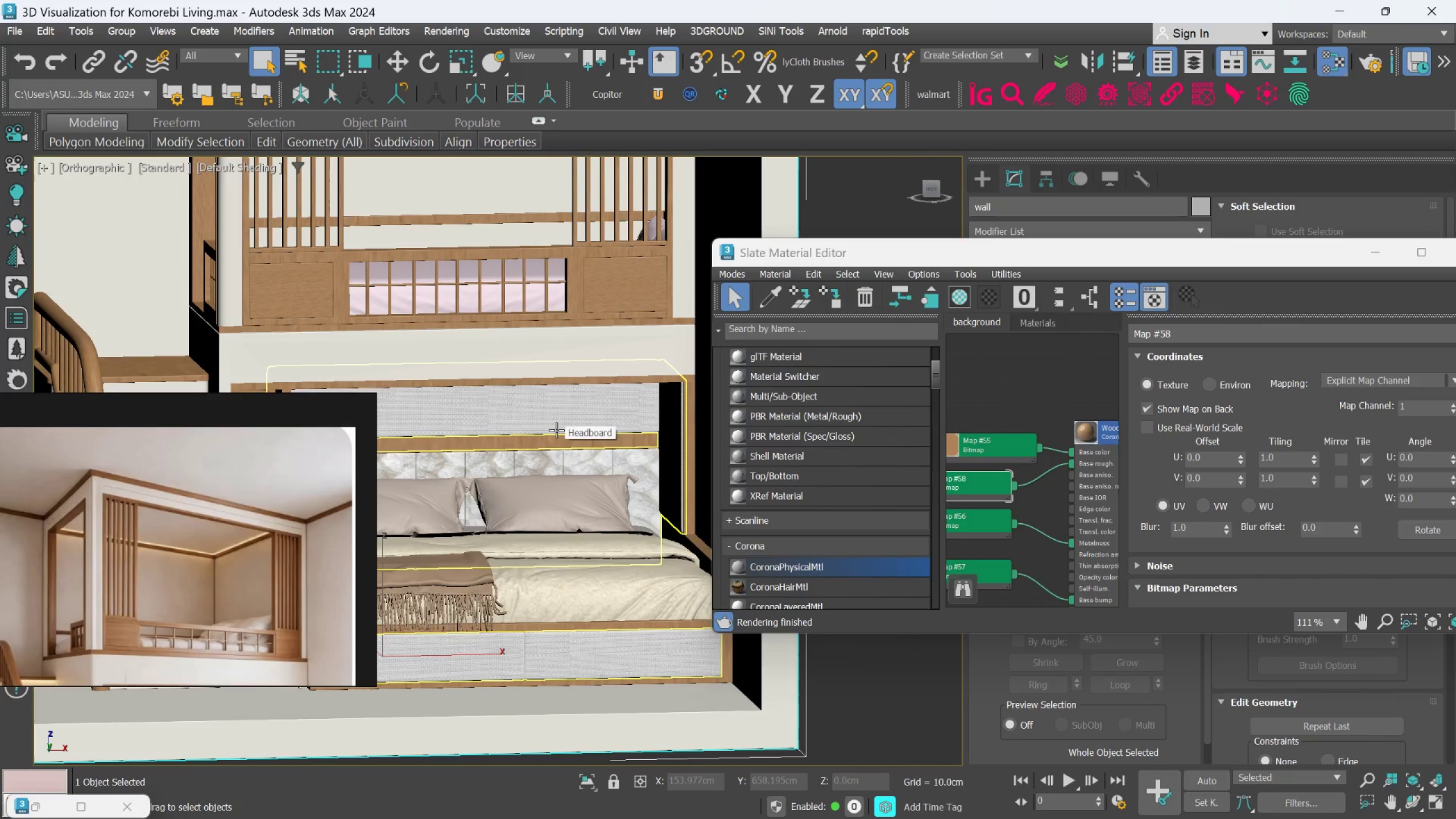 
hold_key(key=AltLeft, duration=0.6)
 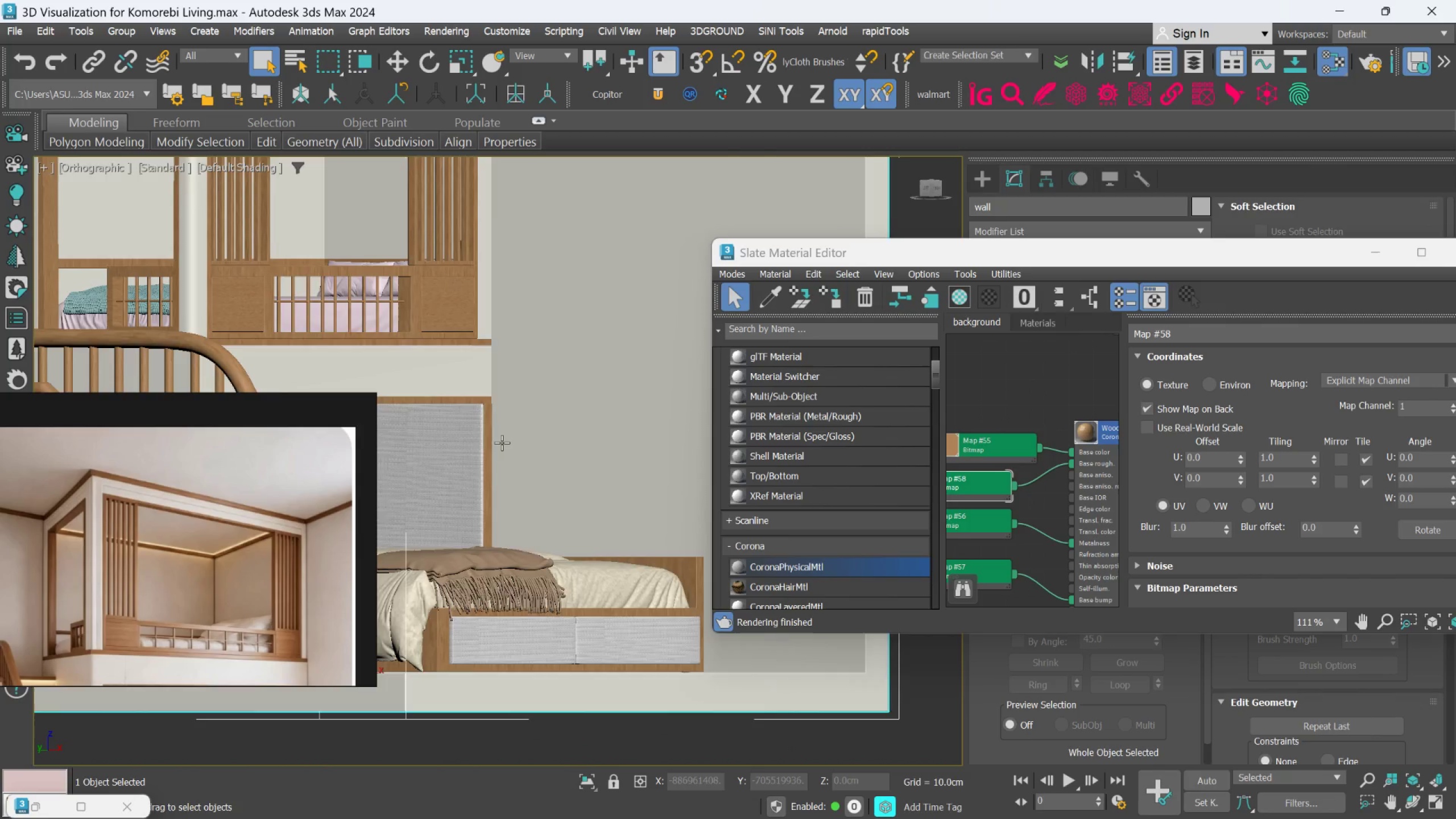 
scroll: coordinate [491, 442], scroll_direction: up, amount: 4.0
 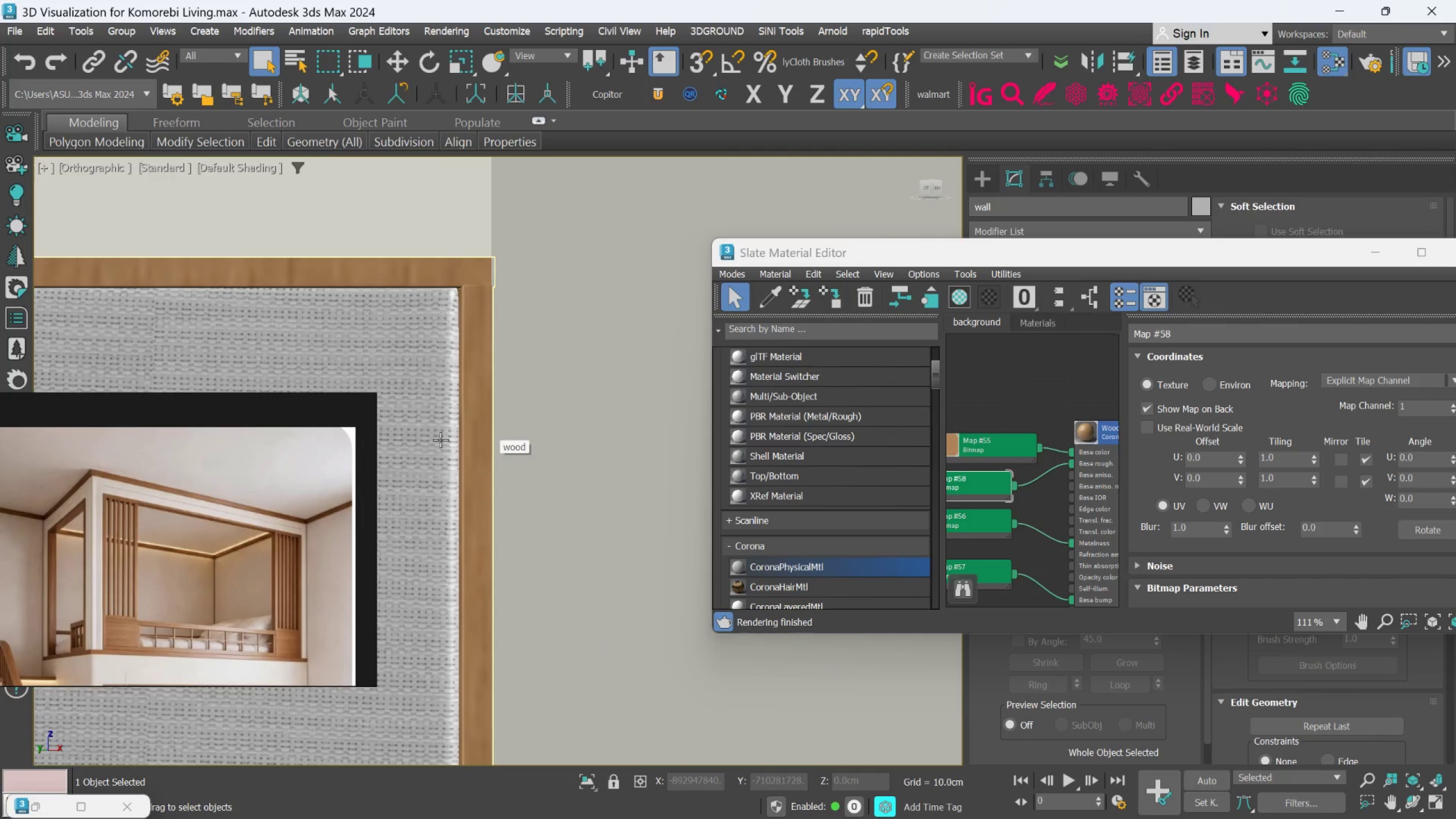 
hold_key(key=AltLeft, duration=0.49)
 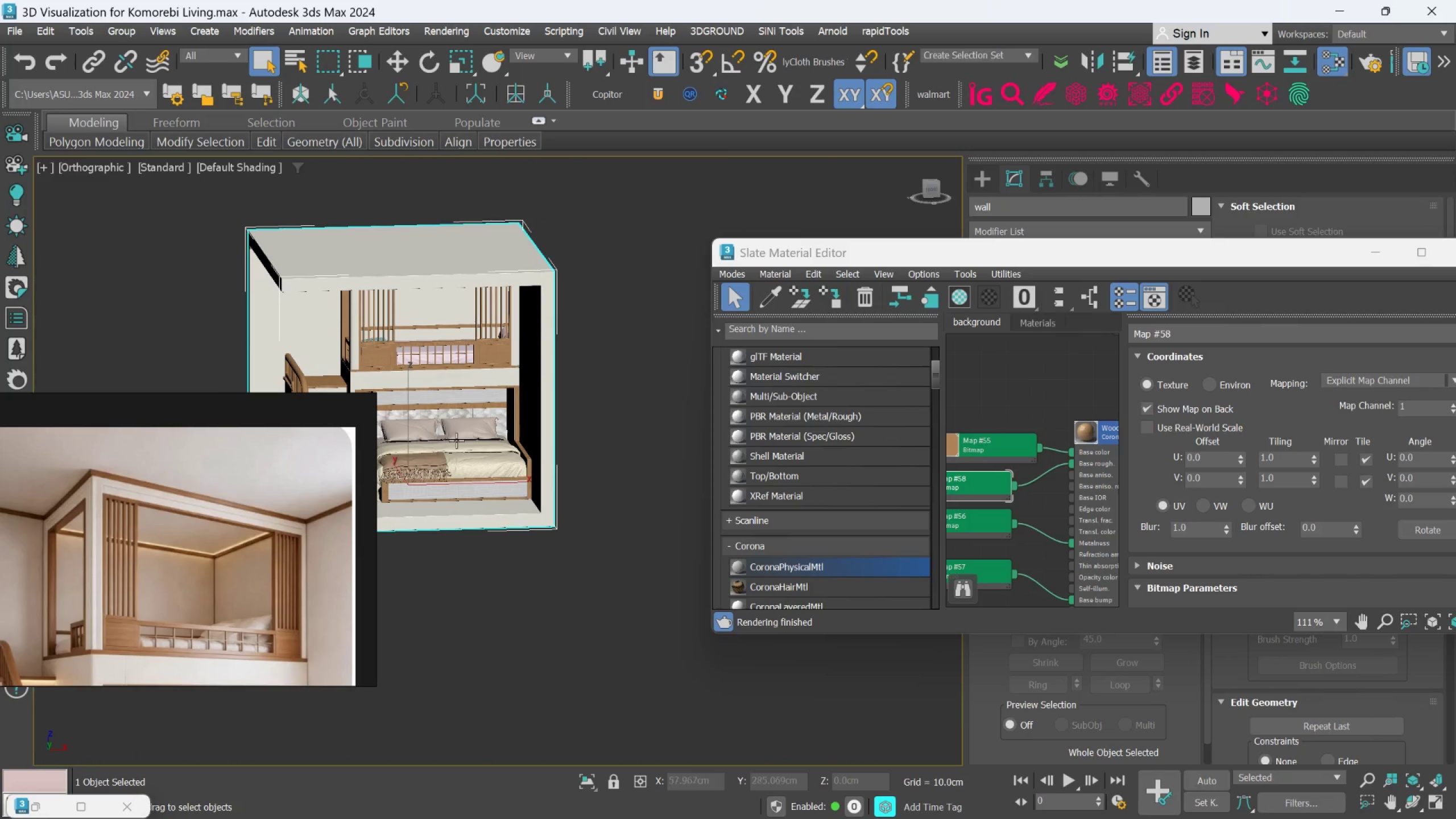 